 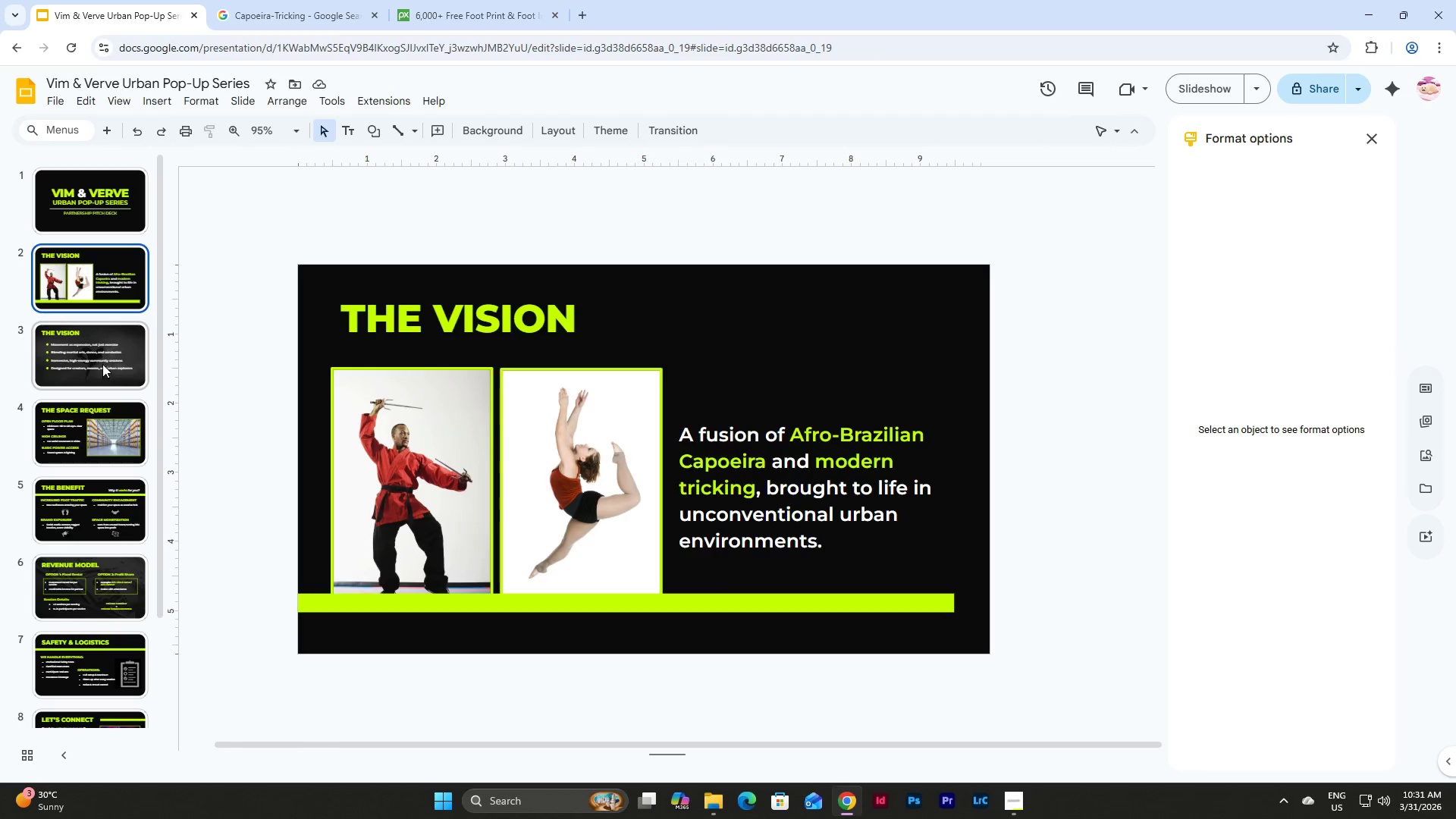 
left_click([816, 604])
 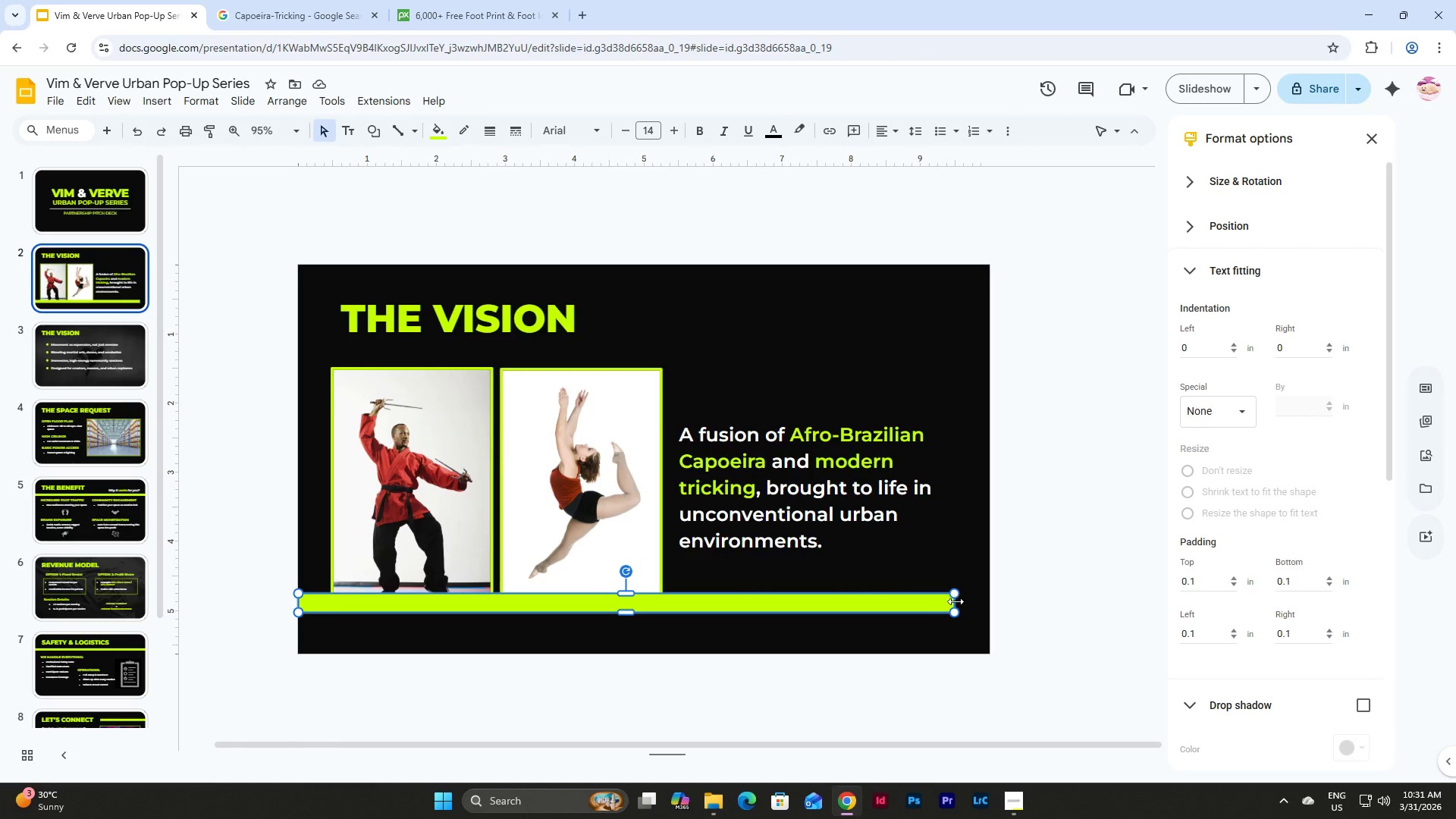 
left_click([958, 602])
 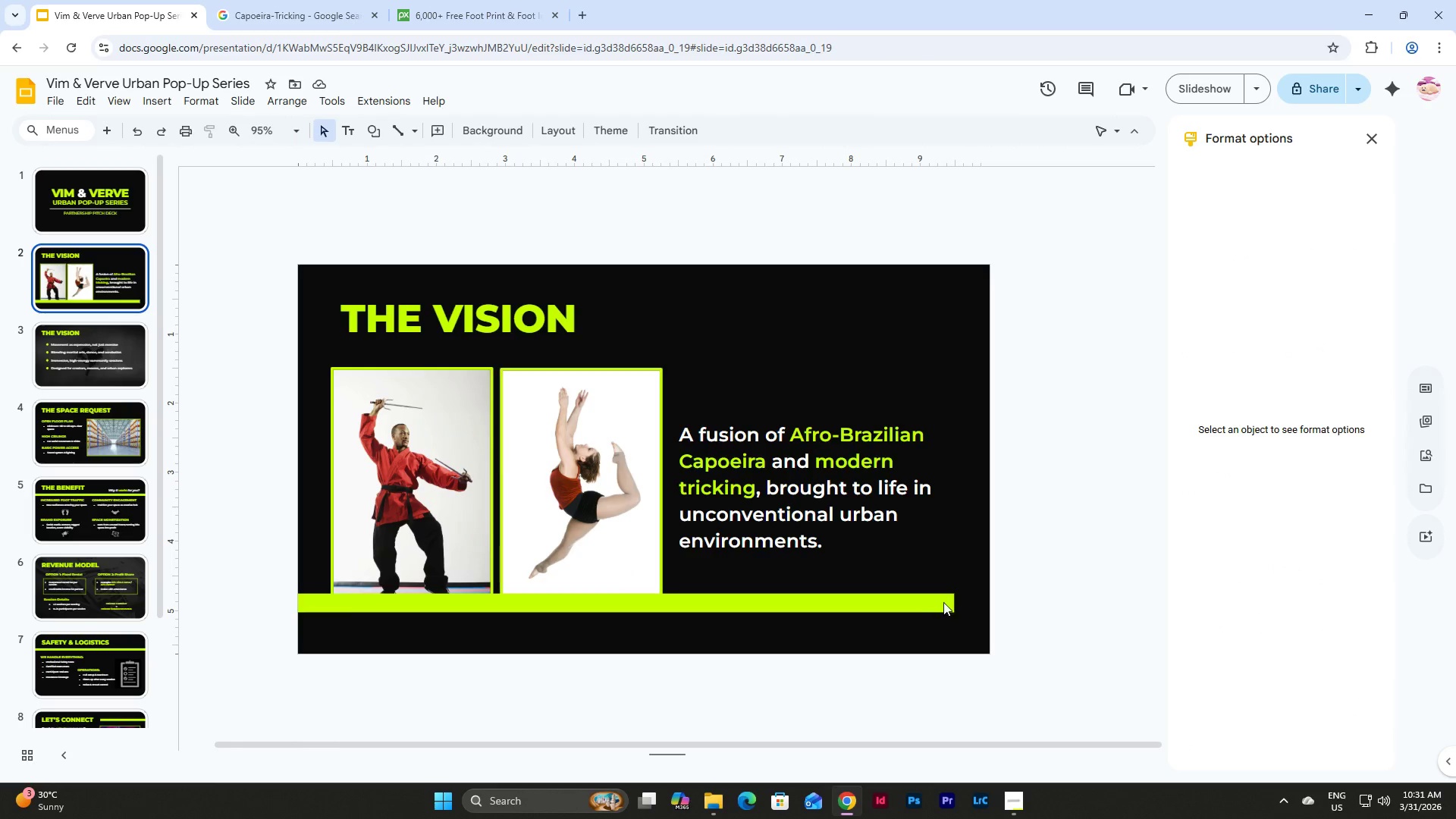 
left_click([934, 602])
 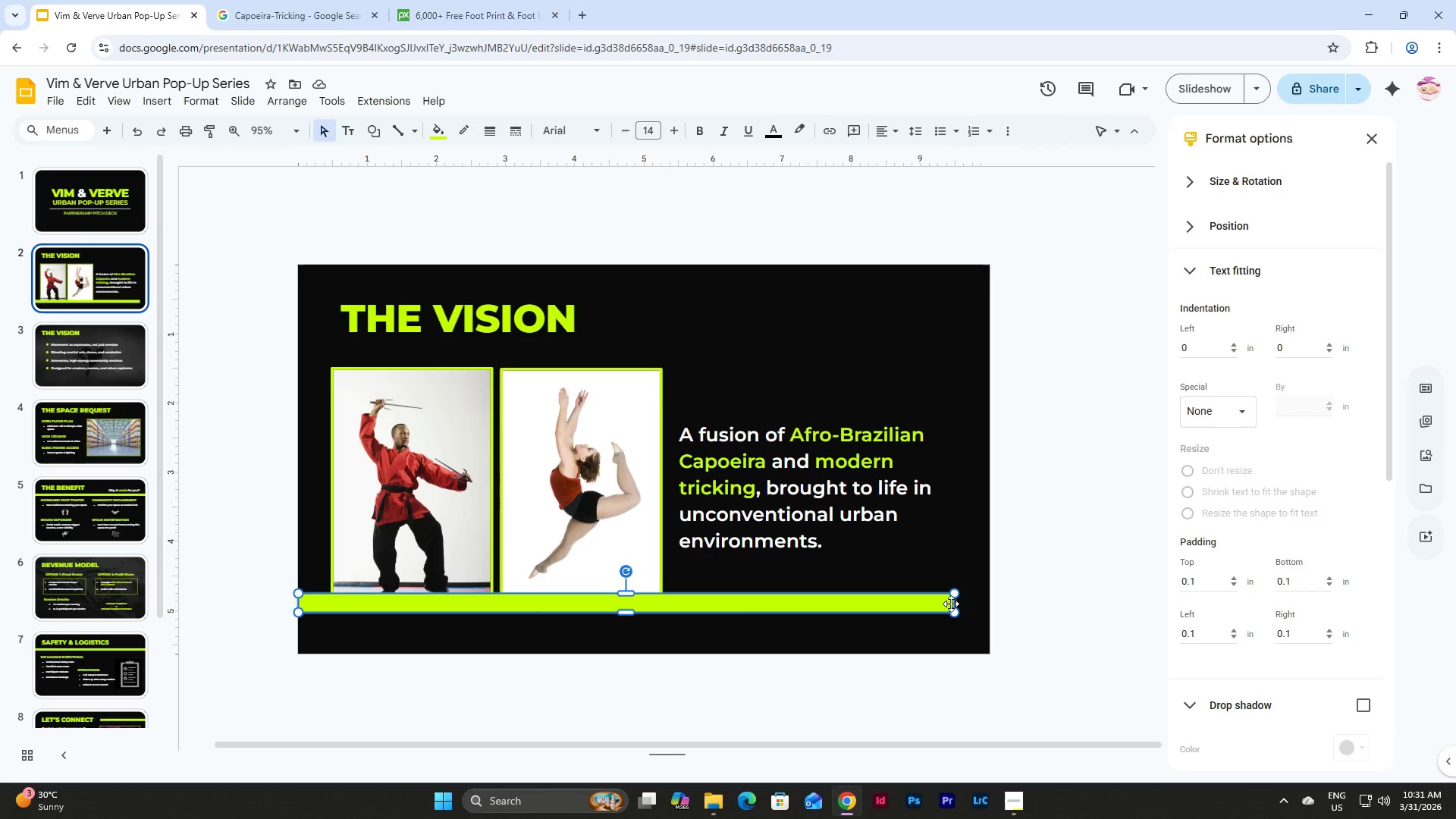 
left_click_drag(start_coordinate=[956, 603], to_coordinate=[990, 601])
 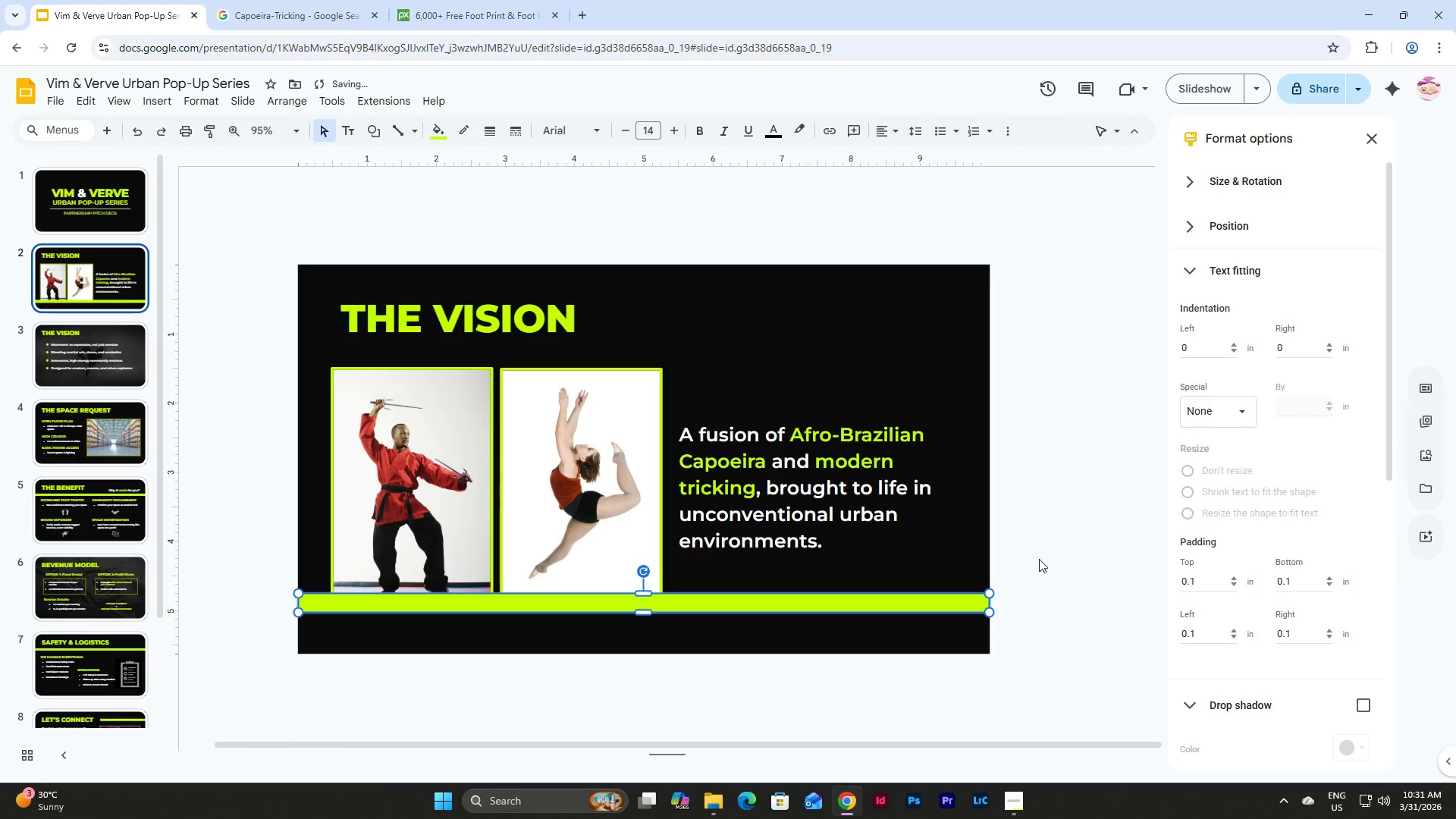 
left_click([1043, 551])
 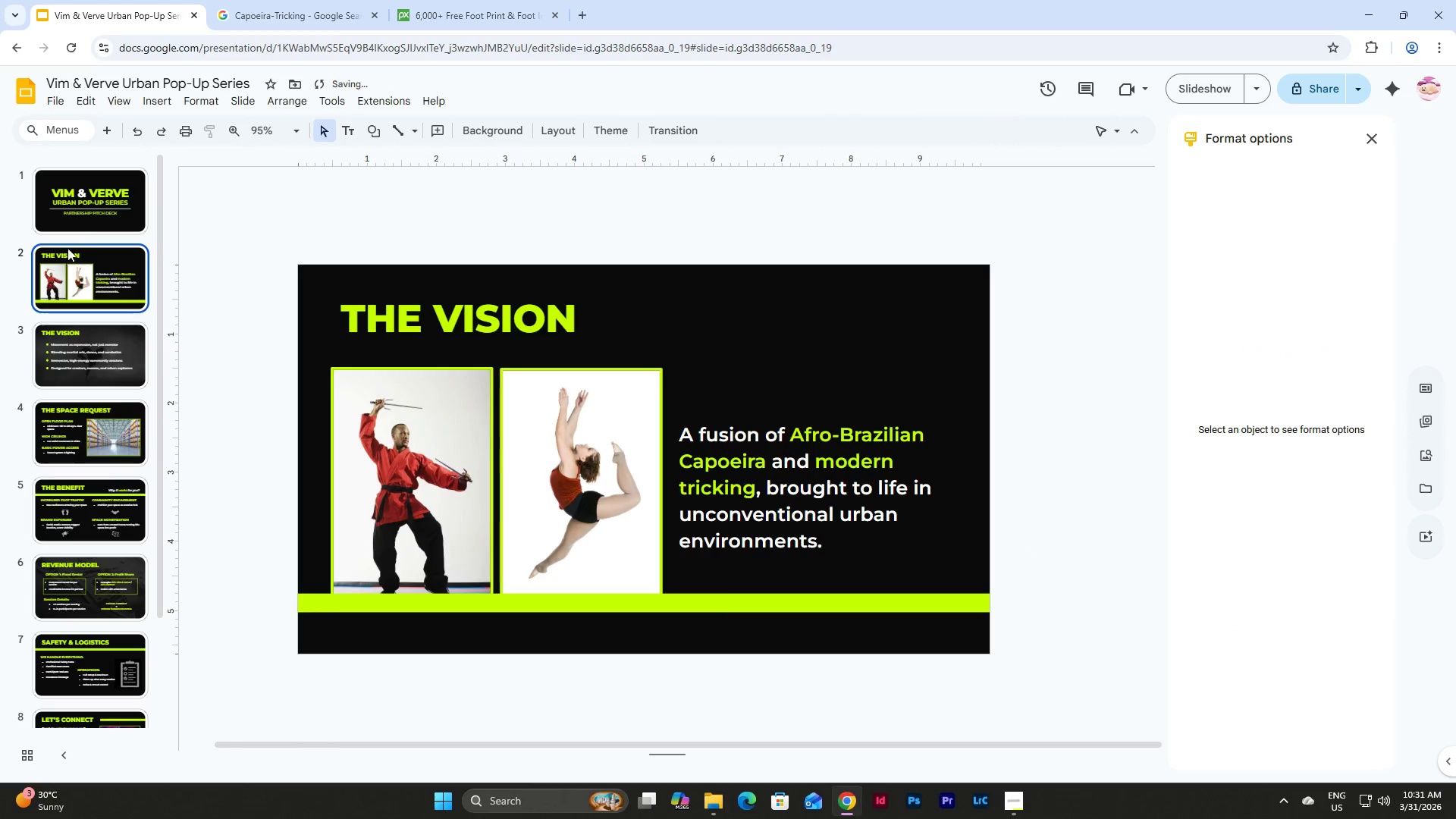 
left_click([80, 184])
 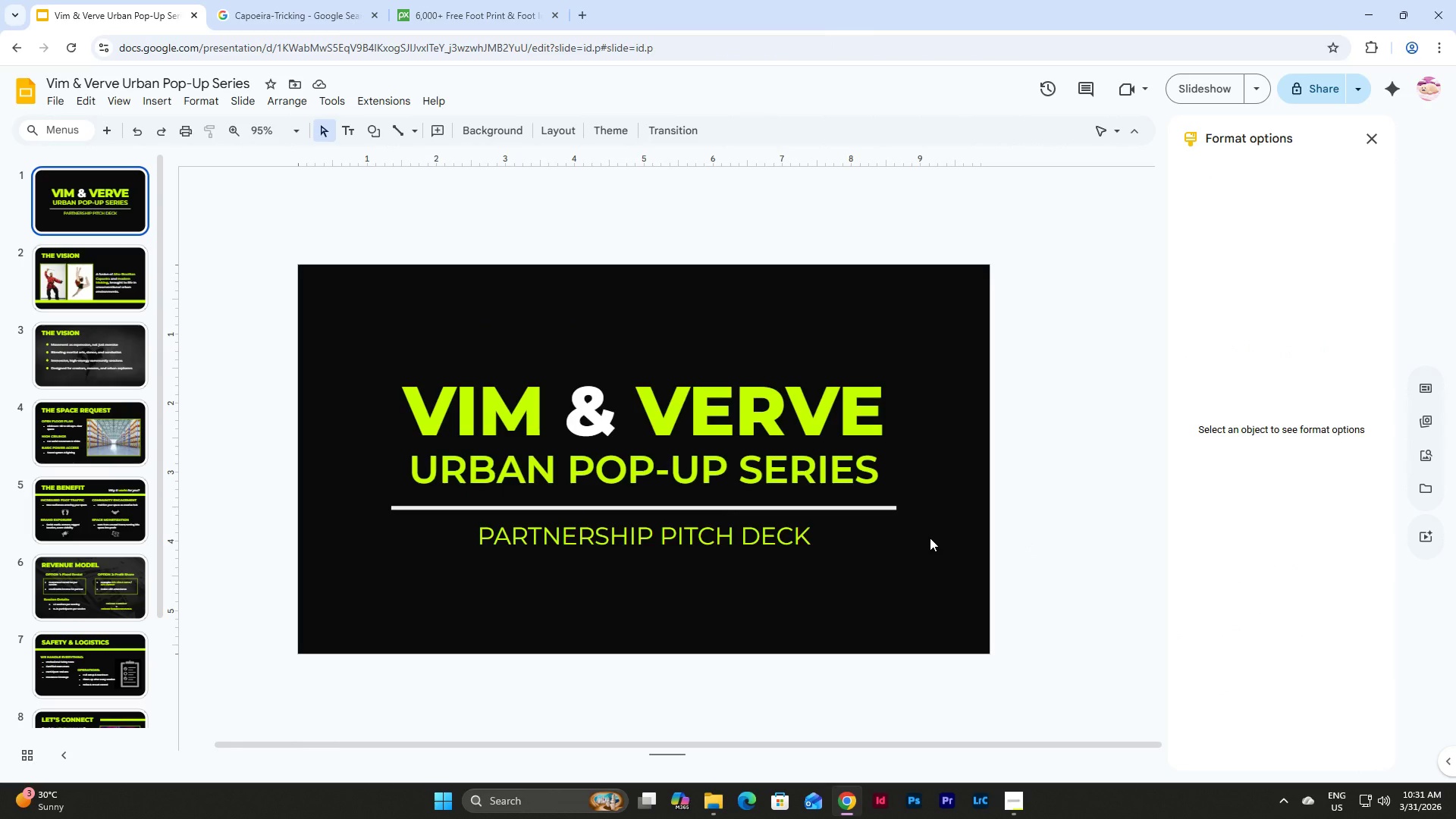 
wait(6.36)
 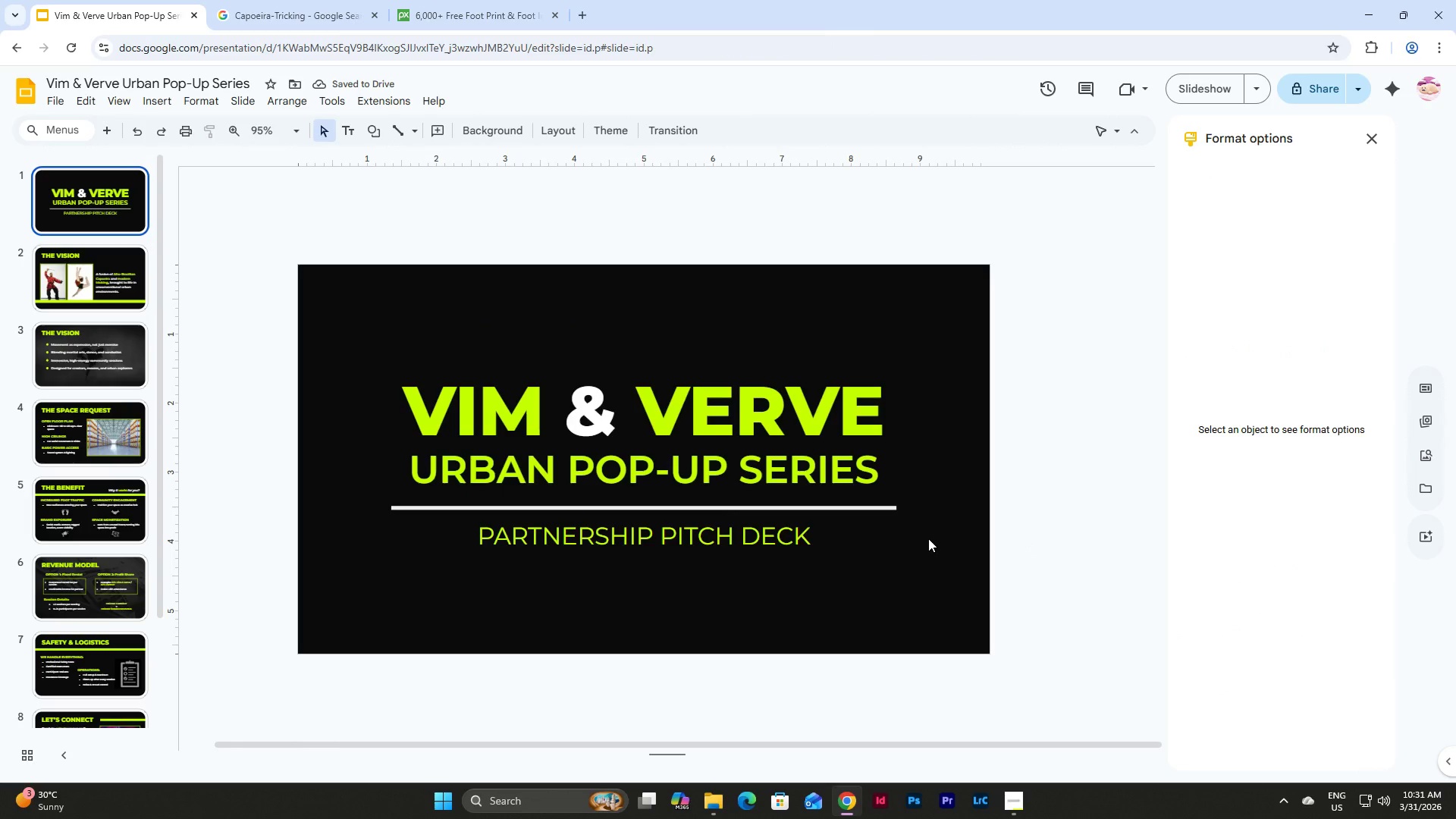 
left_click([1423, 453])
 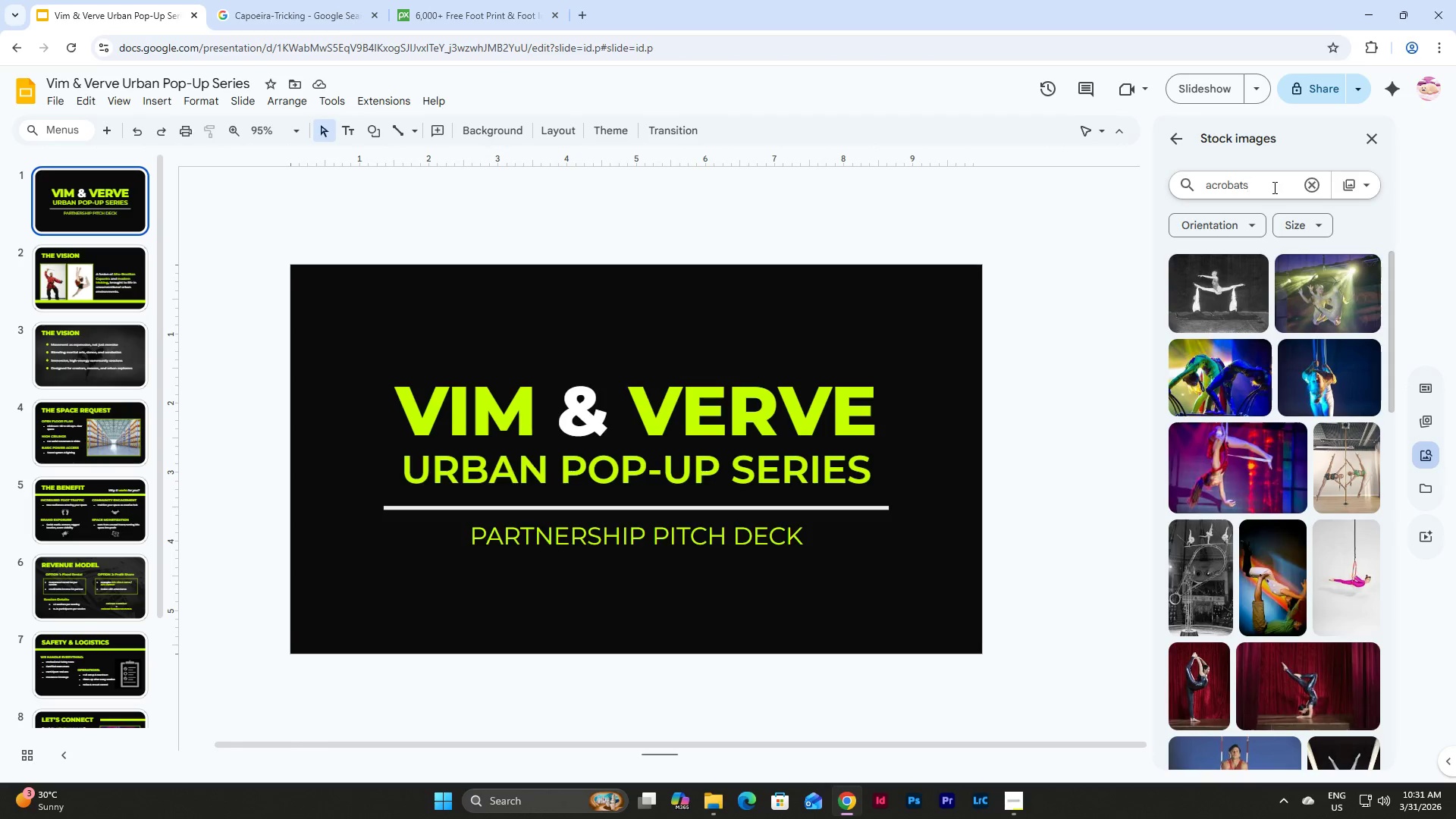 
key(Backspace)
type( icon)
 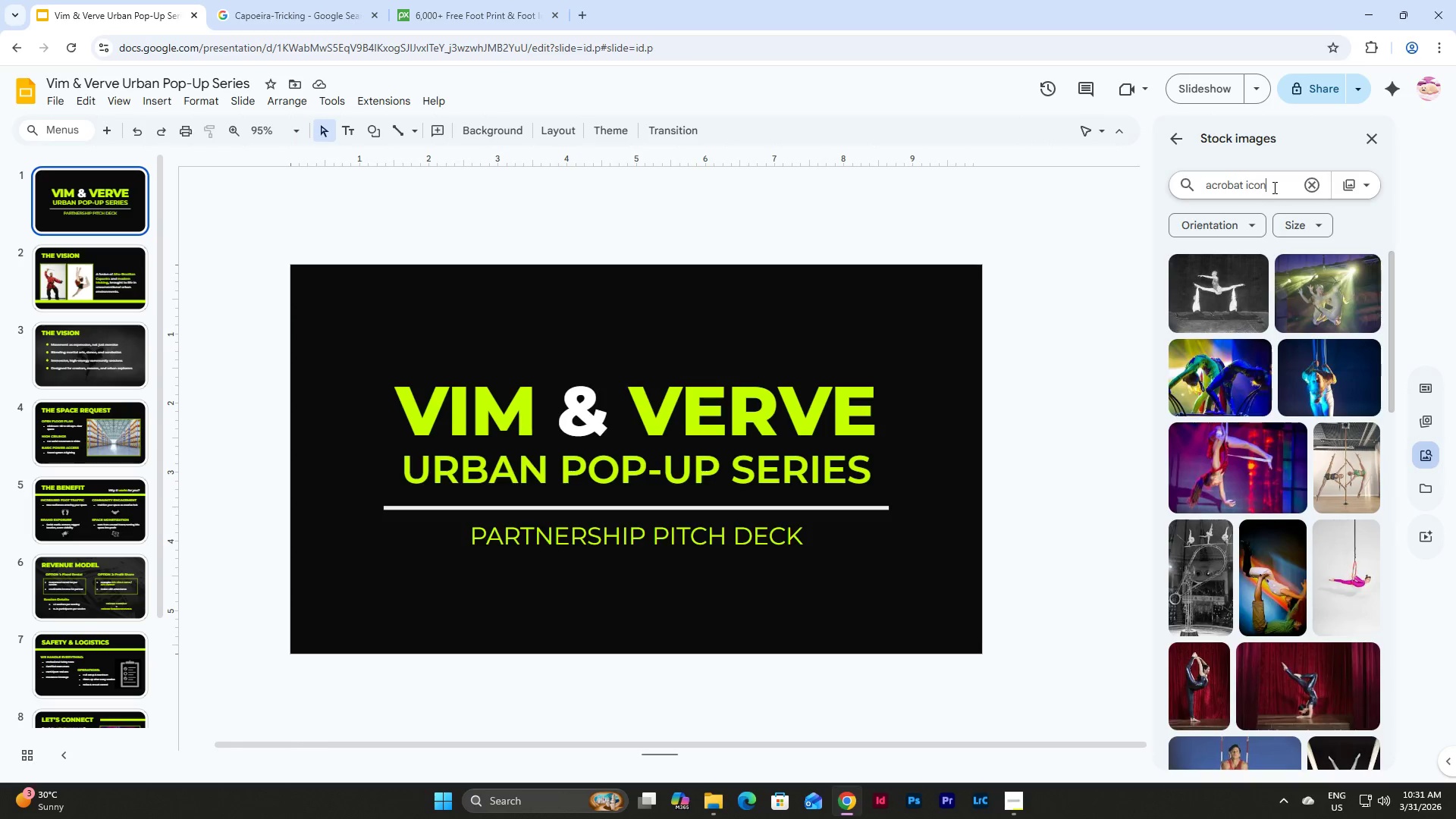 
key(Enter)
 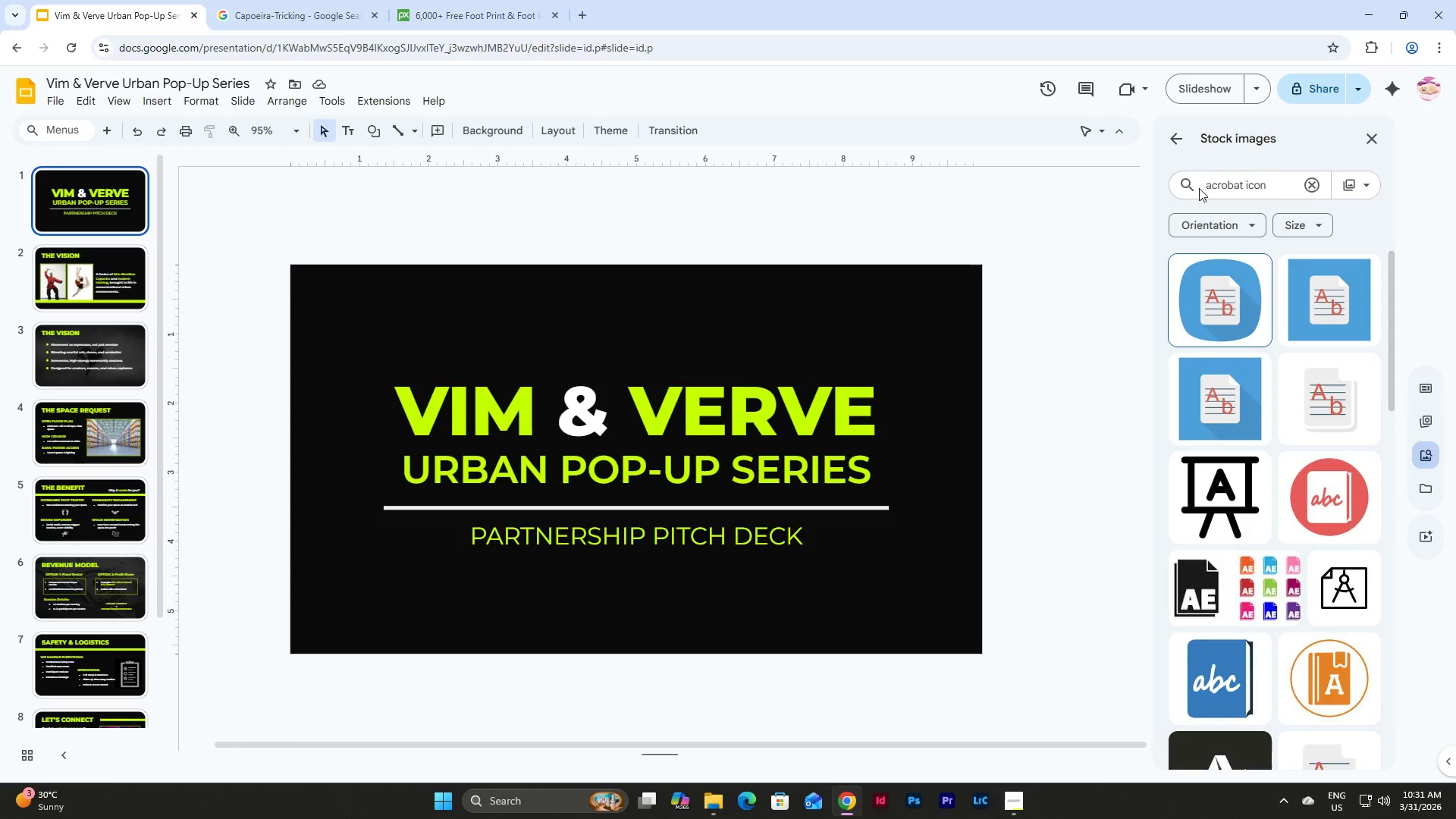 
left_click([1242, 189])
 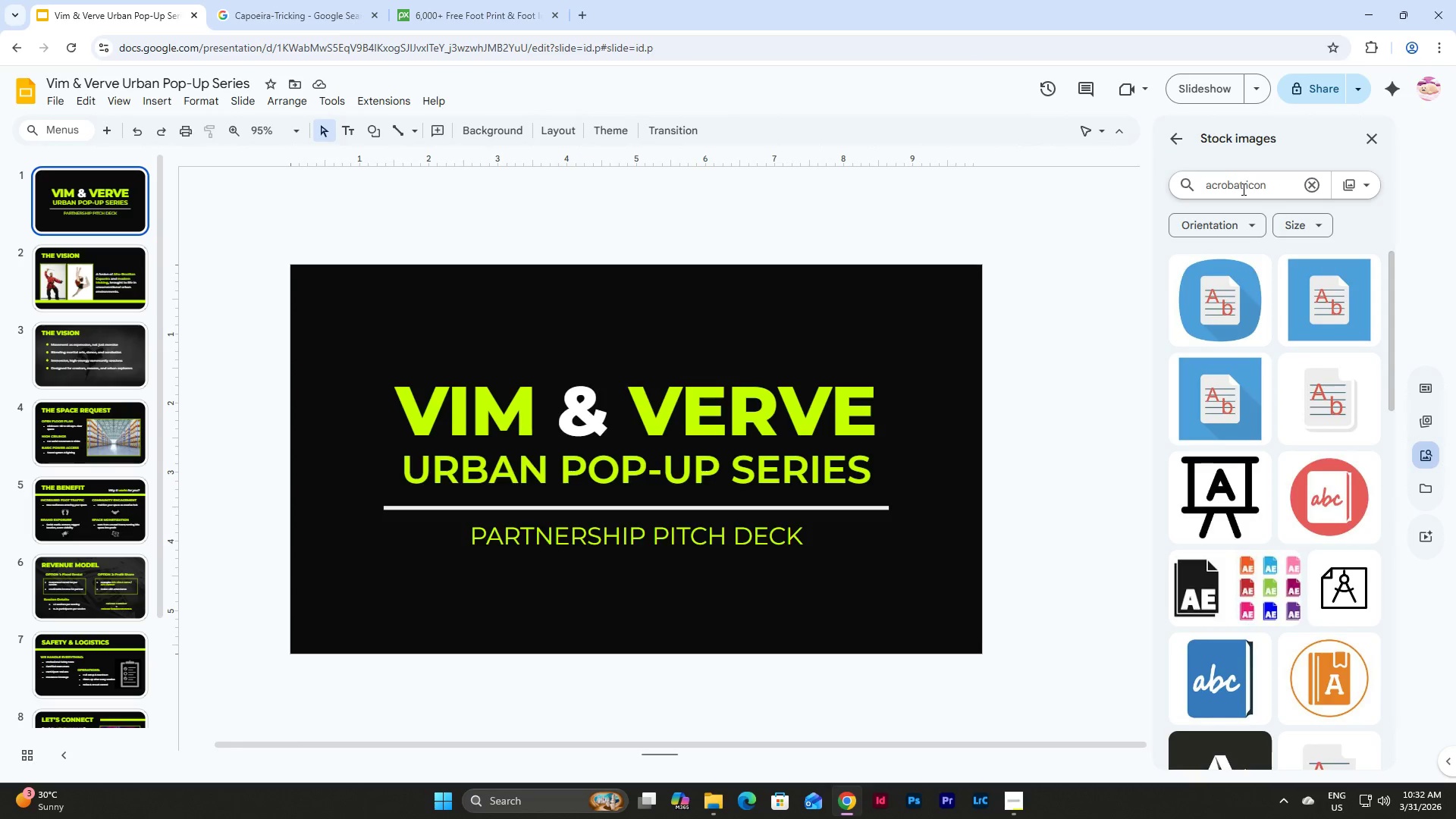 
key(S)
 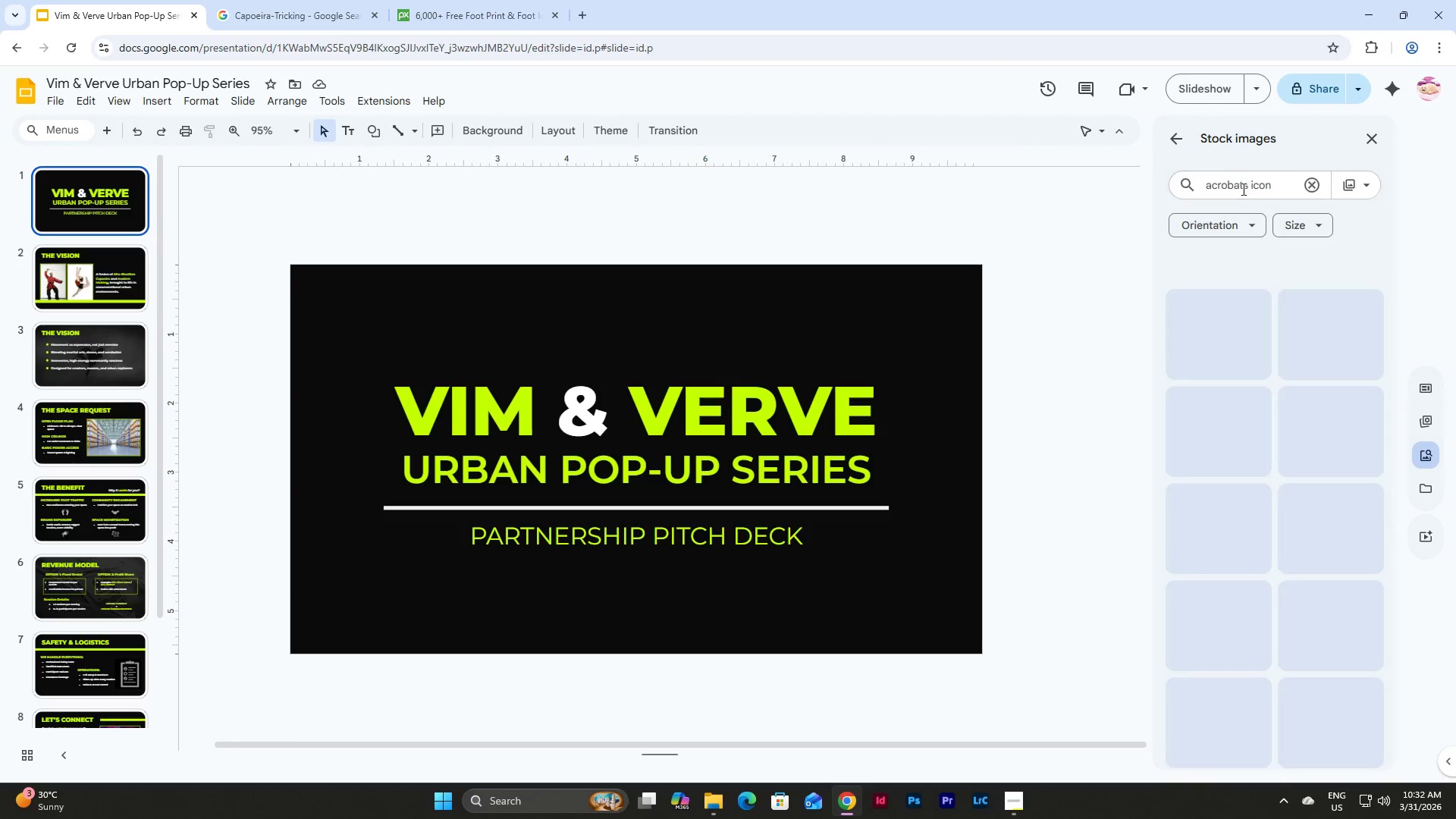 
key(NumpadEnter)
 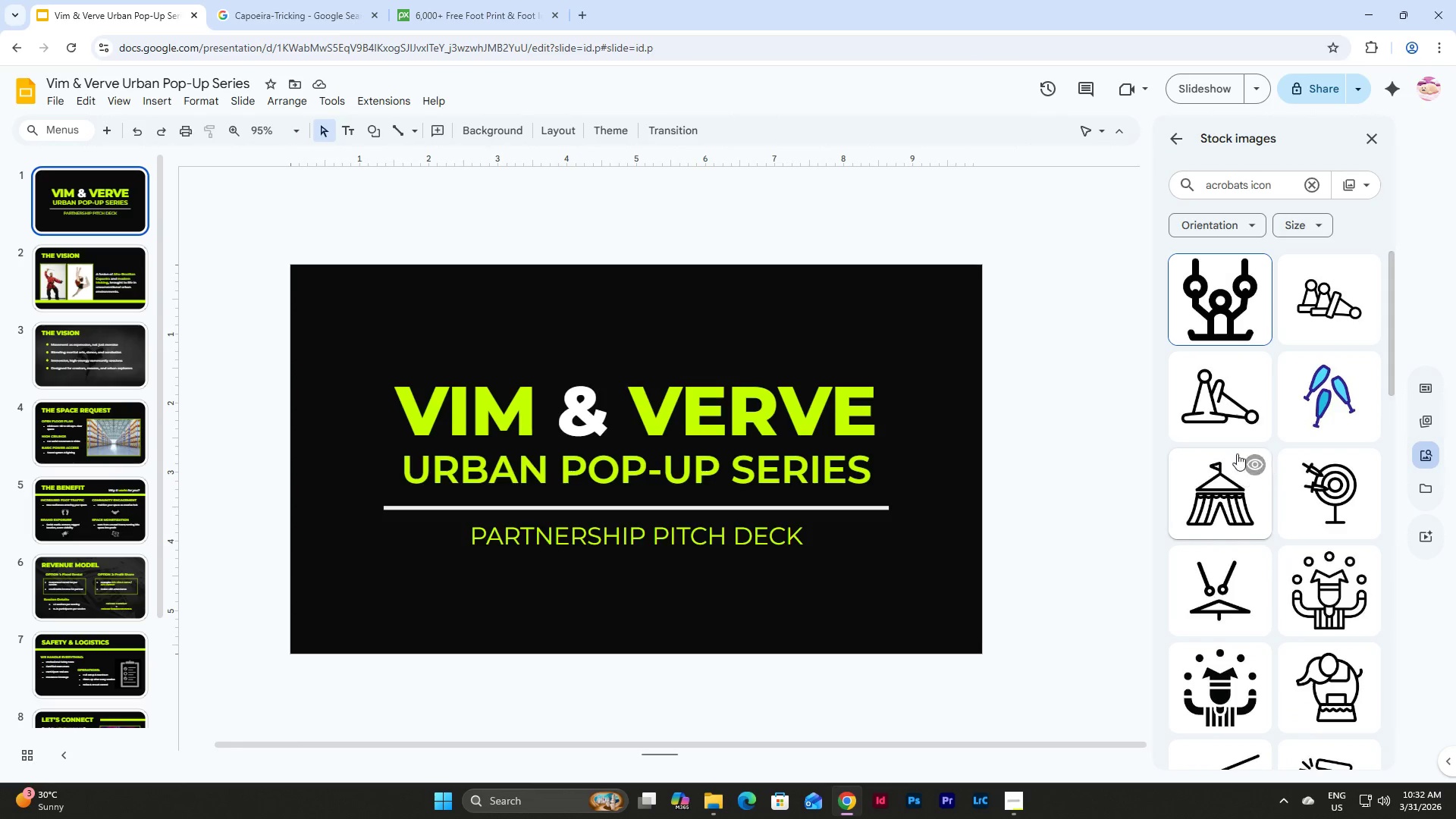 
scroll: coordinate [1260, 375], scroll_direction: down, amount: 12.0
 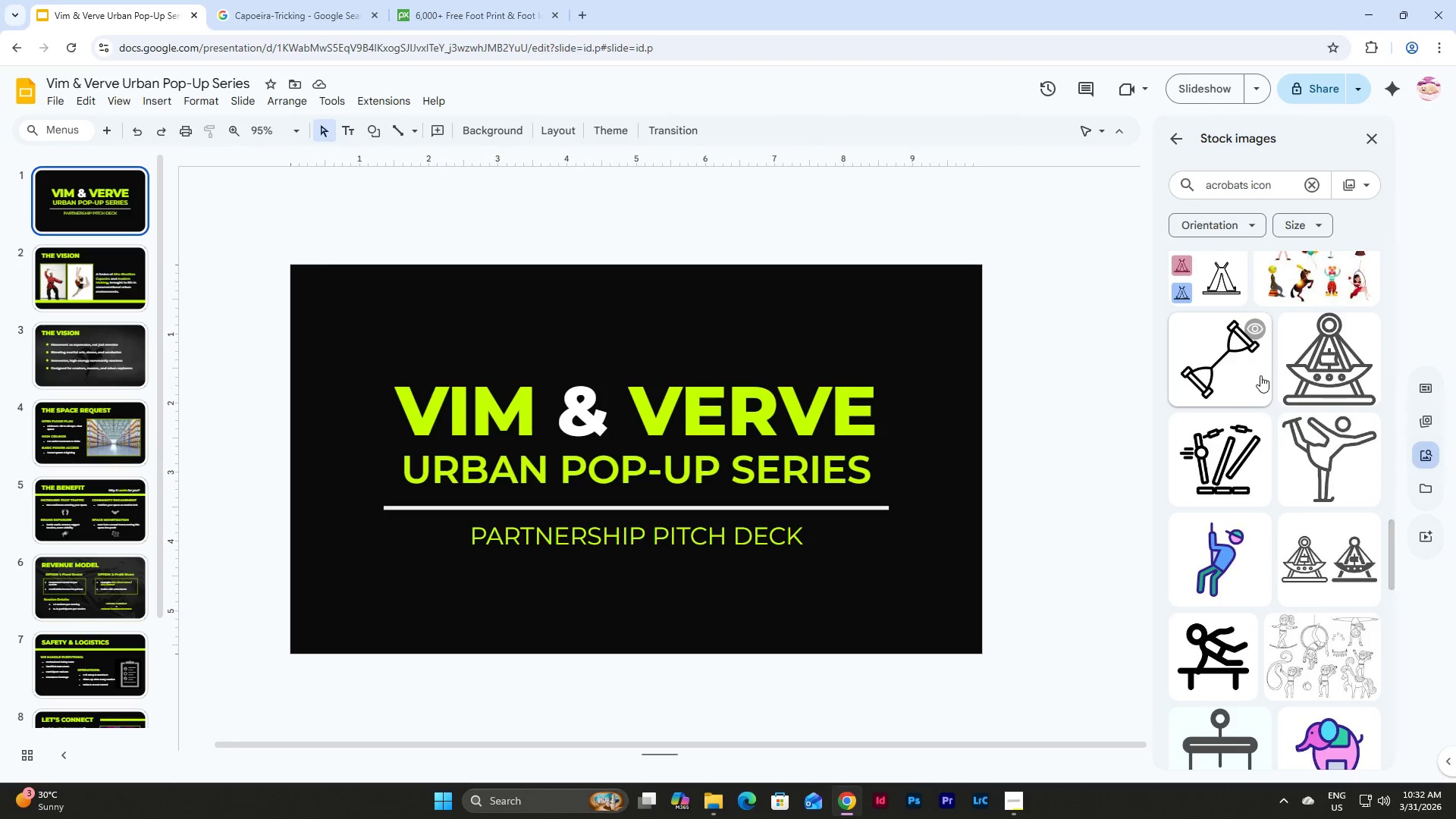 
left_click([1318, 443])
 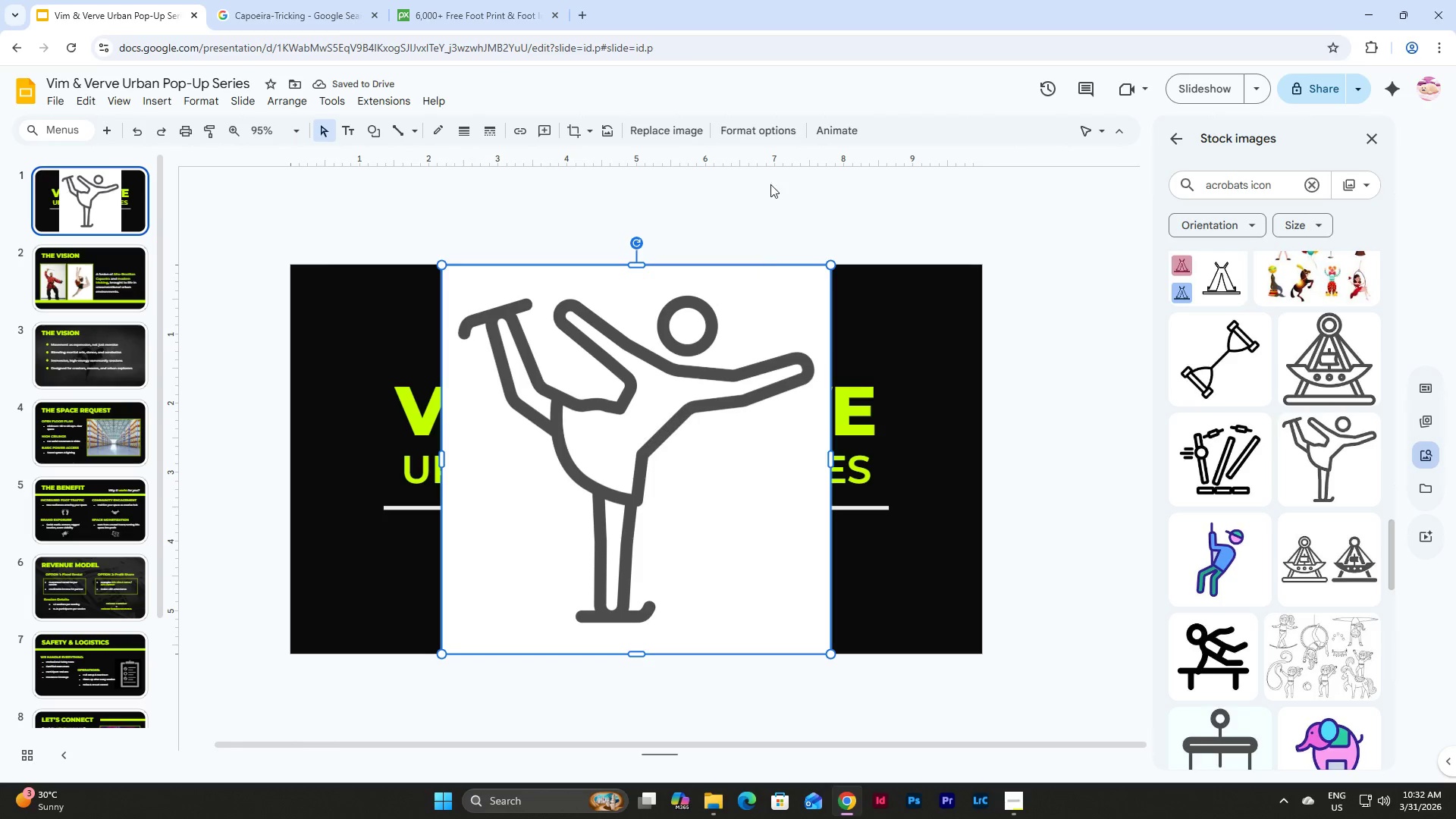 
scroll: coordinate [1301, 512], scroll_direction: down, amount: 4.0
 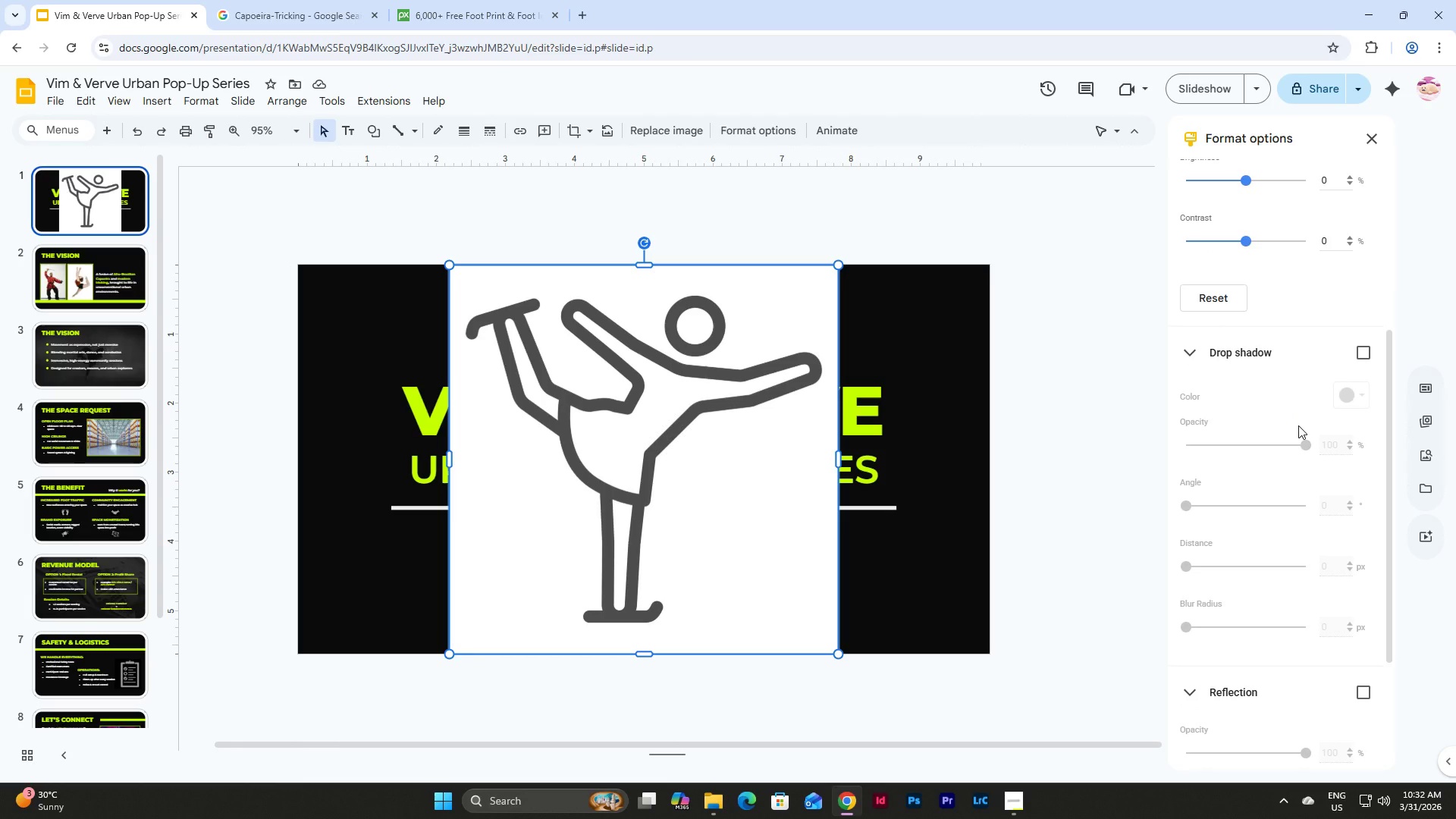 
scroll: coordinate [1298, 425], scroll_direction: up, amount: 7.0
 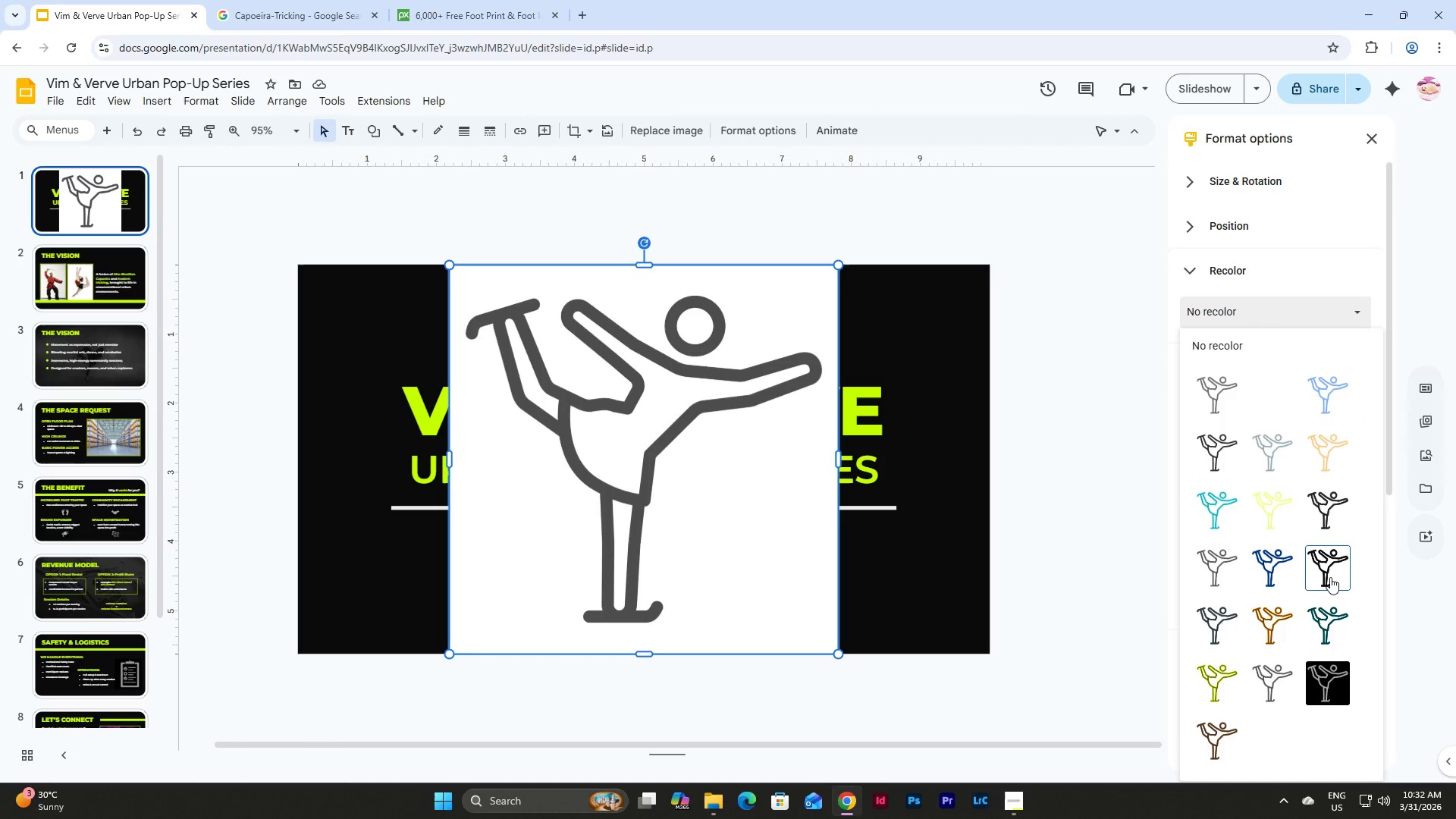 
left_click([1320, 671])
 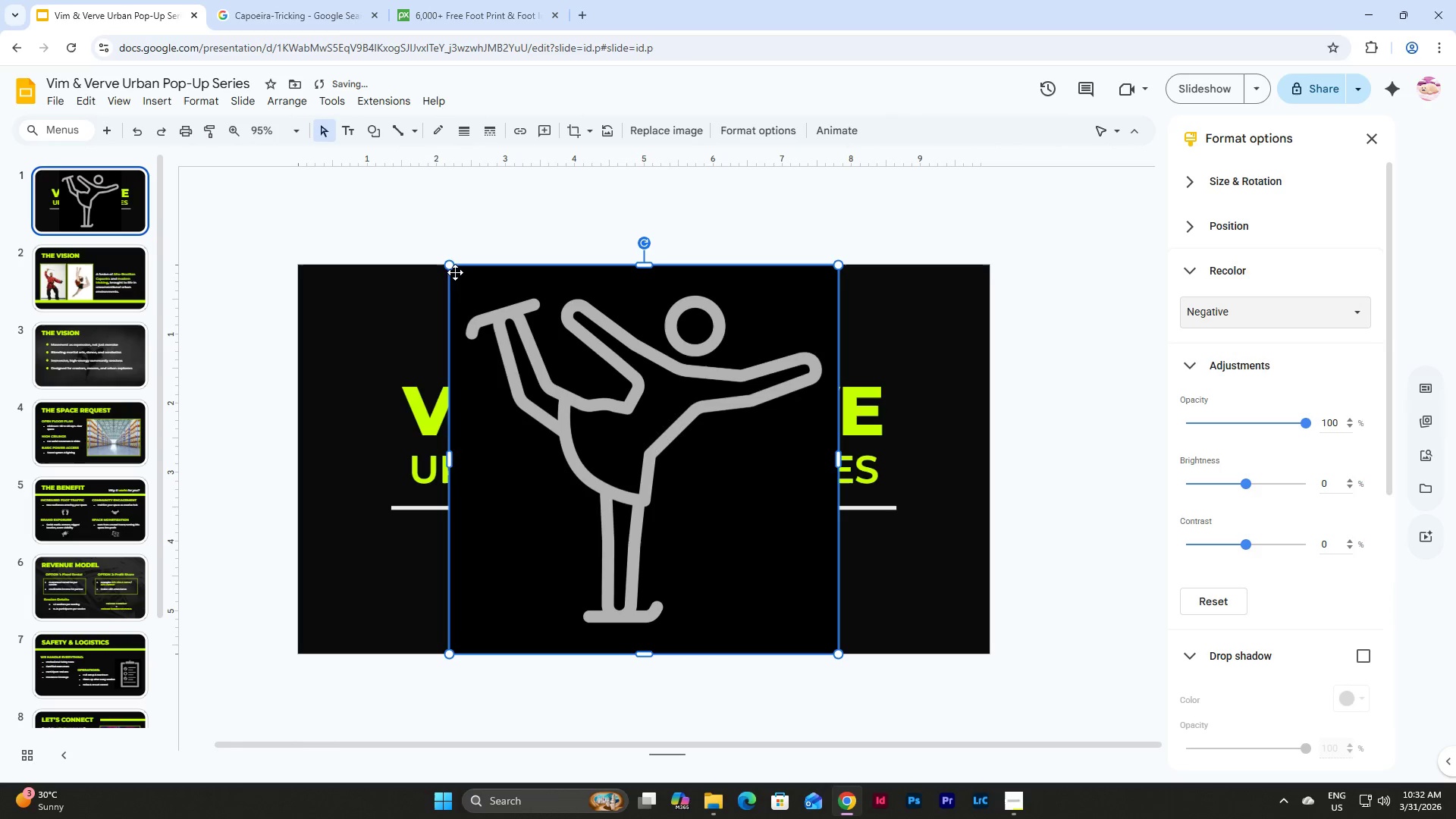 
left_click_drag(start_coordinate=[450, 266], to_coordinate=[651, 463])
 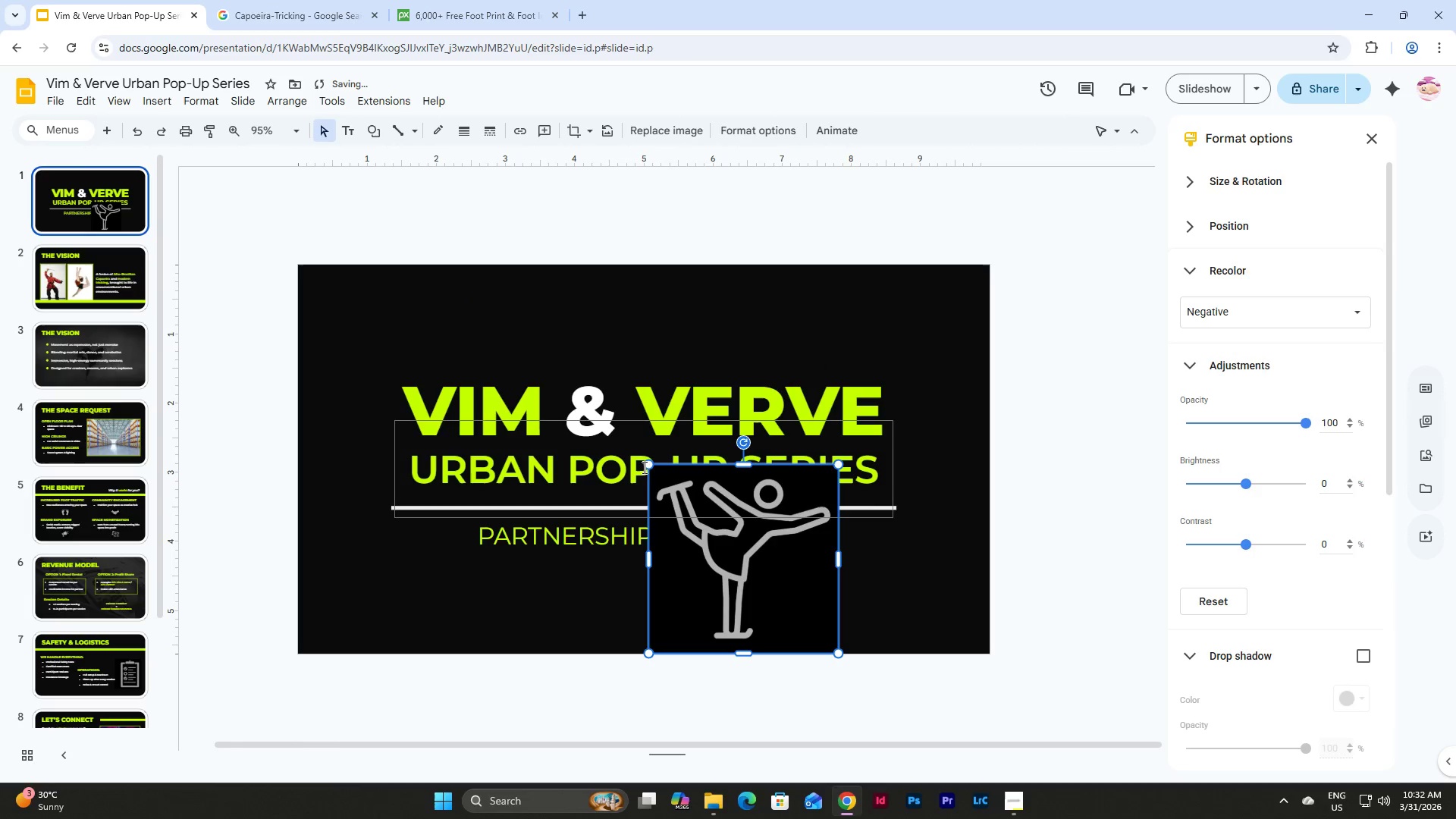 
left_click_drag(start_coordinate=[647, 467], to_coordinate=[733, 535])
 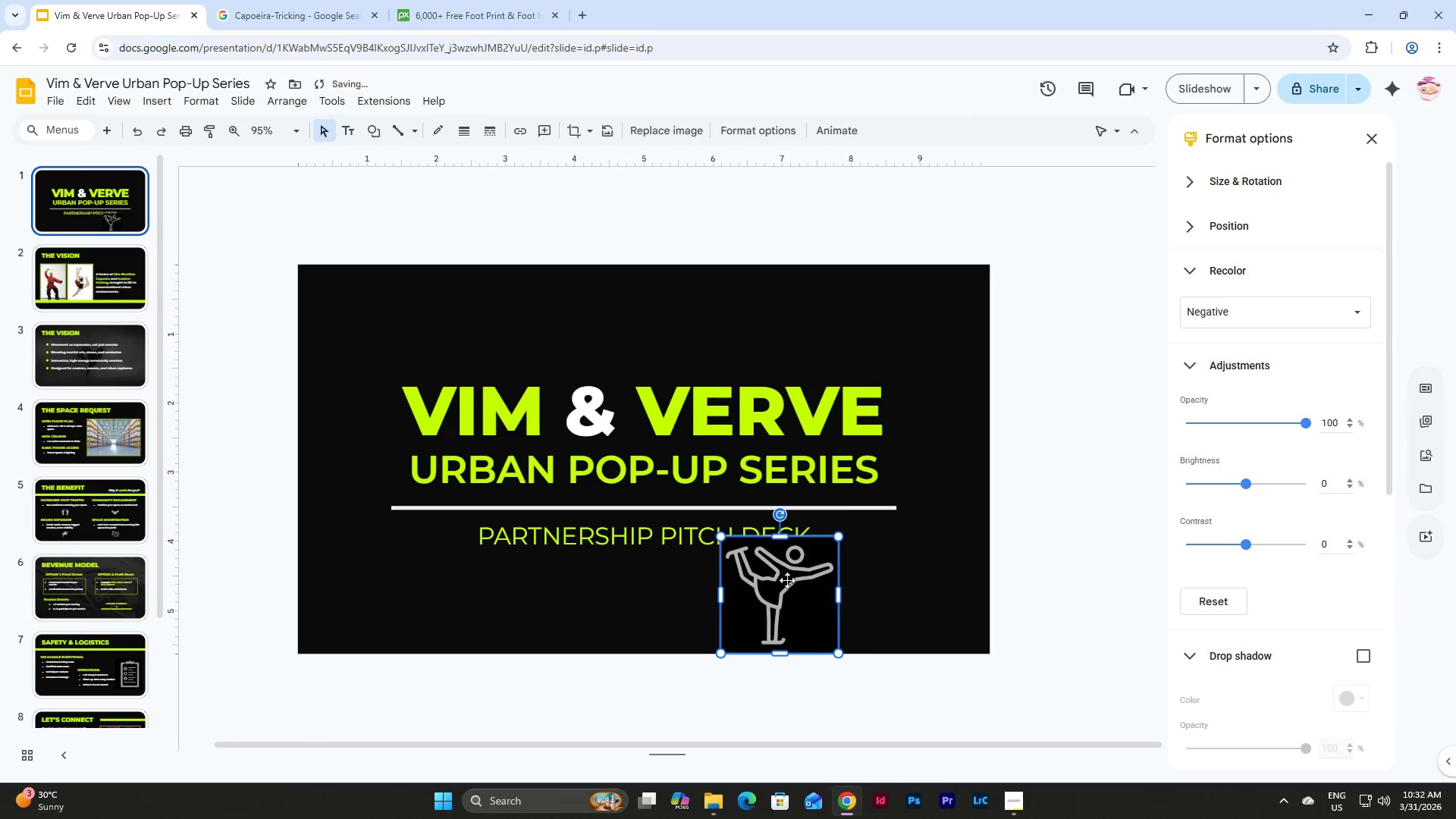 
left_click_drag(start_coordinate=[786, 582], to_coordinate=[648, 306])
 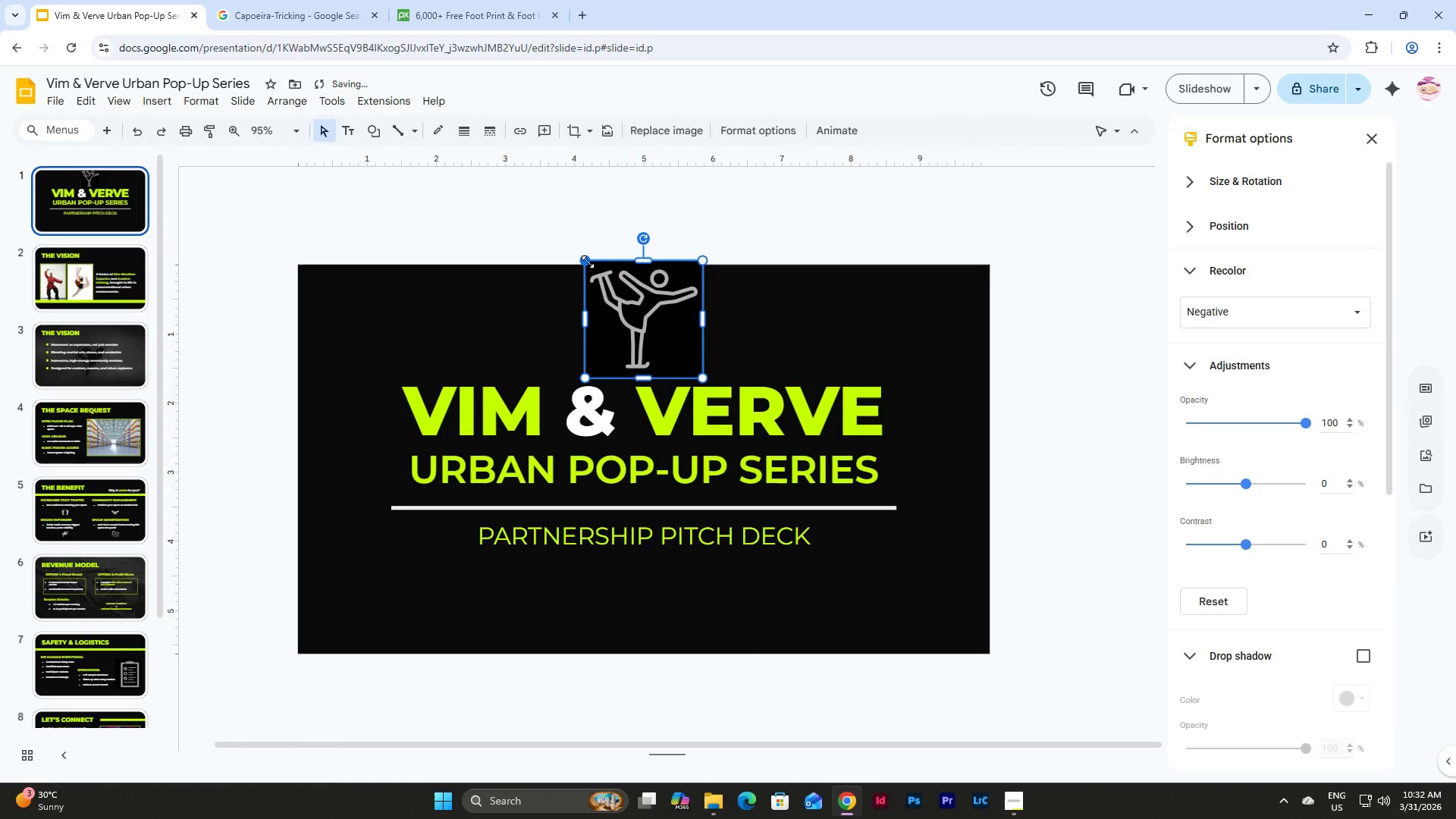 
left_click_drag(start_coordinate=[586, 260], to_coordinate=[608, 281])
 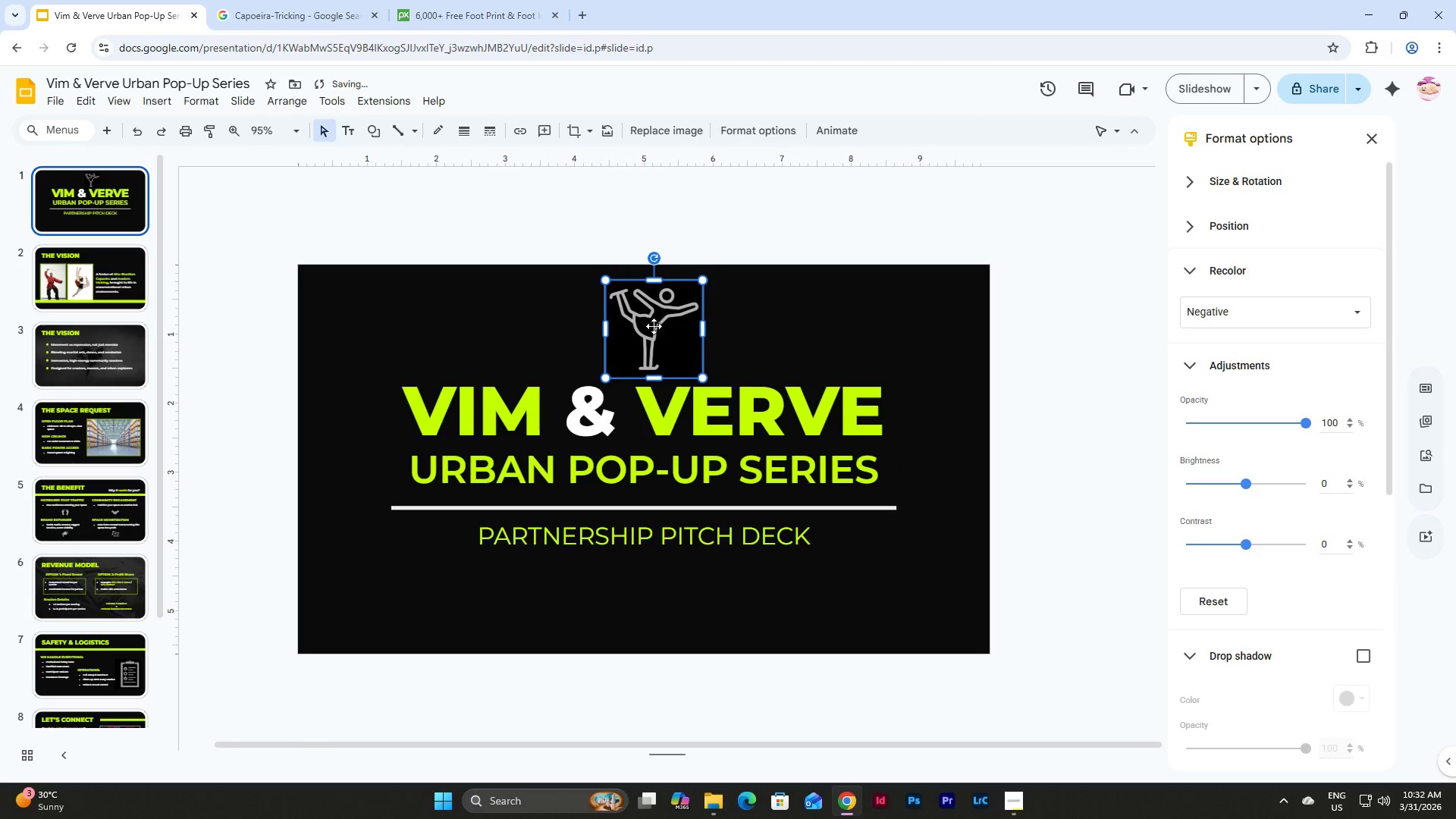 
left_click_drag(start_coordinate=[654, 327], to_coordinate=[645, 322])
 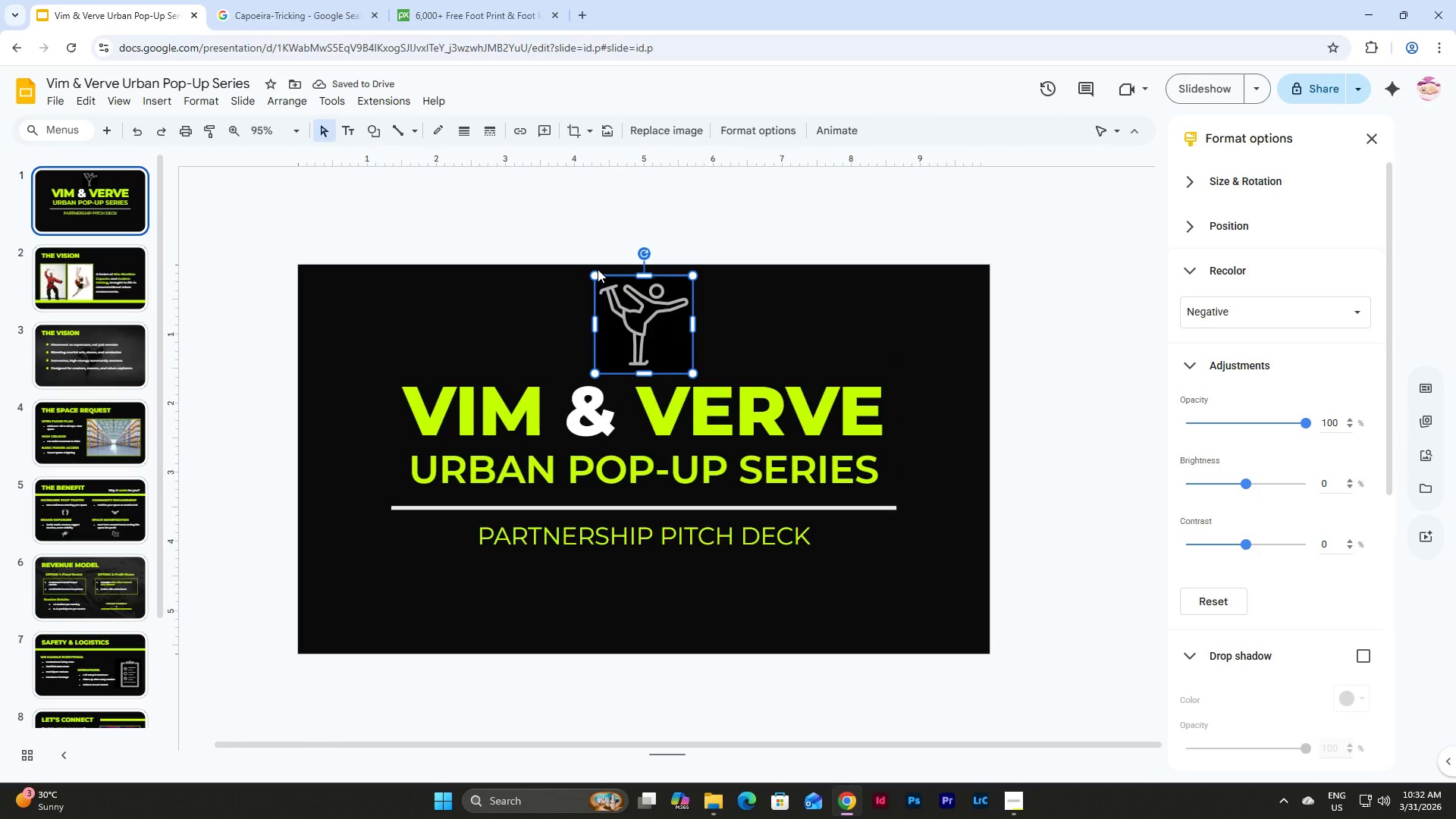 
left_click_drag(start_coordinate=[595, 271], to_coordinate=[623, 291])
 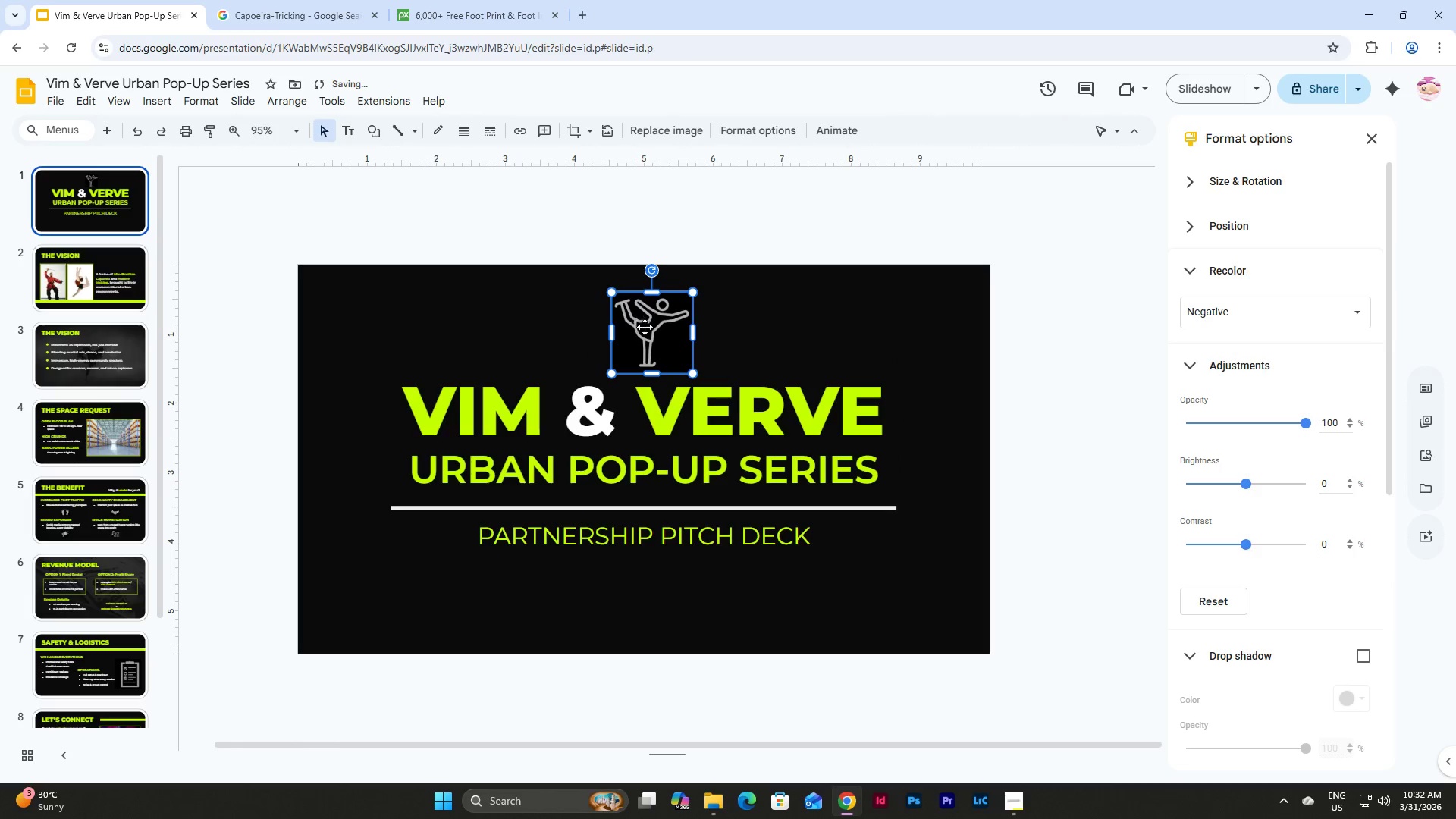 
left_click_drag(start_coordinate=[647, 331], to_coordinate=[643, 321])
 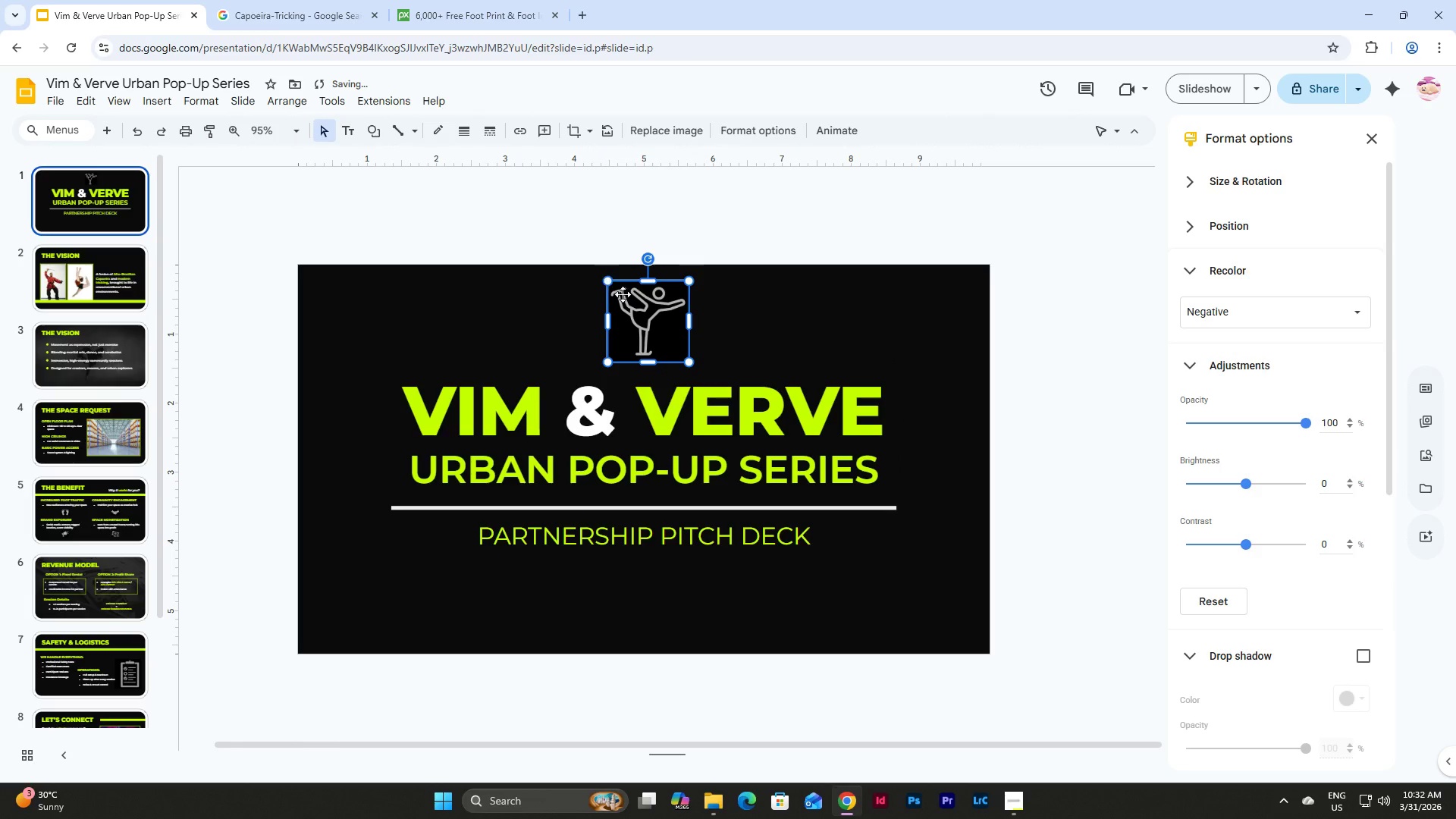 
left_click_drag(start_coordinate=[645, 312], to_coordinate=[648, 319])
 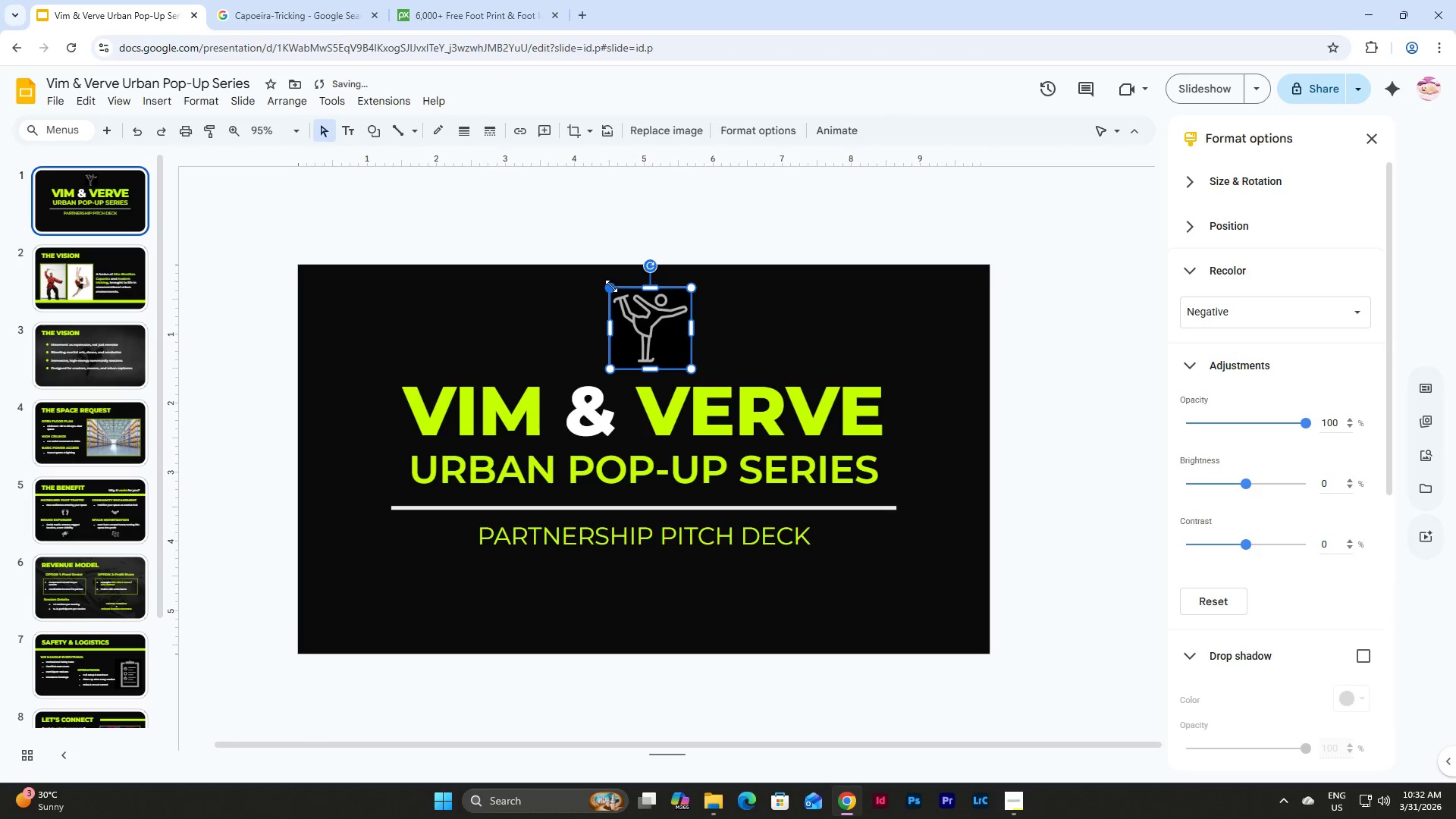 
left_click_drag(start_coordinate=[611, 286], to_coordinate=[622, 299])
 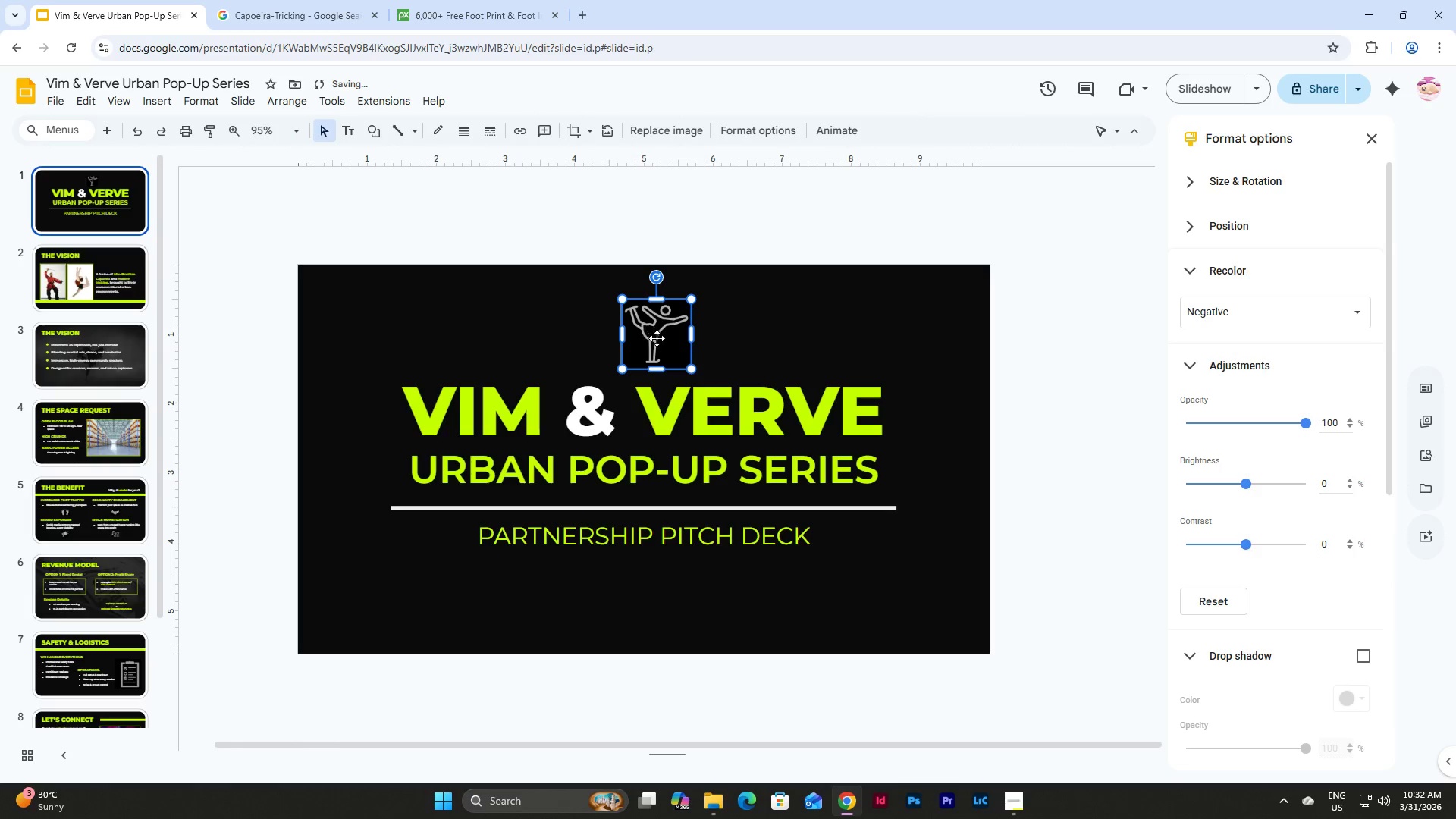 
left_click_drag(start_coordinate=[651, 336], to_coordinate=[639, 330])
 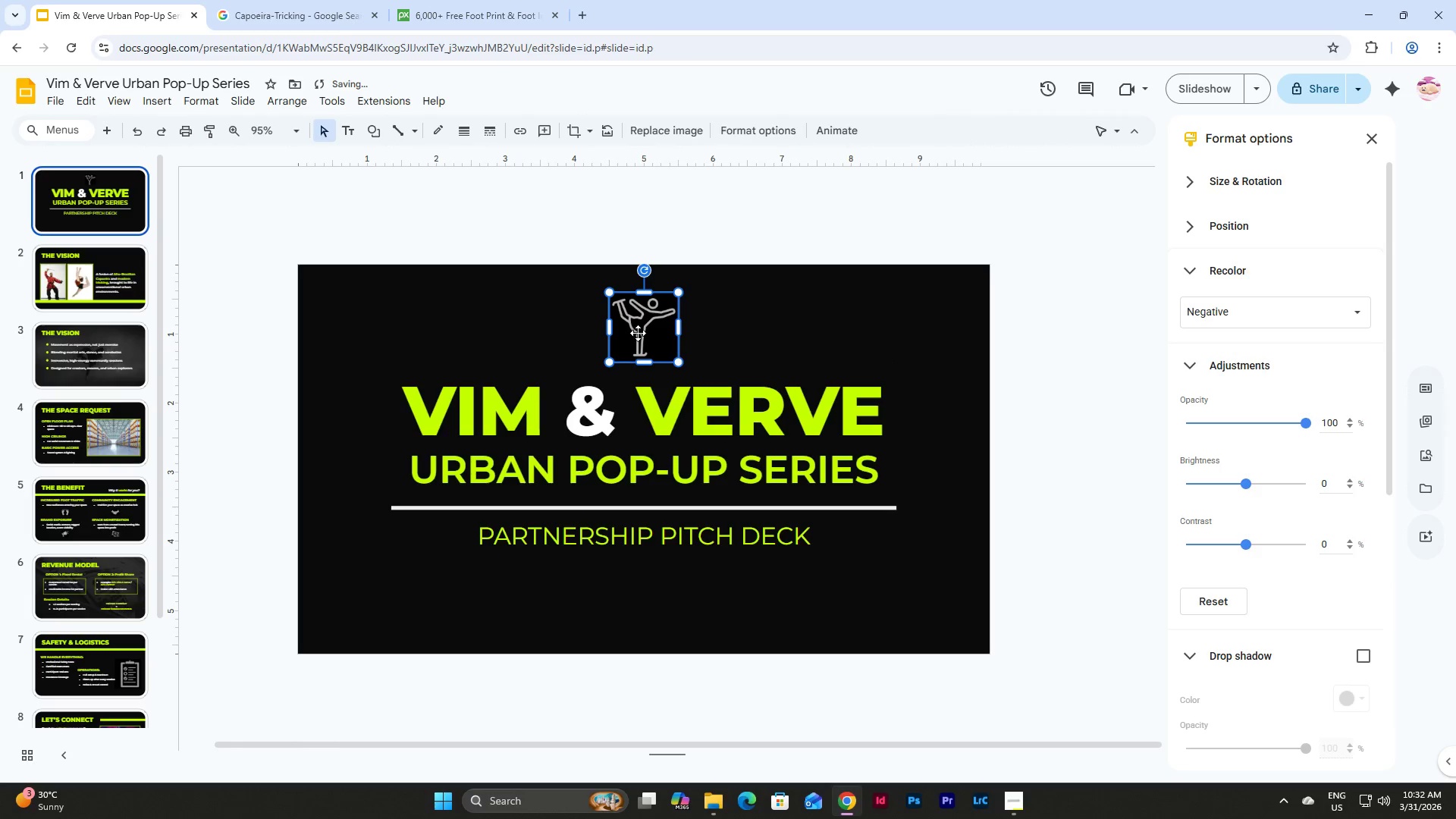 
left_click([772, 332])
 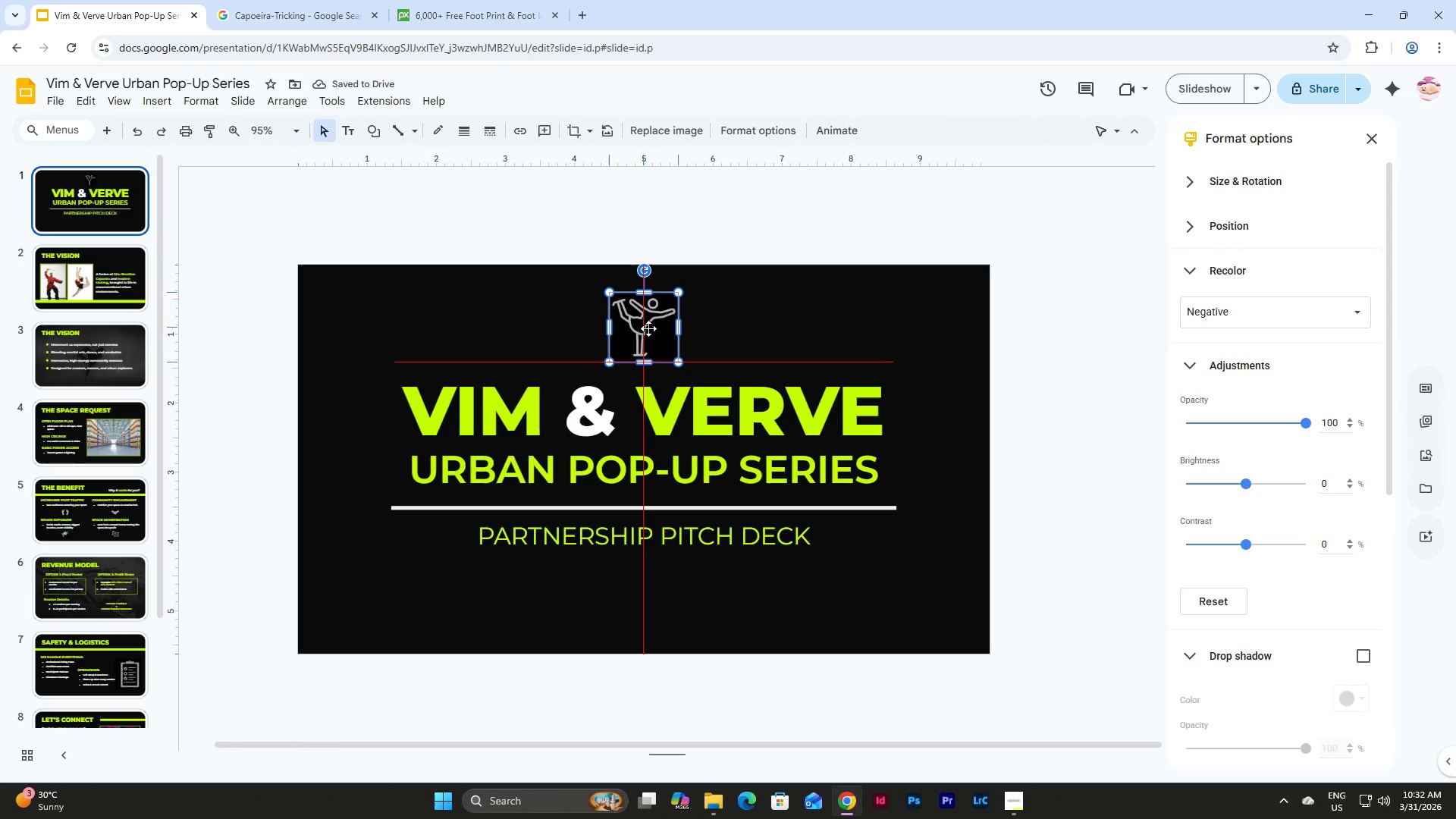 
left_click([762, 327])
 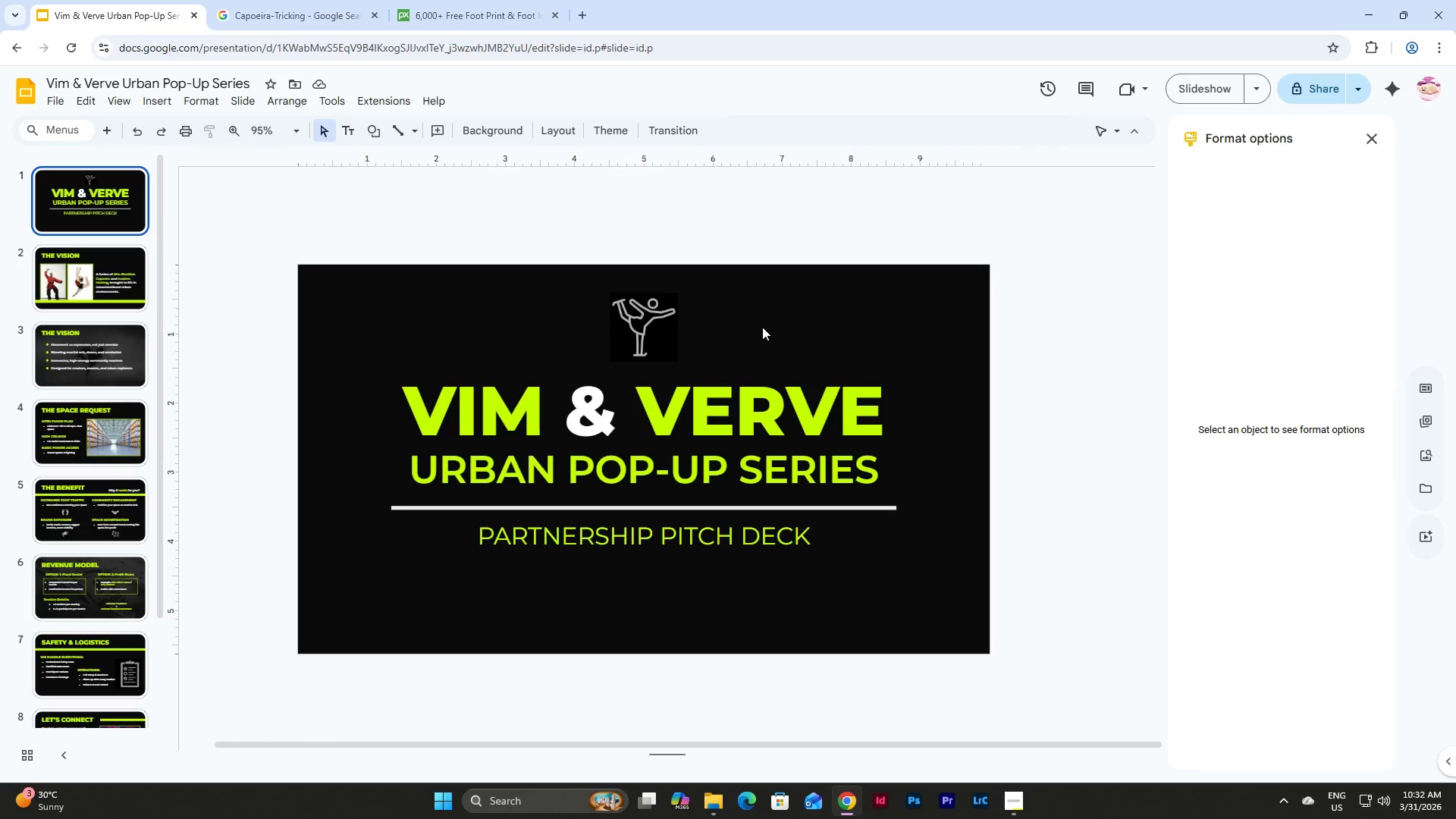 
left_click([55, 196])
 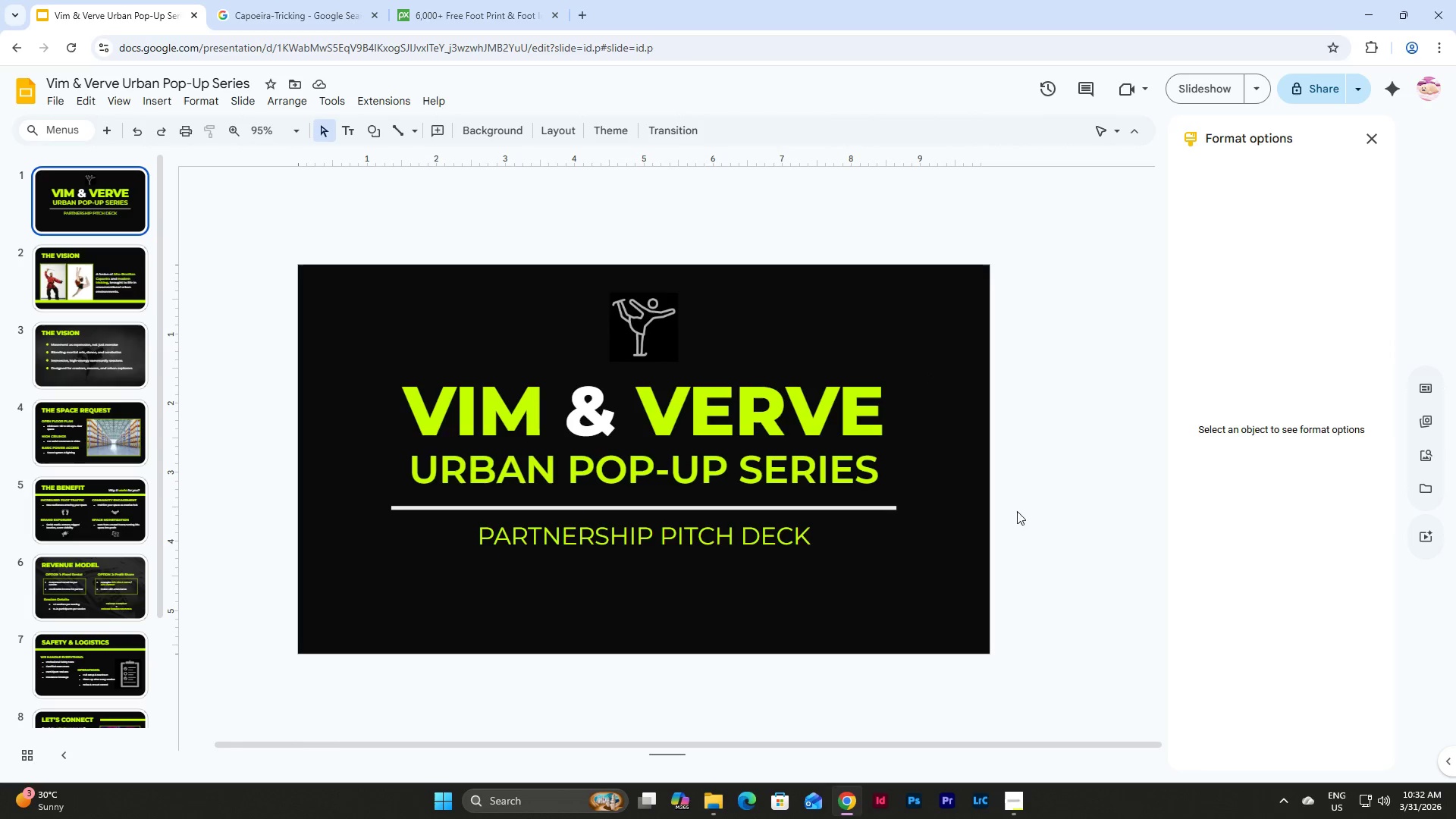 
left_click_drag(start_coordinate=[996, 631], to_coordinate=[365, 290])
 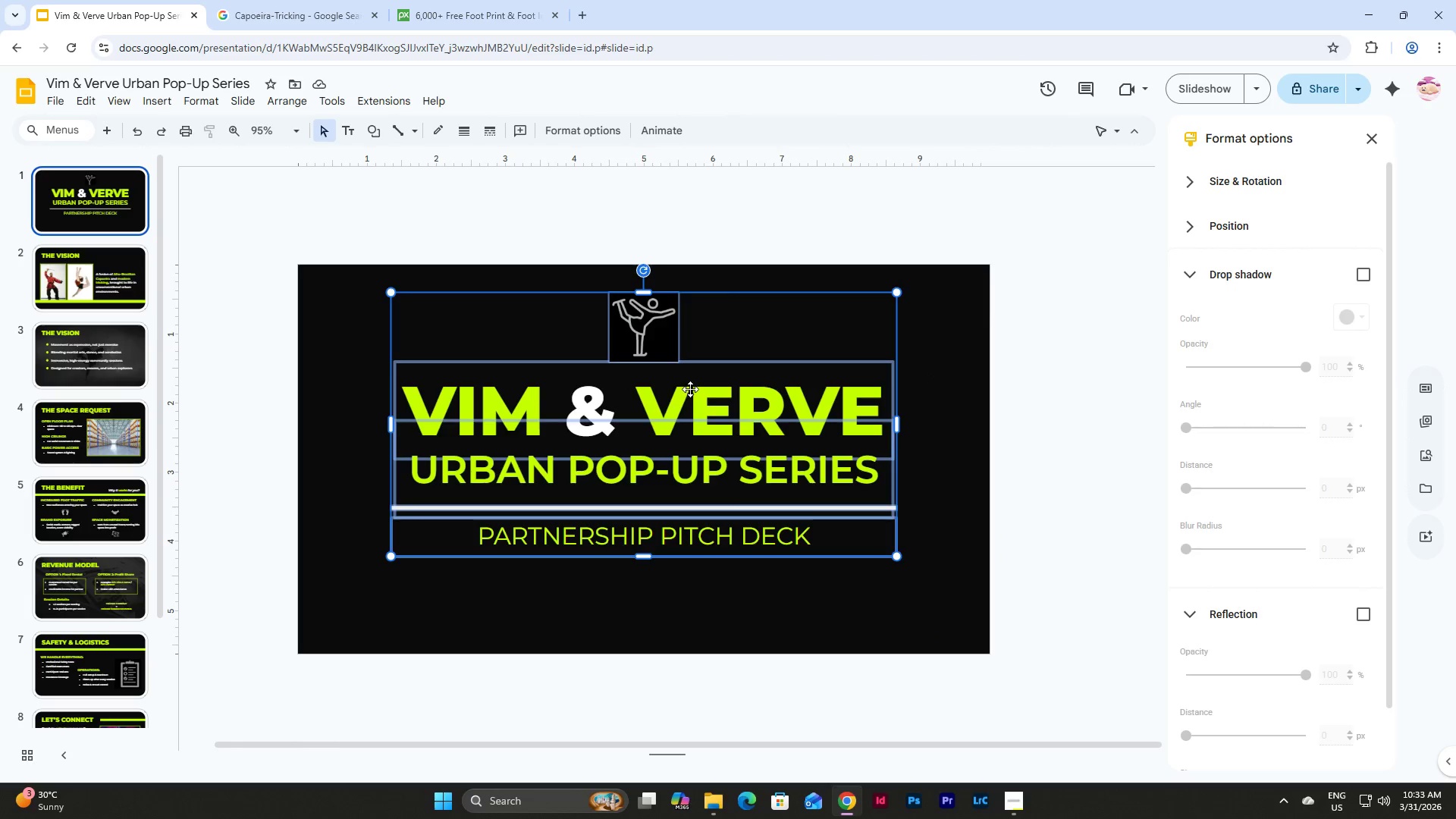 
left_click_drag(start_coordinate=[690, 389], to_coordinate=[688, 406])
 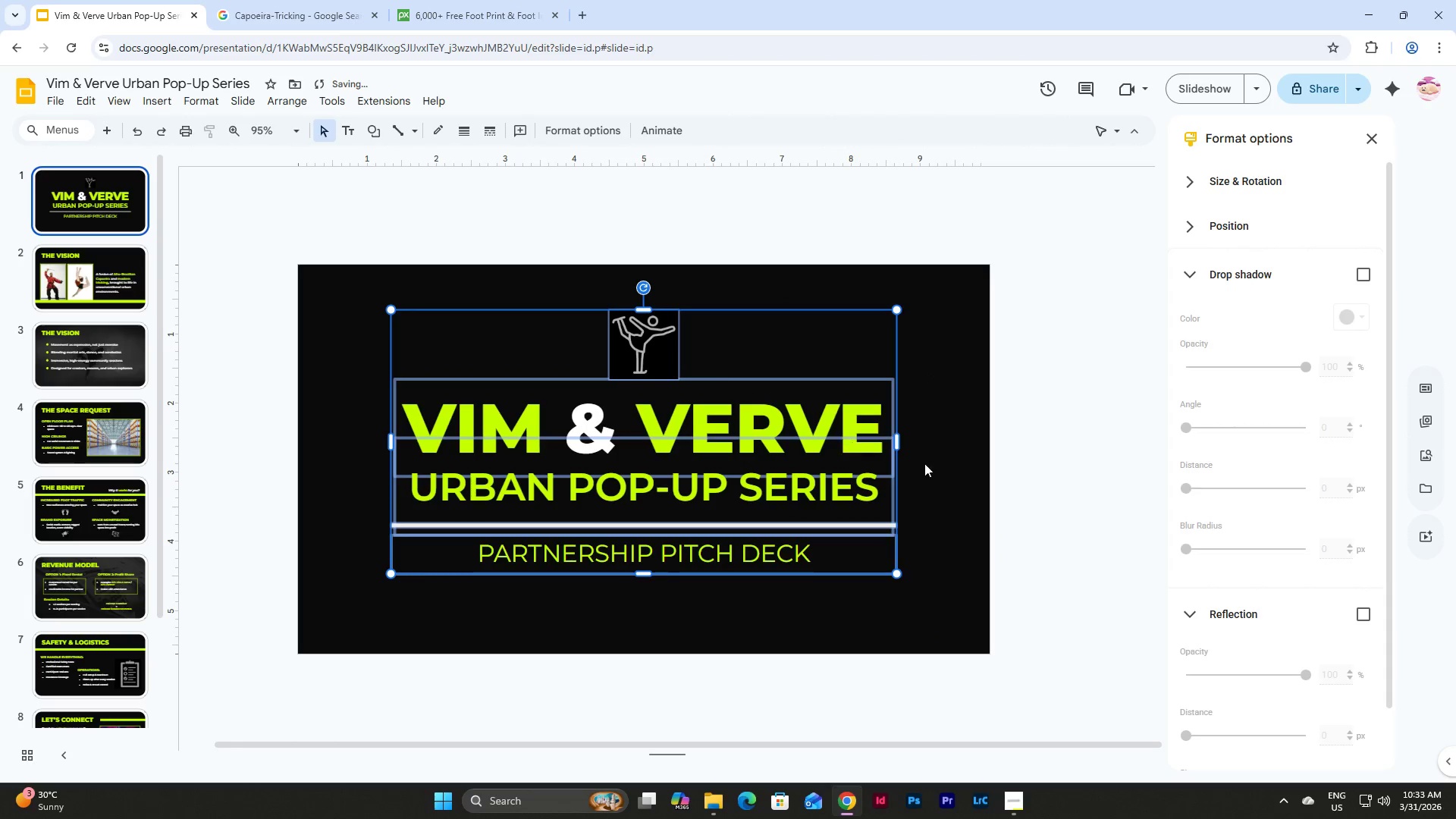 
left_click([977, 468])
 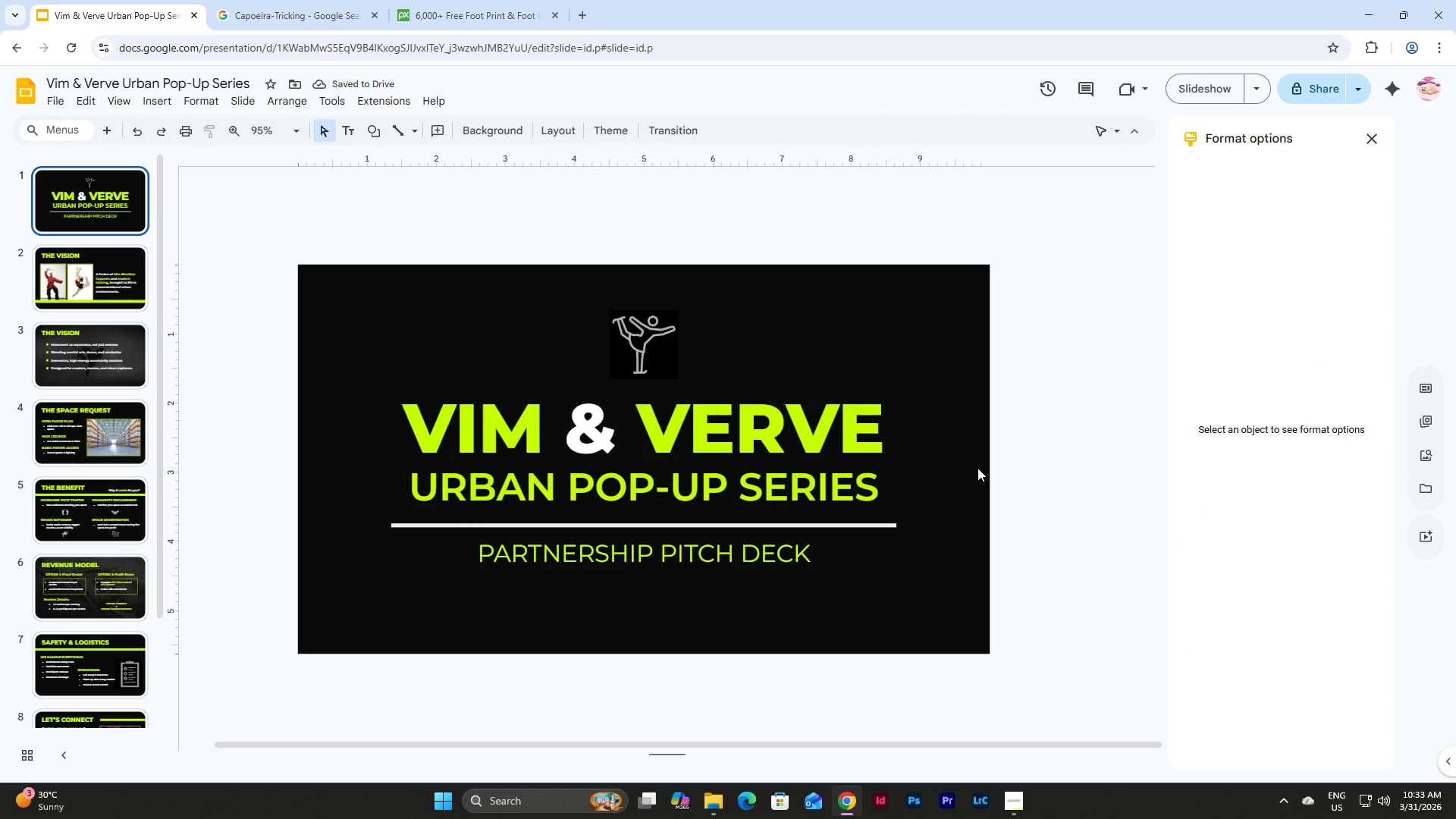 
left_click([1200, 81])
 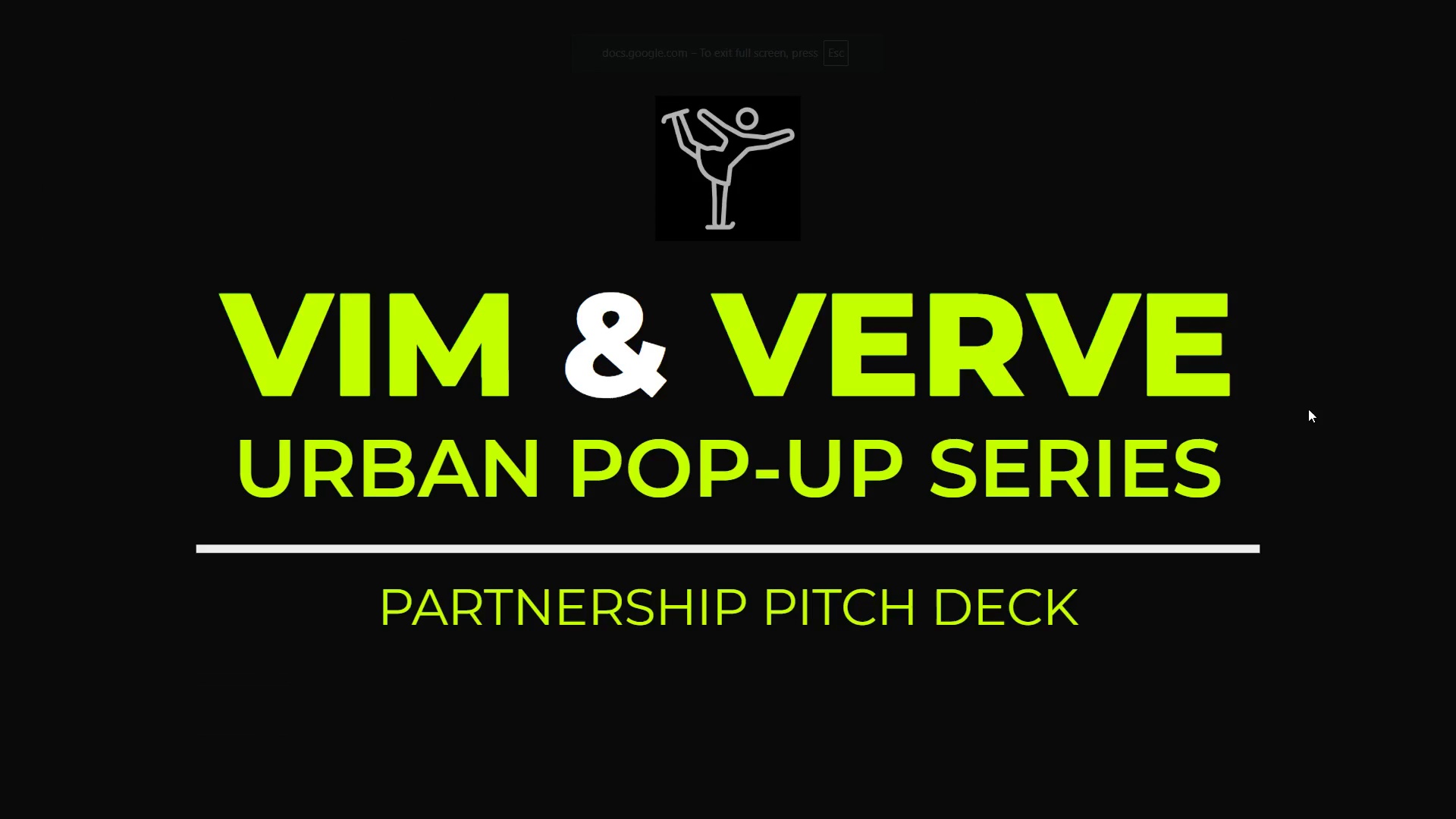 
wait(9.39)
 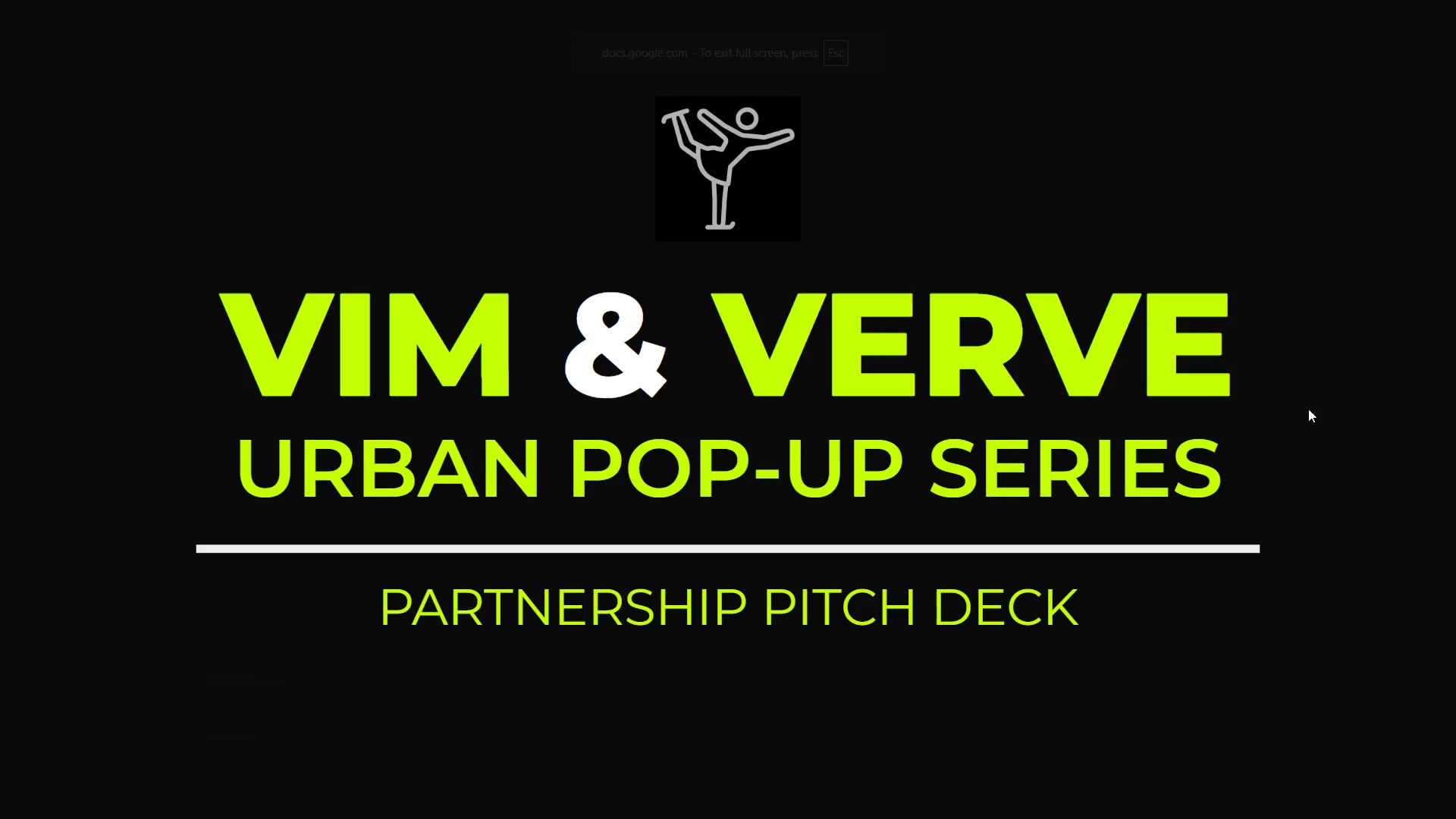 
left_click([1308, 409])
 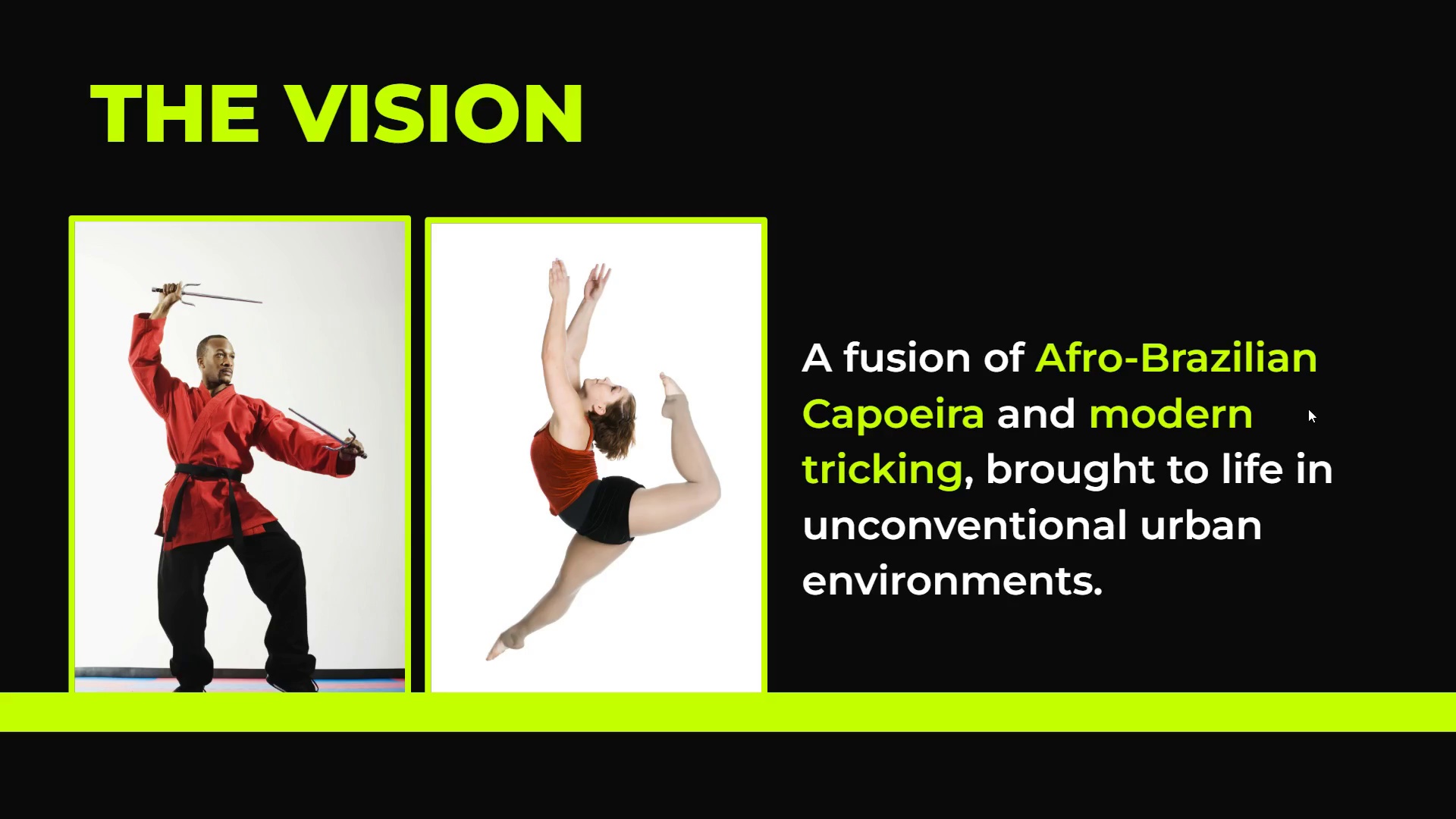 
left_click([1308, 409])
 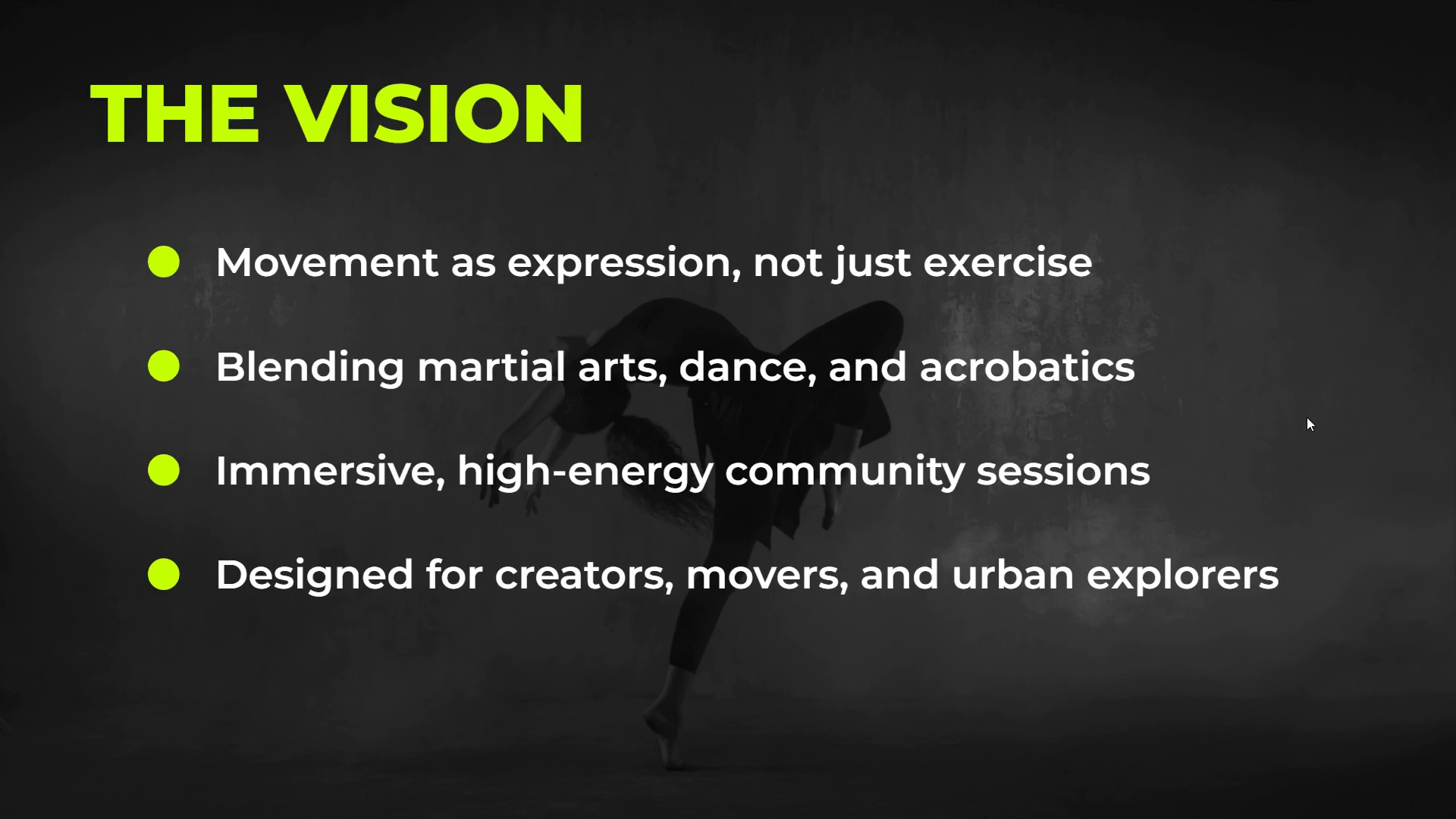 
key(Escape)
 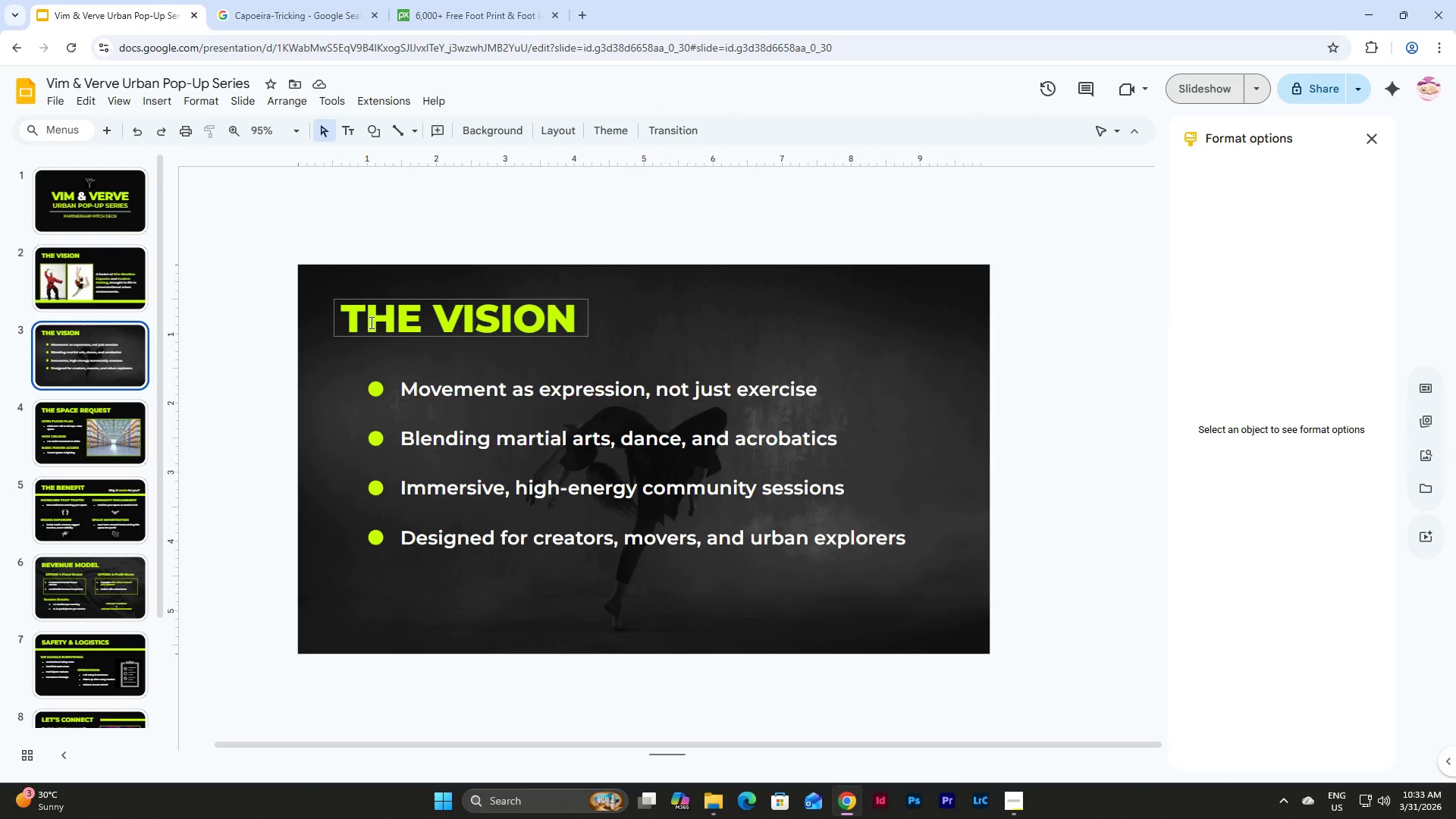 
scroll: coordinate [102, 364], scroll_direction: down, amount: 12.0
 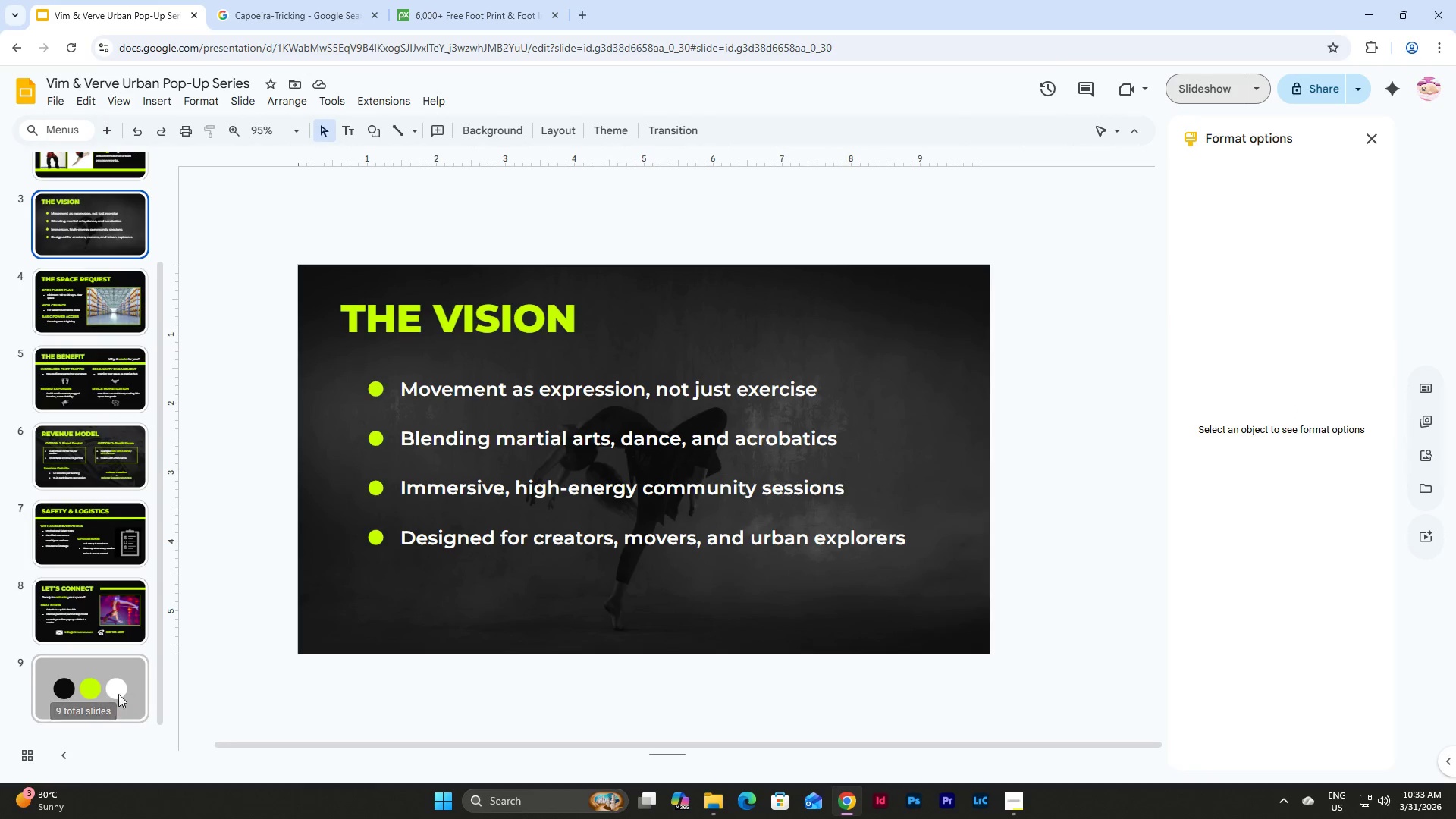 
left_click([92, 694])
 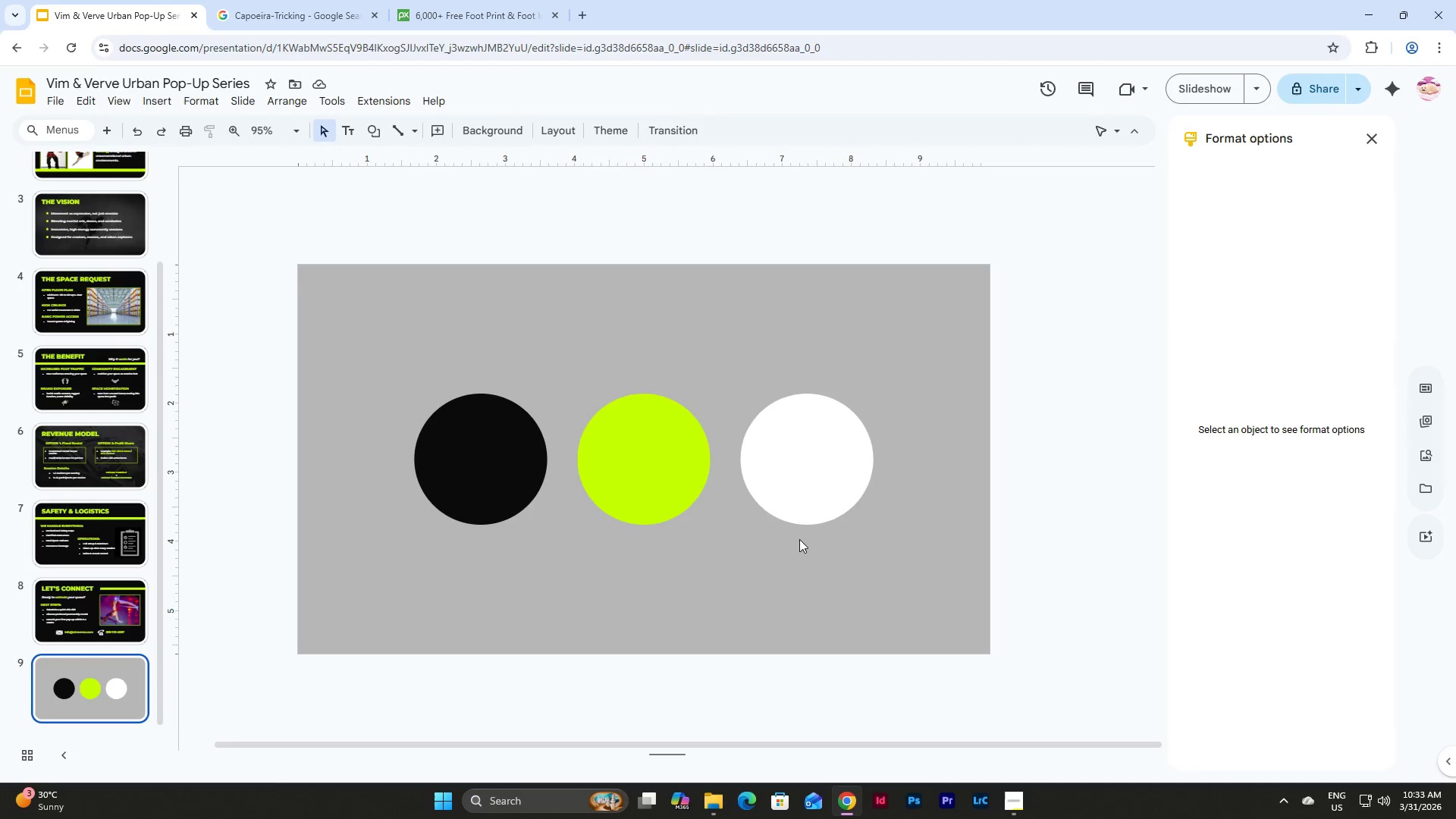 
left_click_drag(start_coordinate=[908, 574], to_coordinate=[420, 393])
 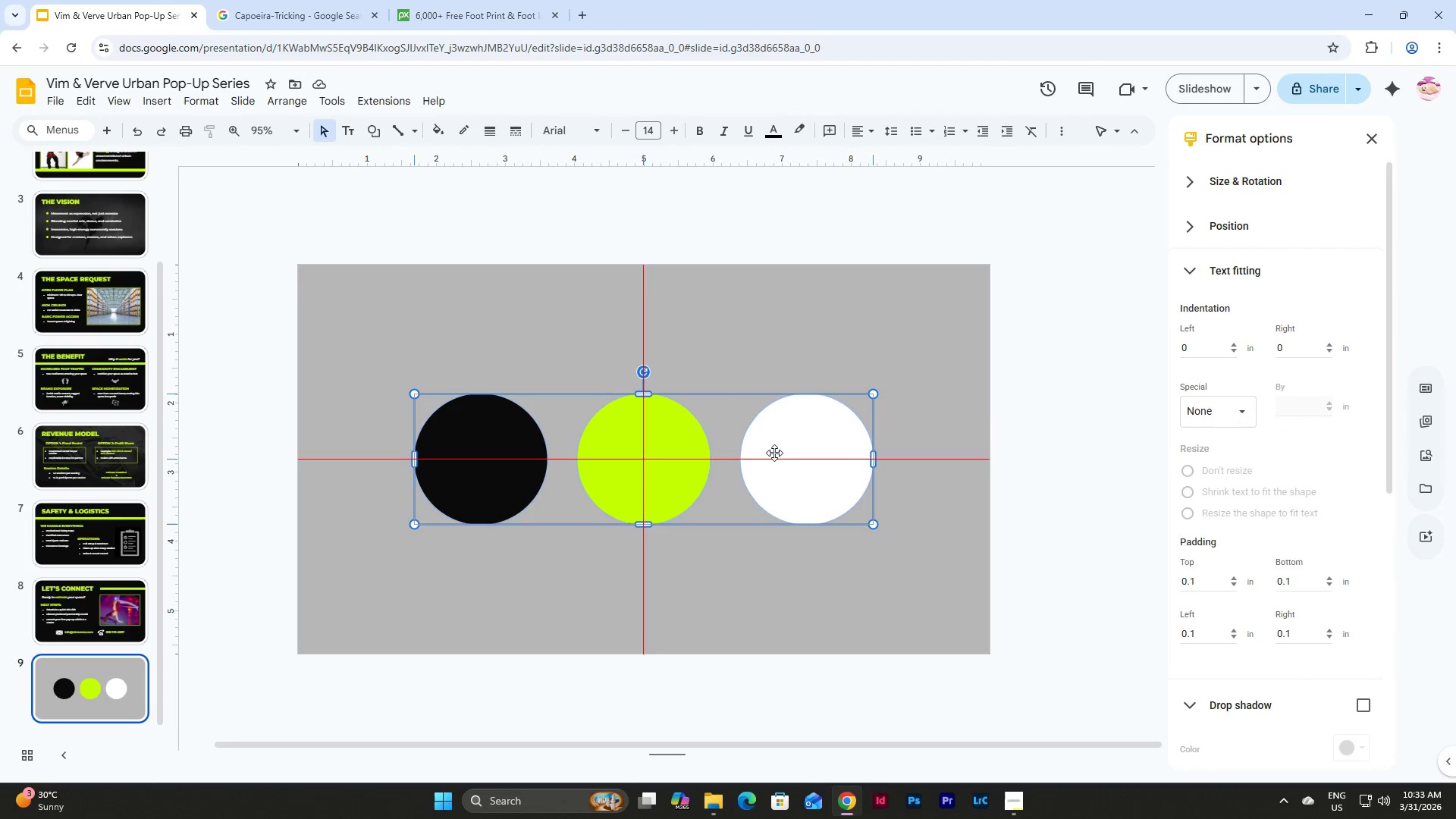 
double_click([694, 322])
 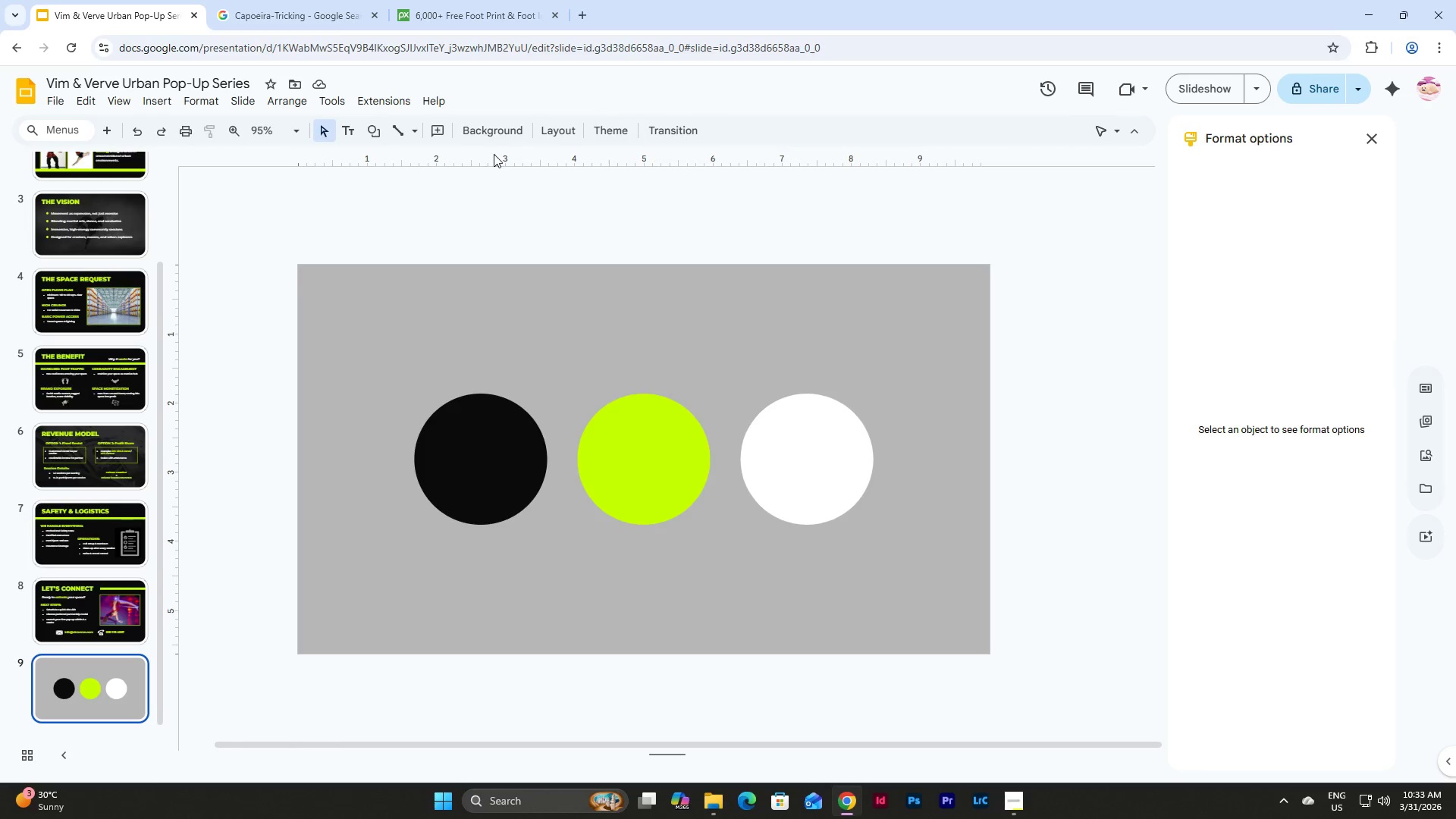 
left_click([716, 337])
 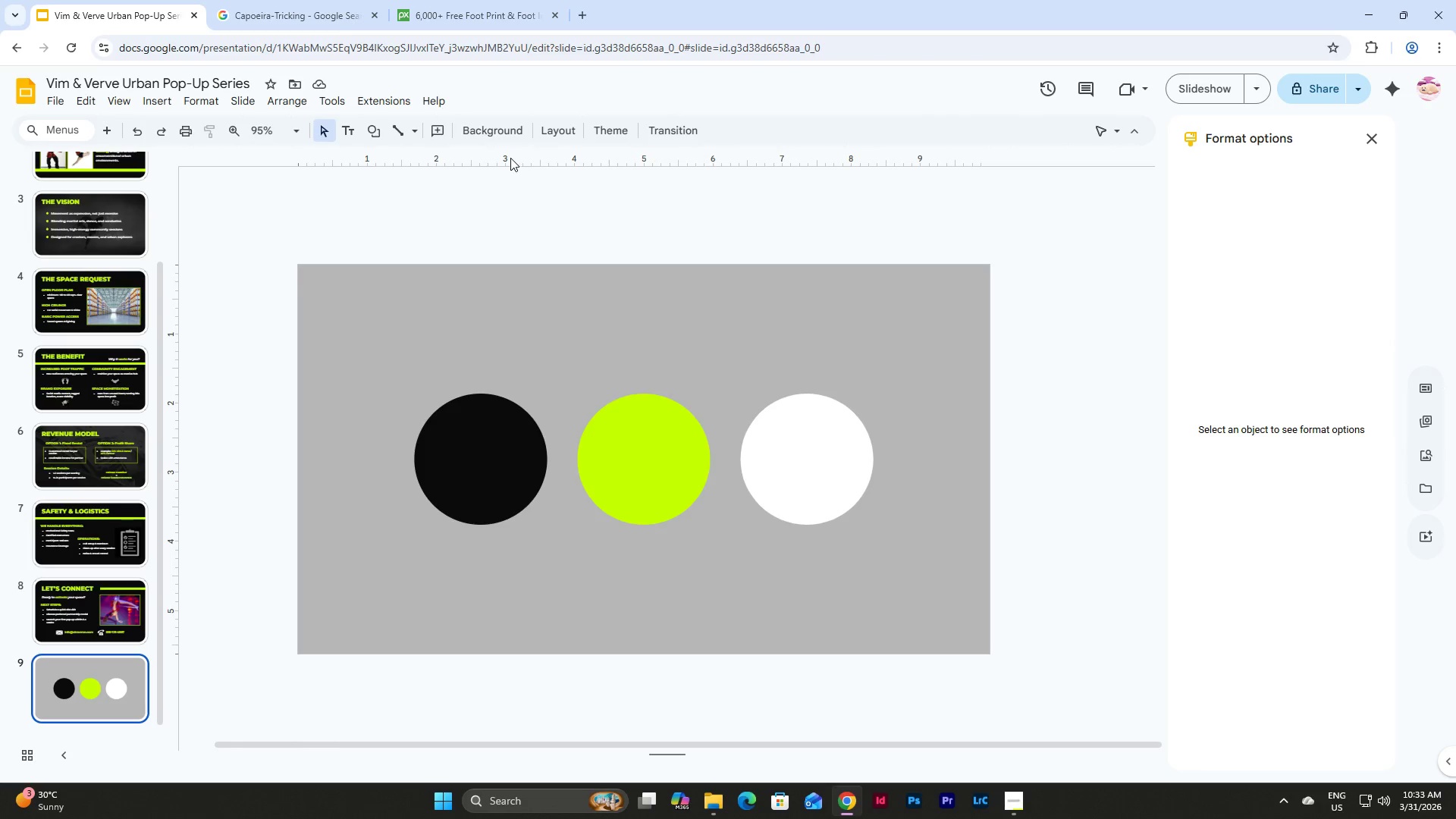 
left_click([510, 129])
 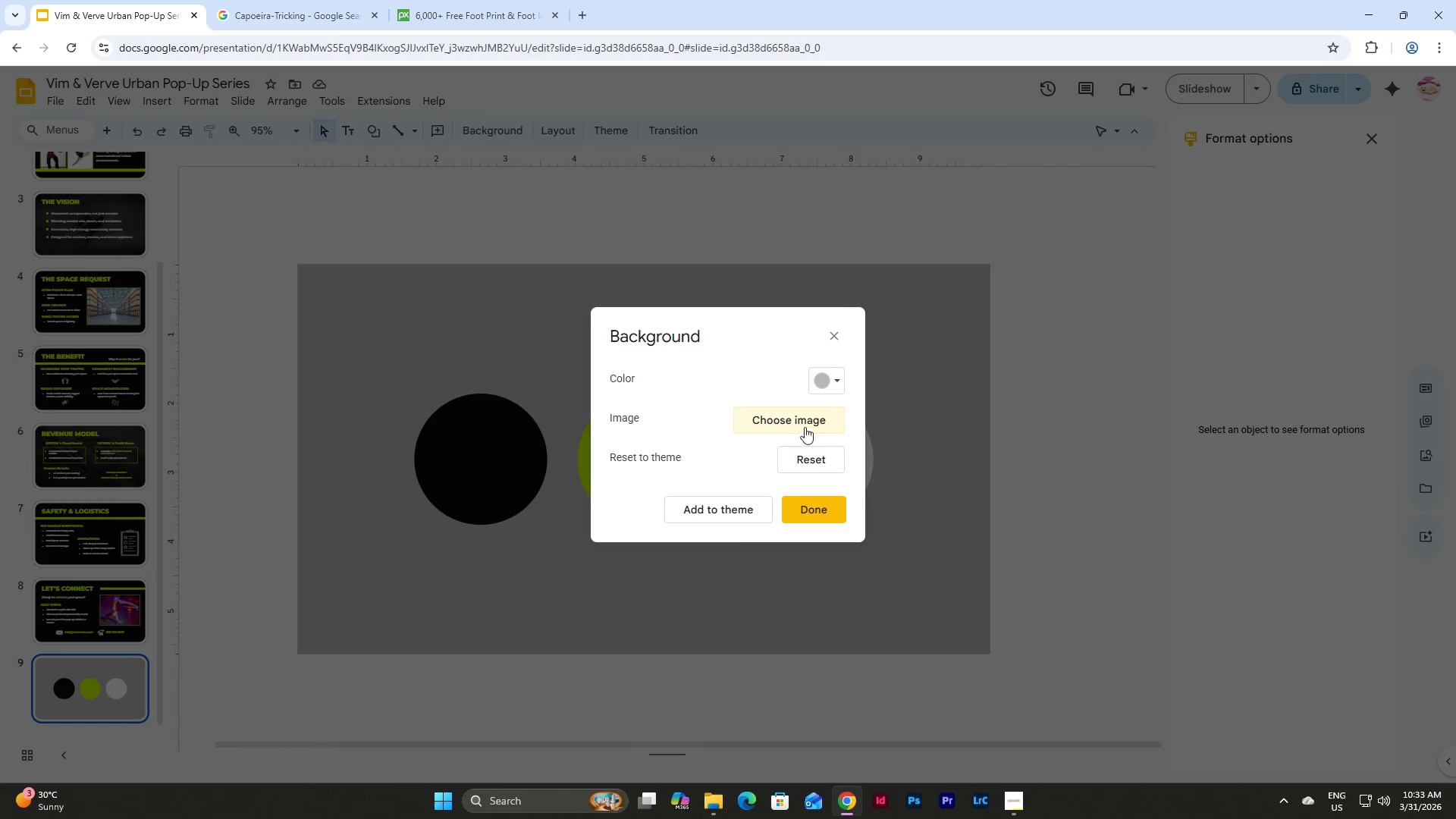 
left_click([827, 370])
 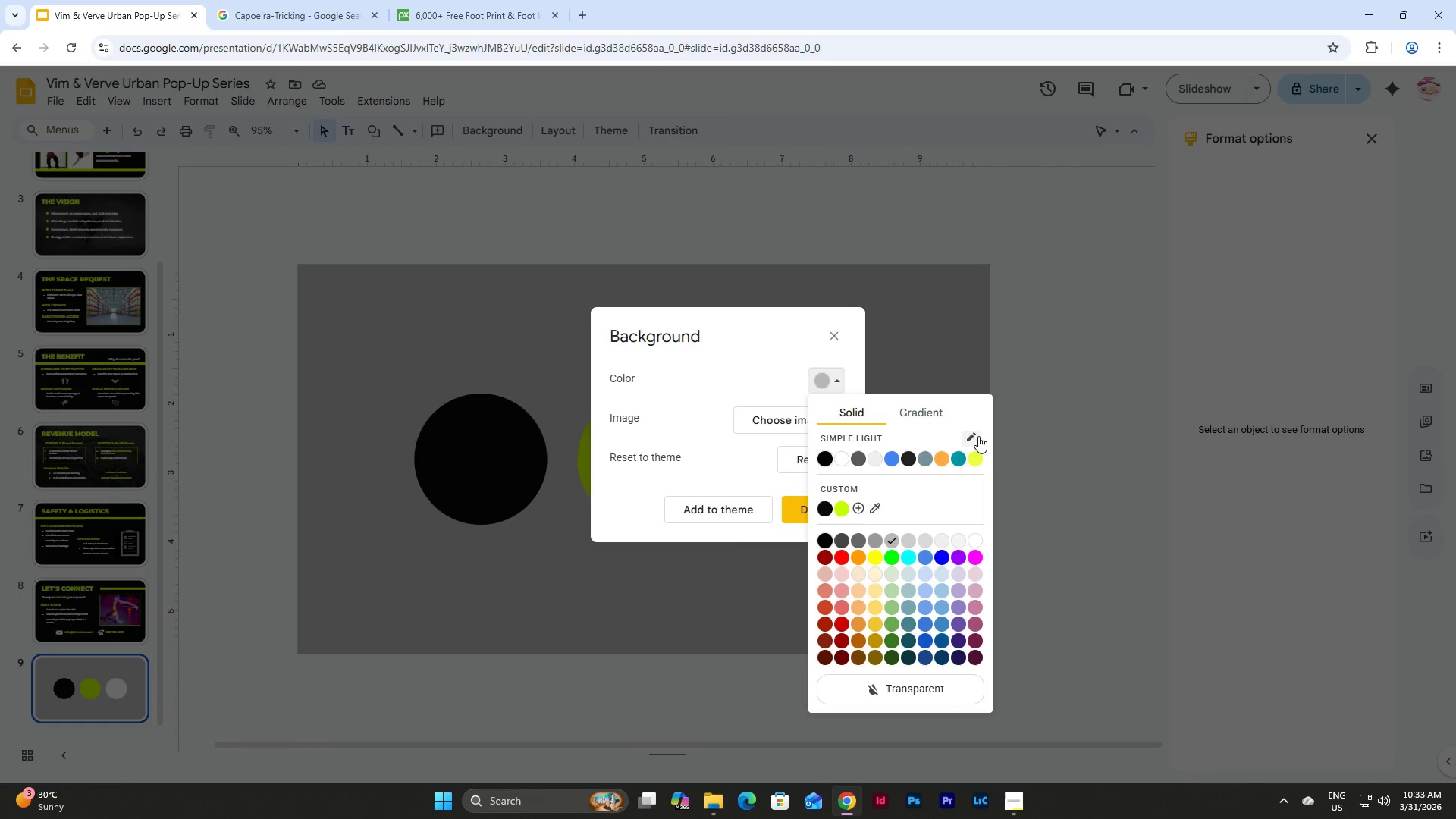 
left_click([977, 436])
 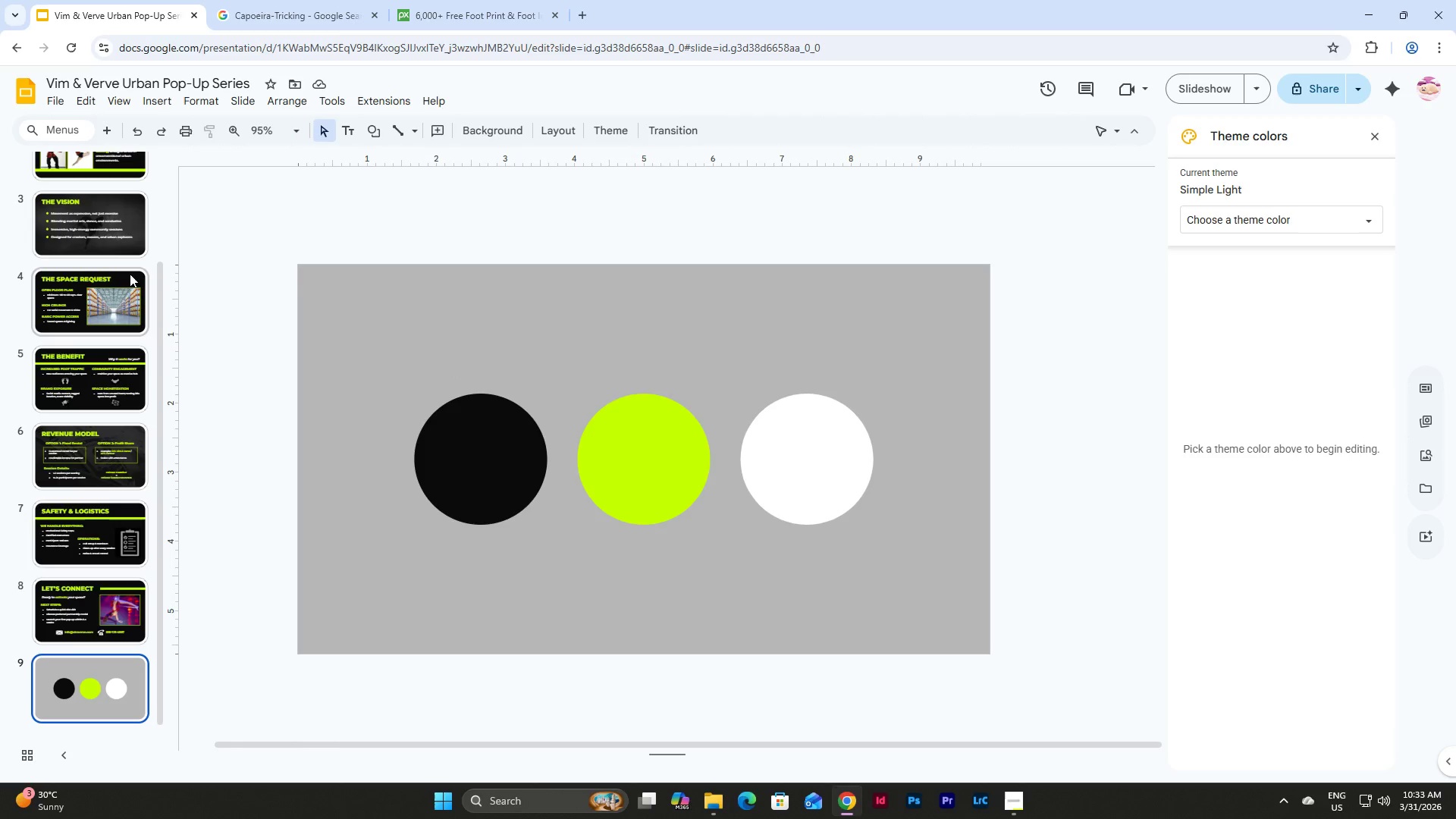 
wait(5.88)
 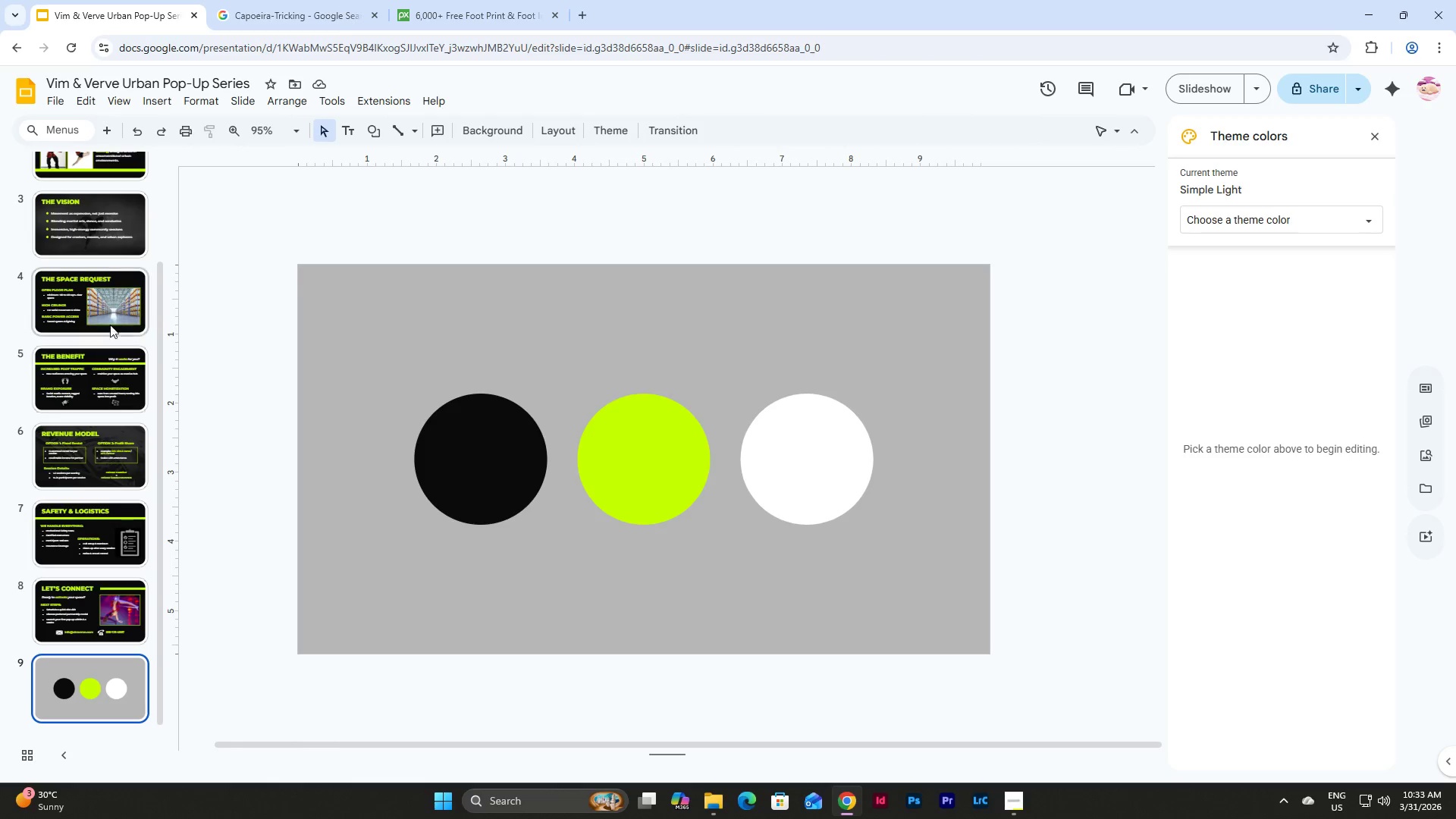 
left_click([123, 544])
 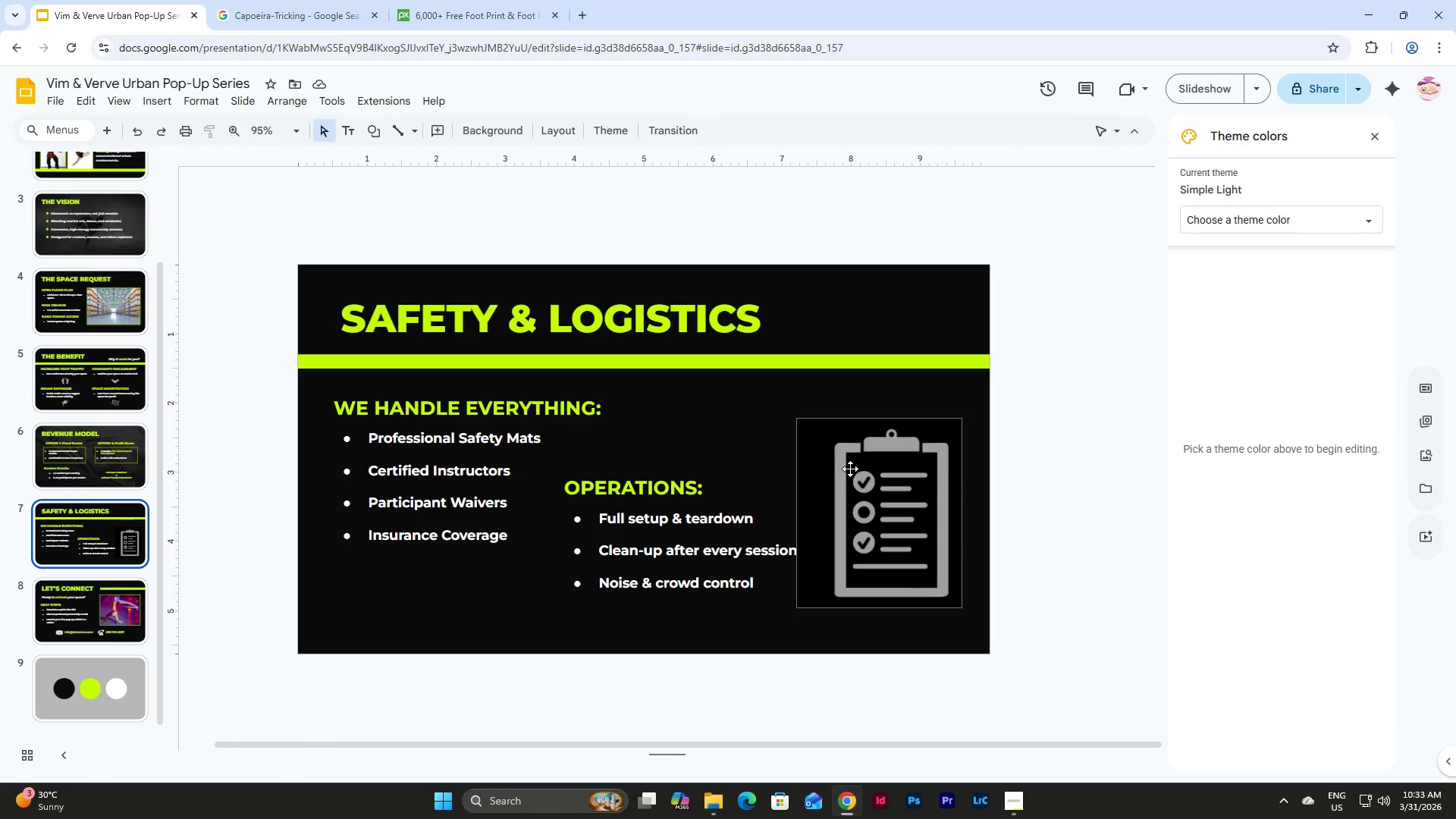 
left_click([839, 463])
 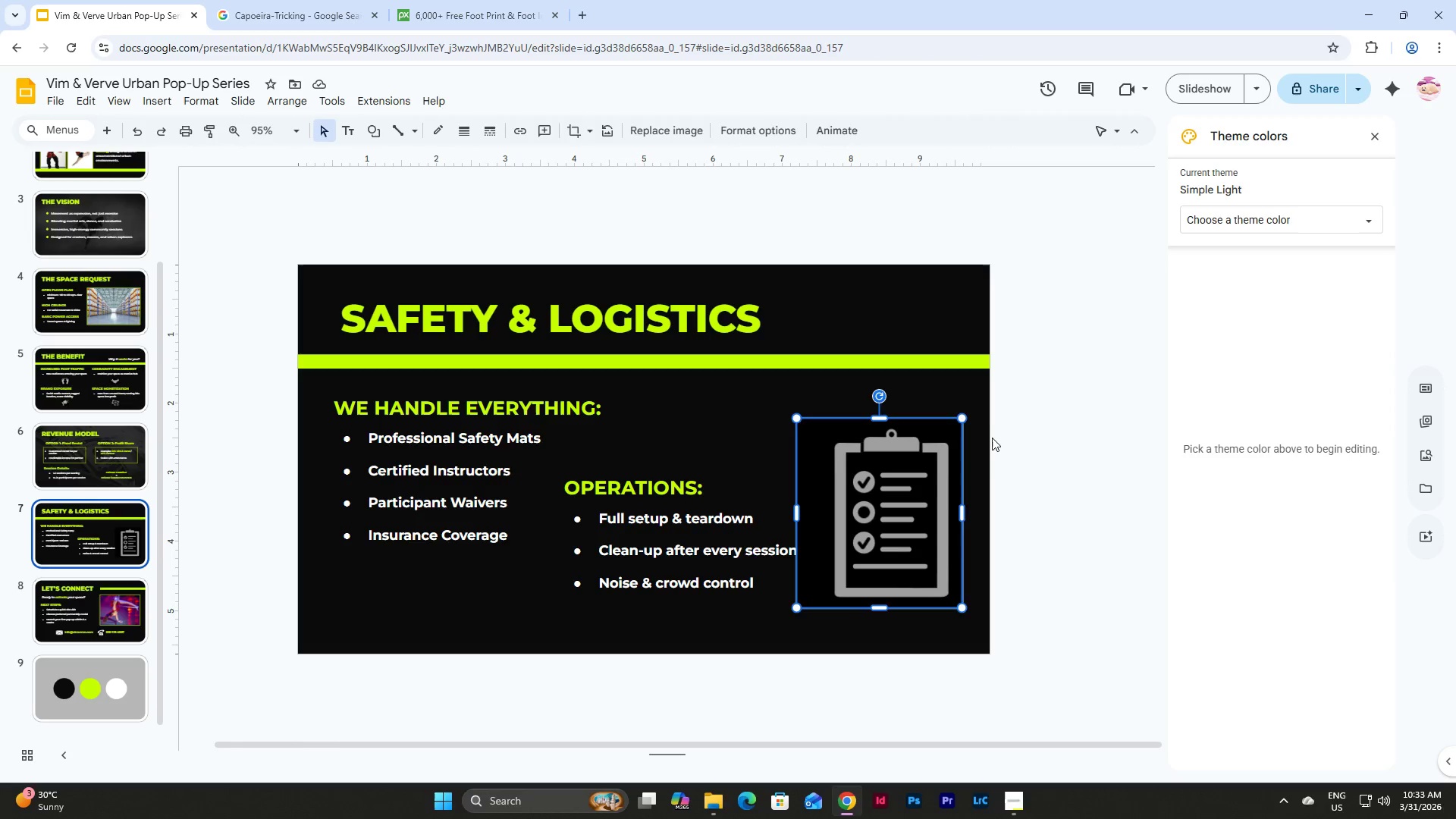 
left_click([992, 436])
 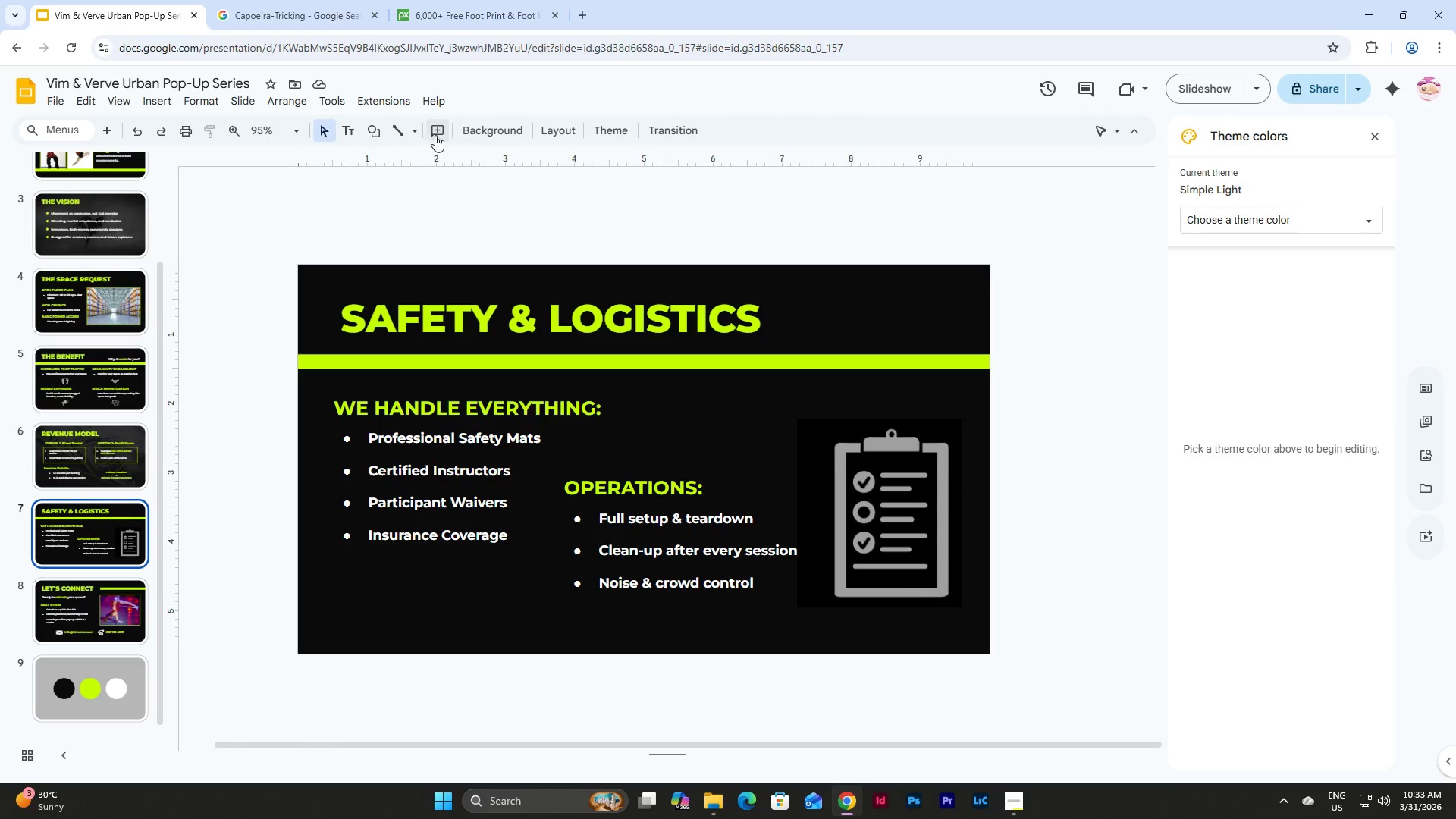 
left_click([484, 128])
 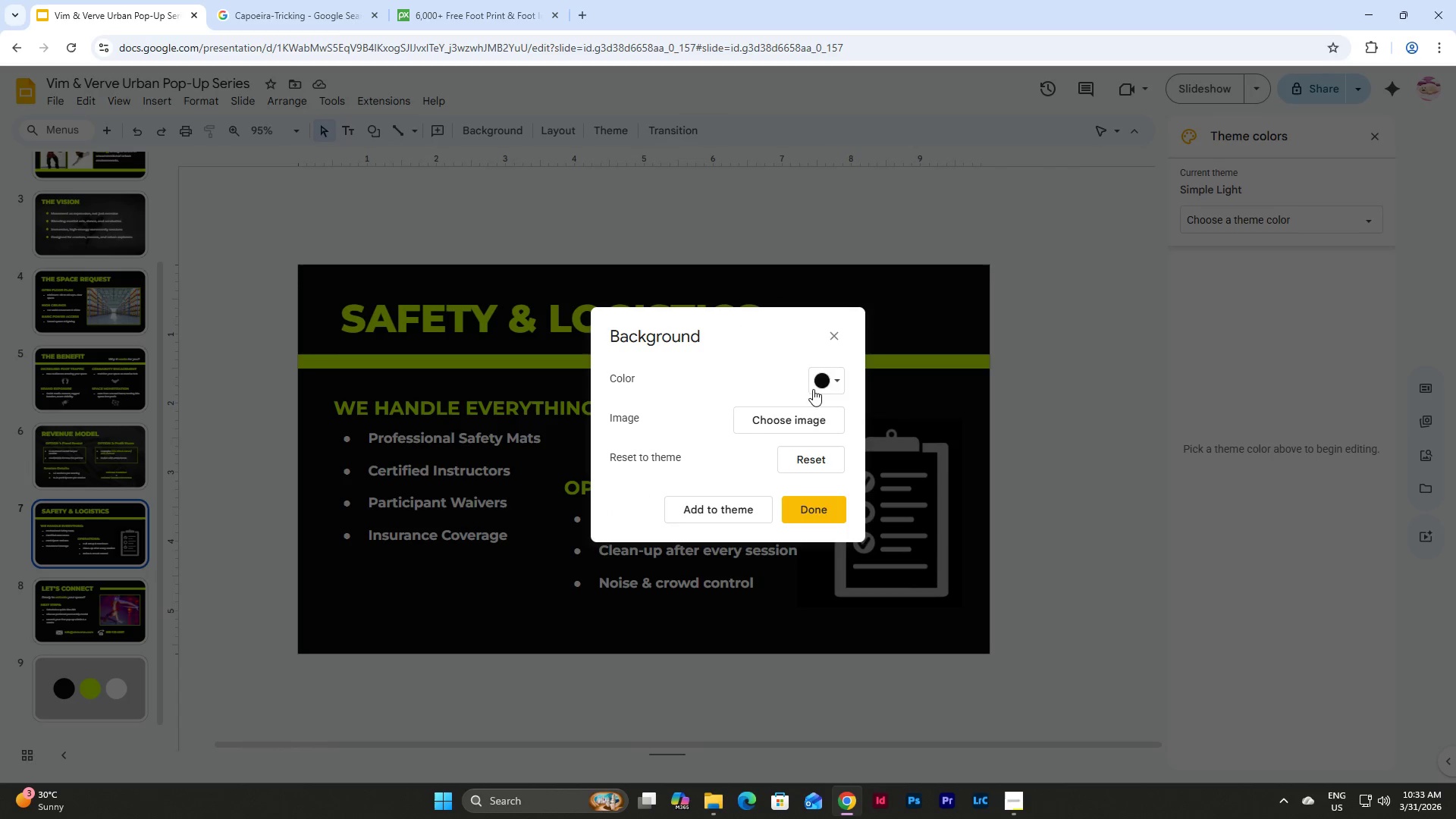 
left_click([839, 335])
 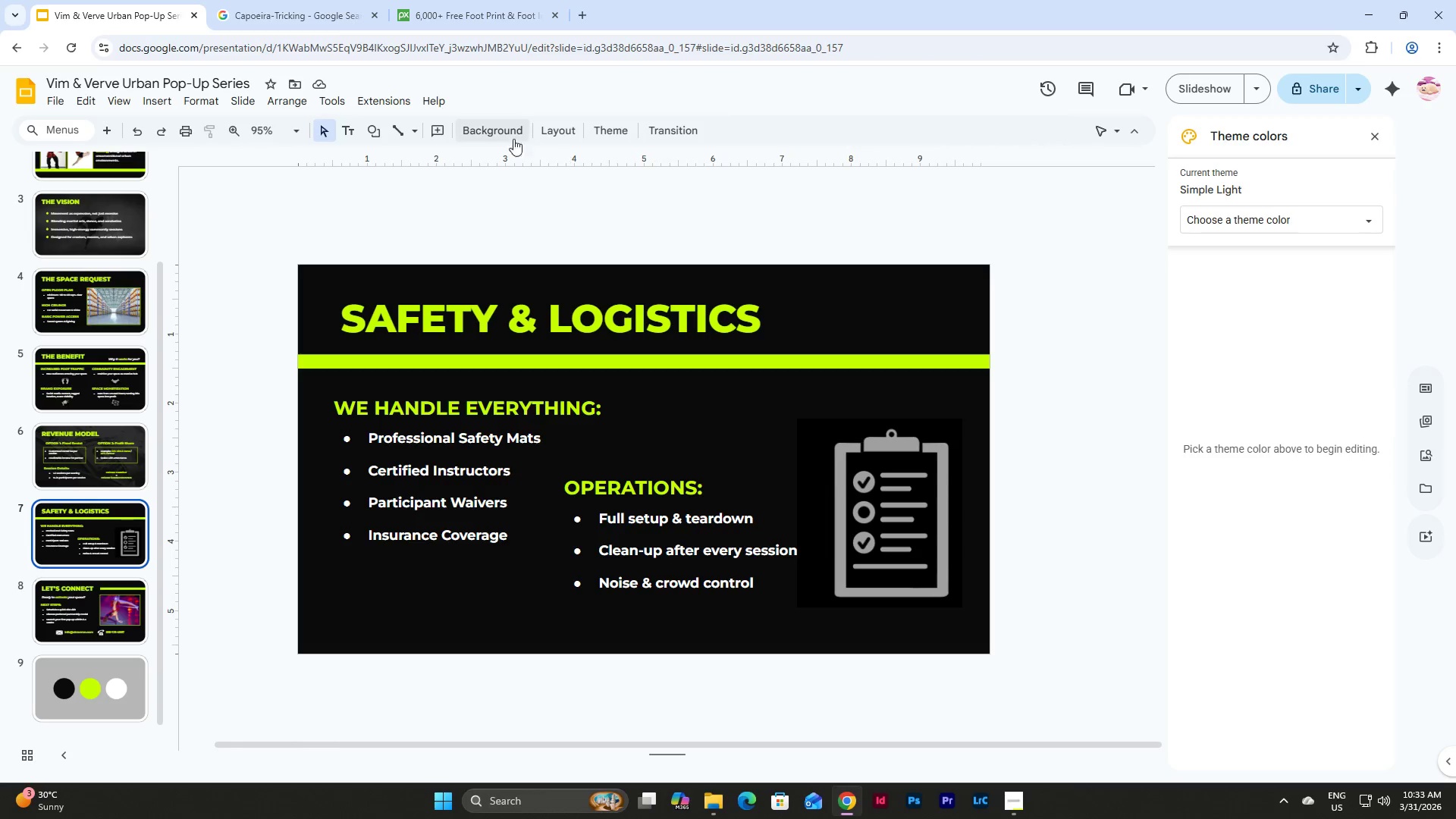 
left_click([911, 451])
 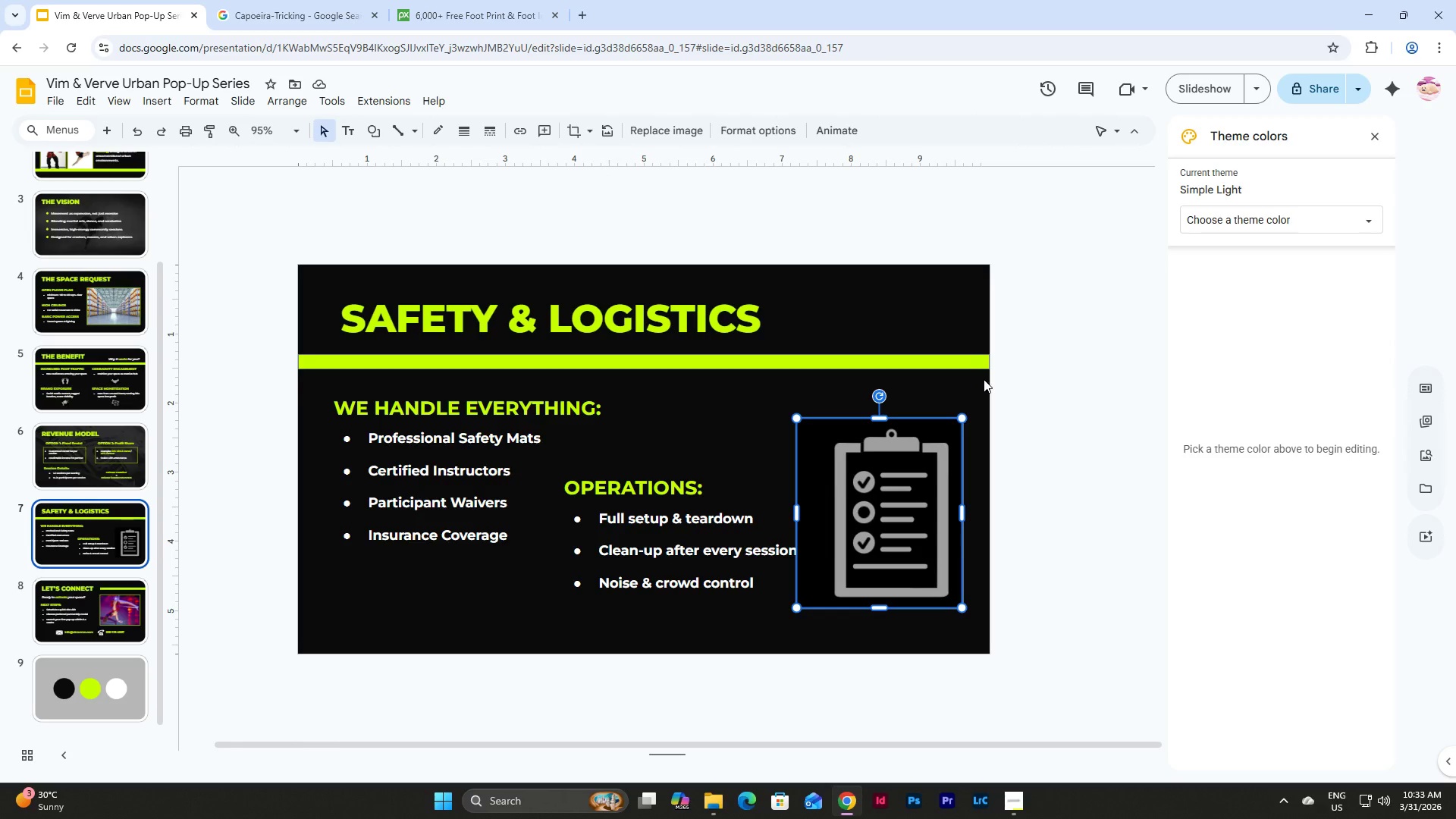 
left_click([763, 363])
 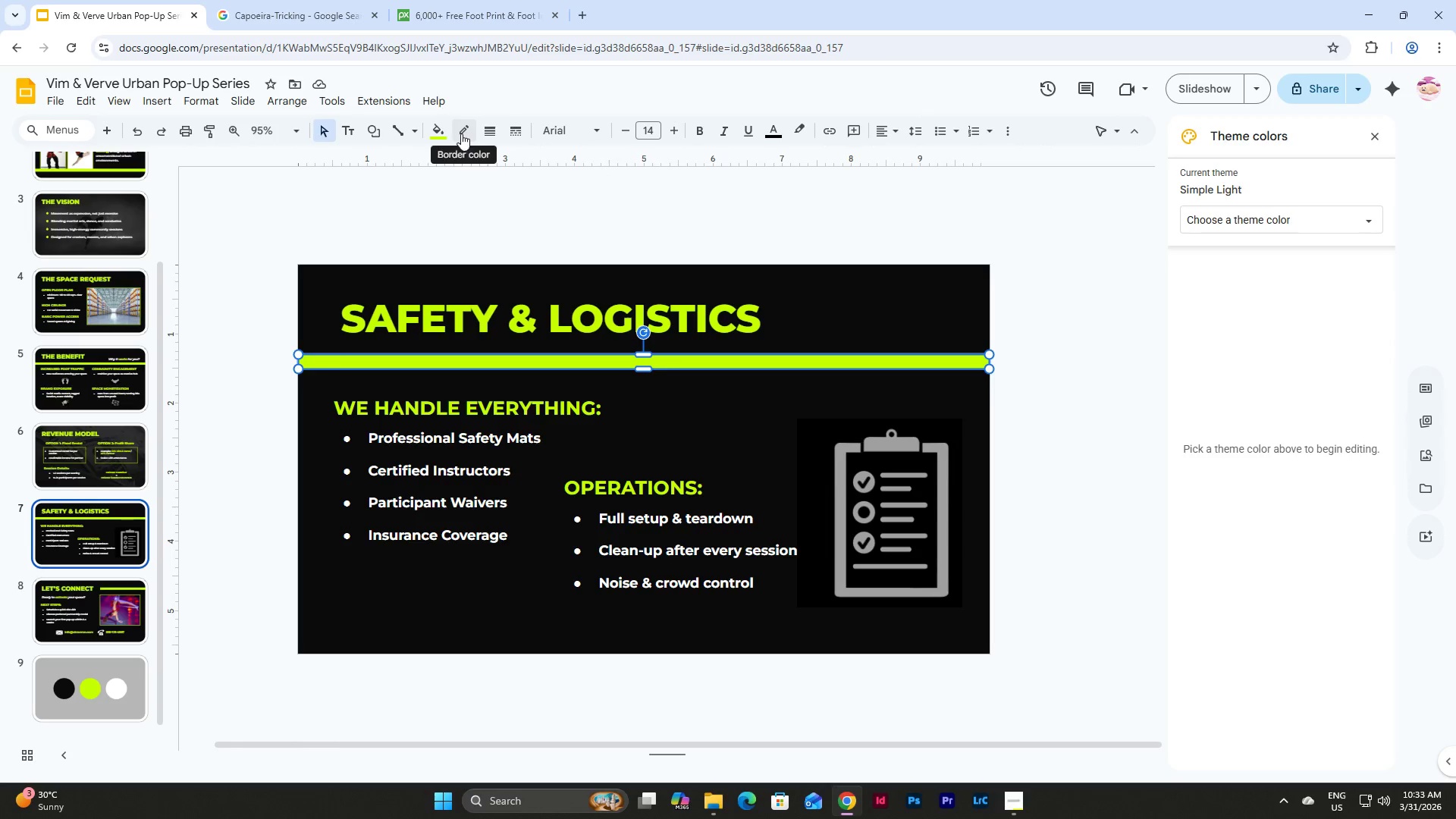 
left_click([441, 131])
 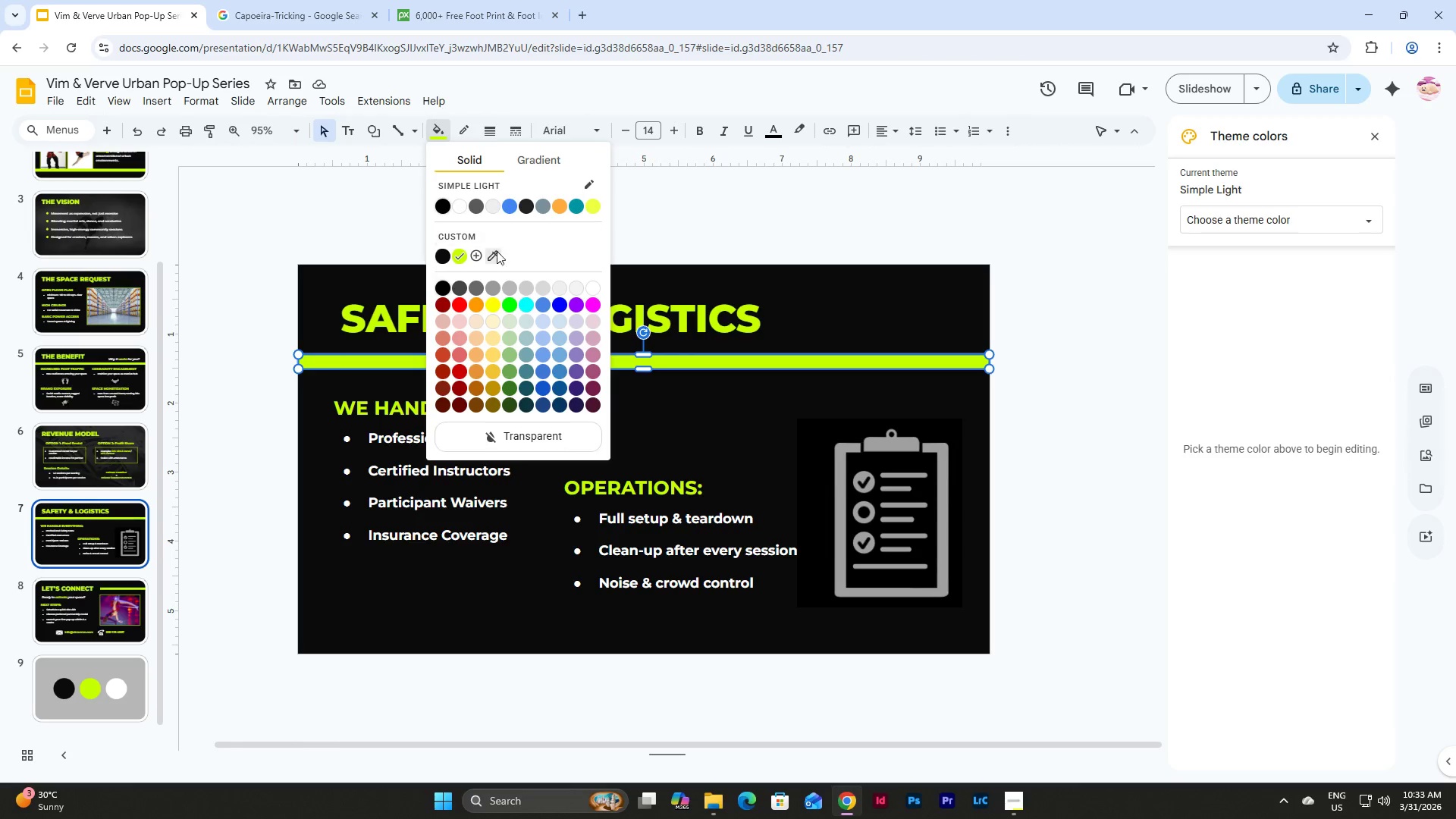 
left_click([497, 251])
 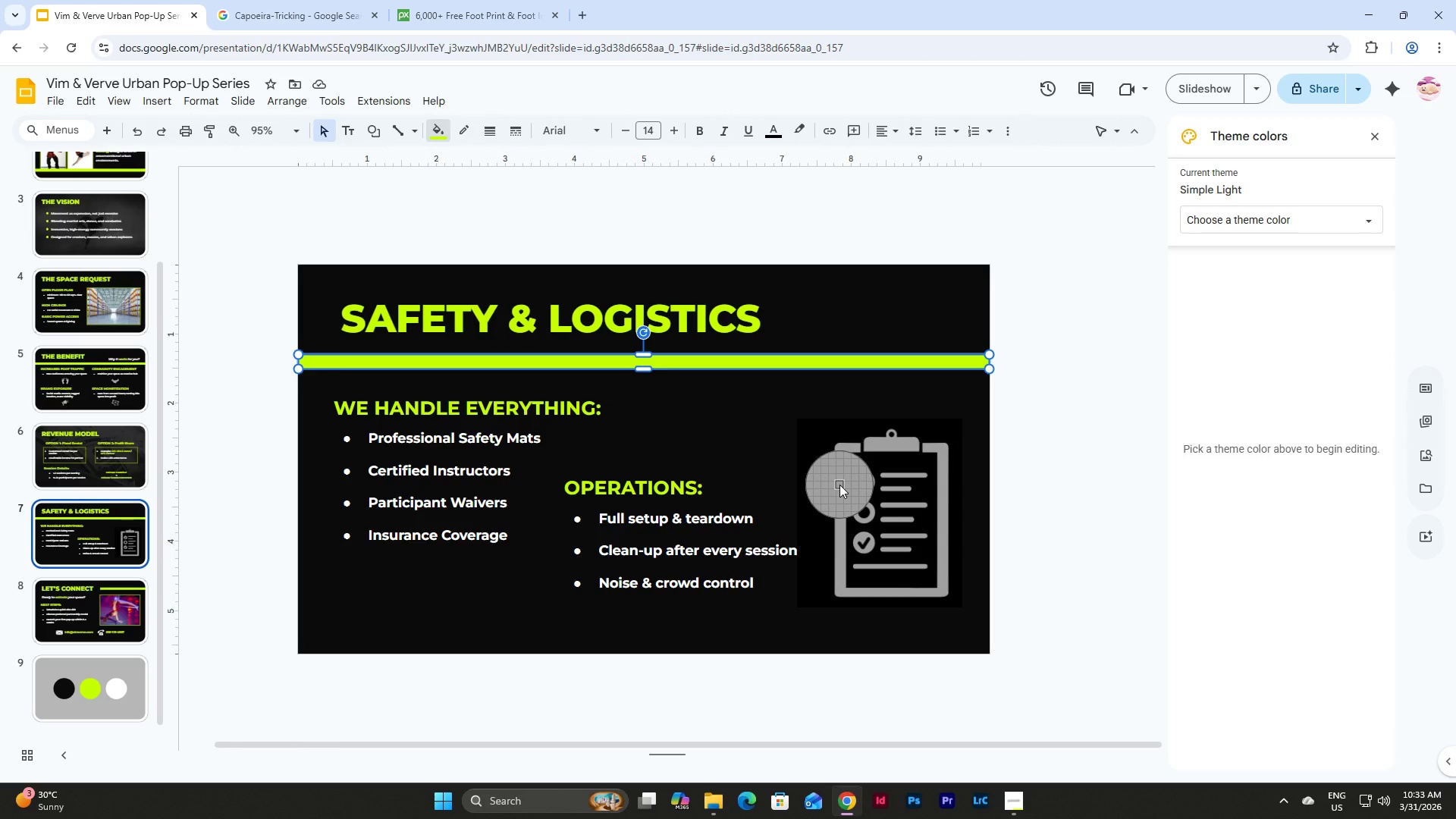 
left_click([839, 485])
 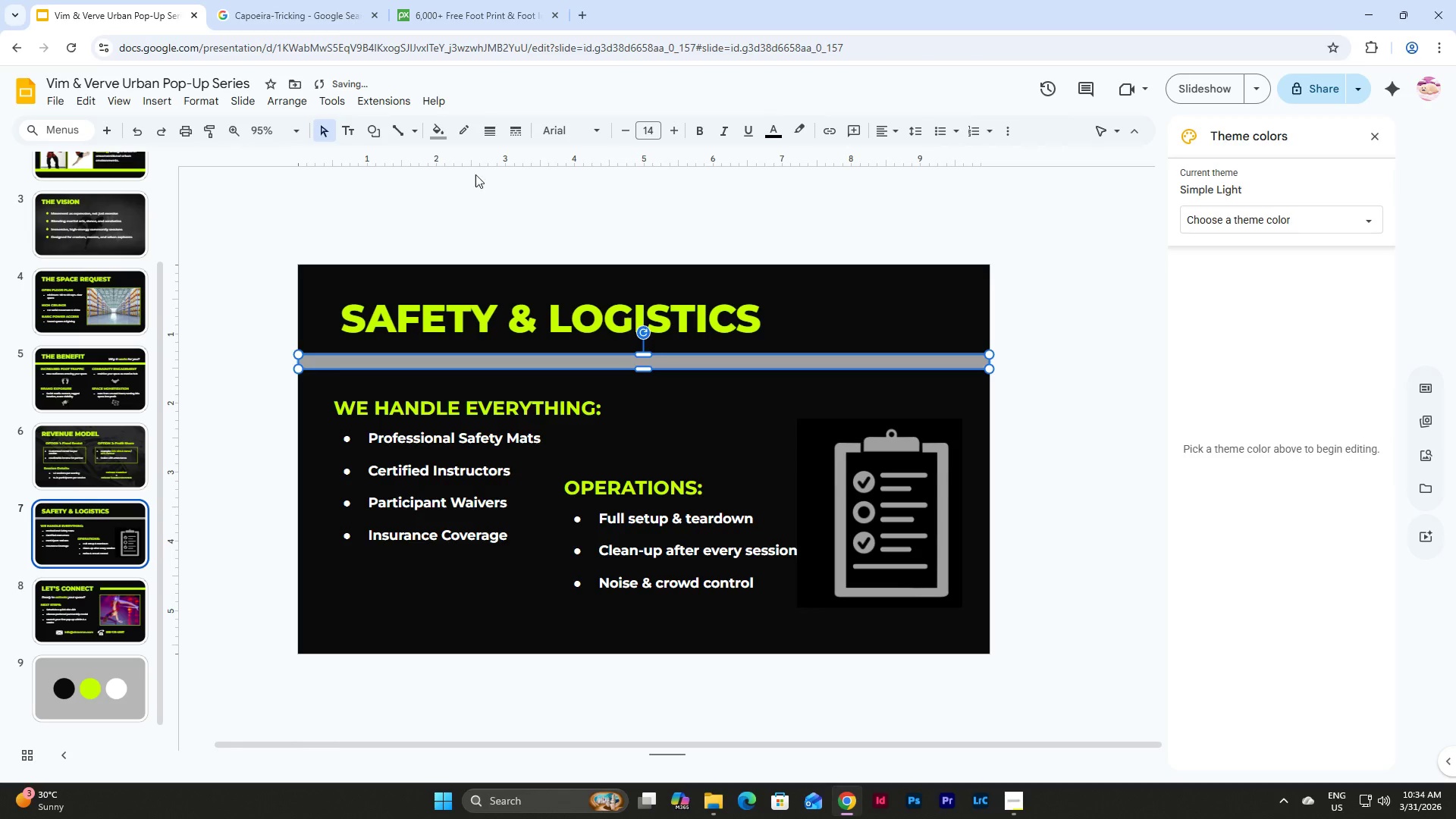 
left_click([439, 127])
 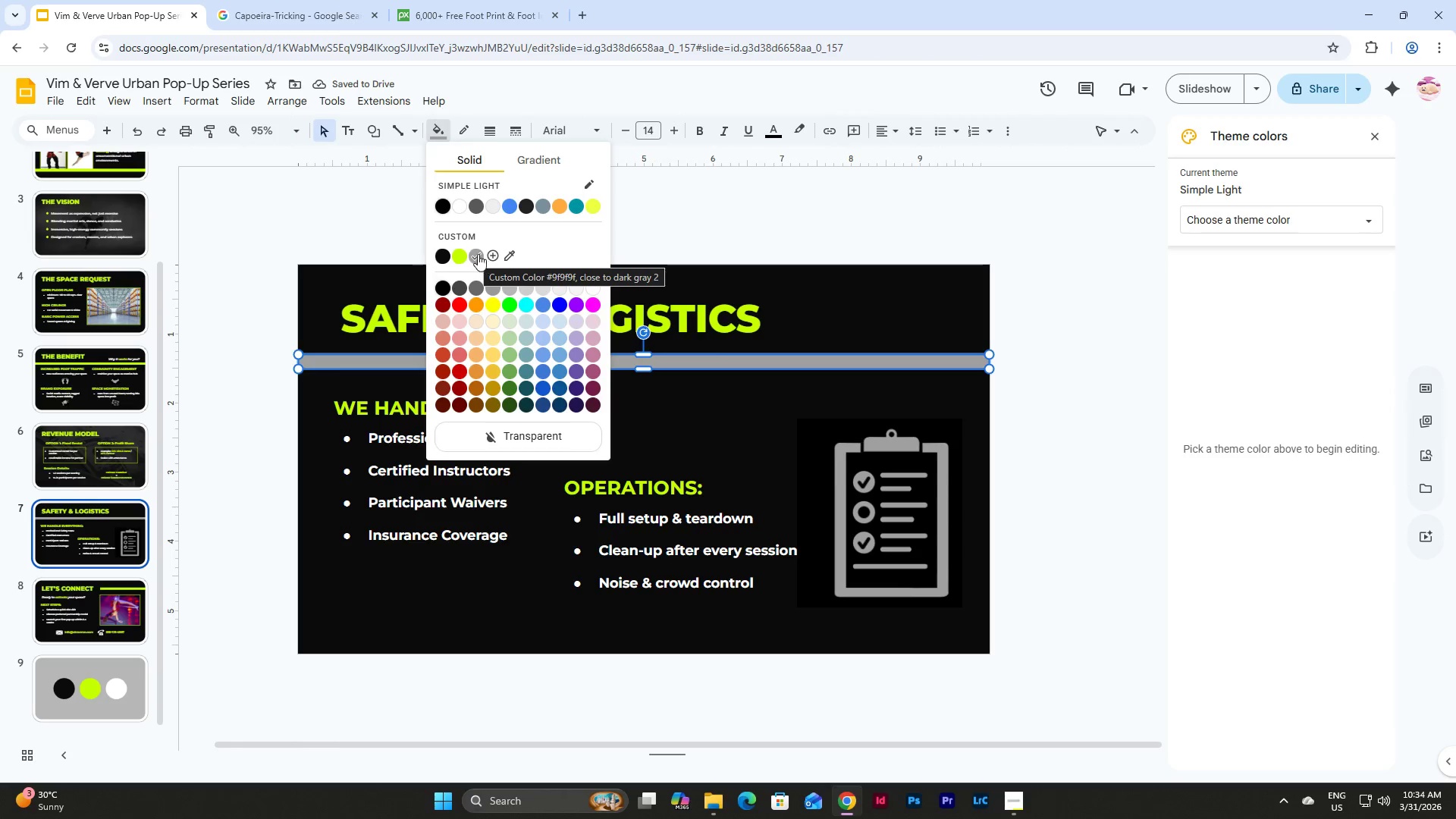 
left_click([510, 255])
 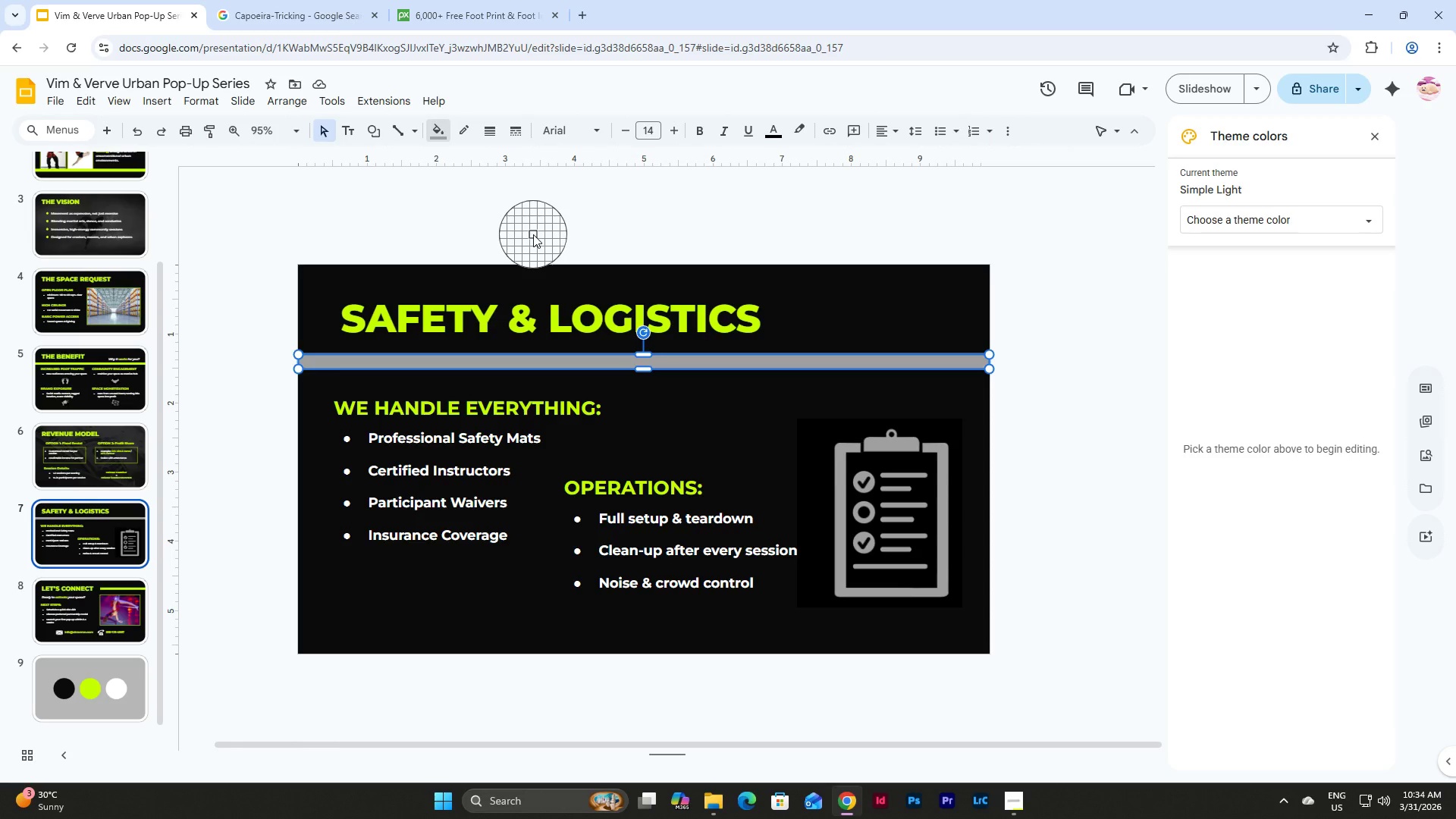 
key(Escape)
 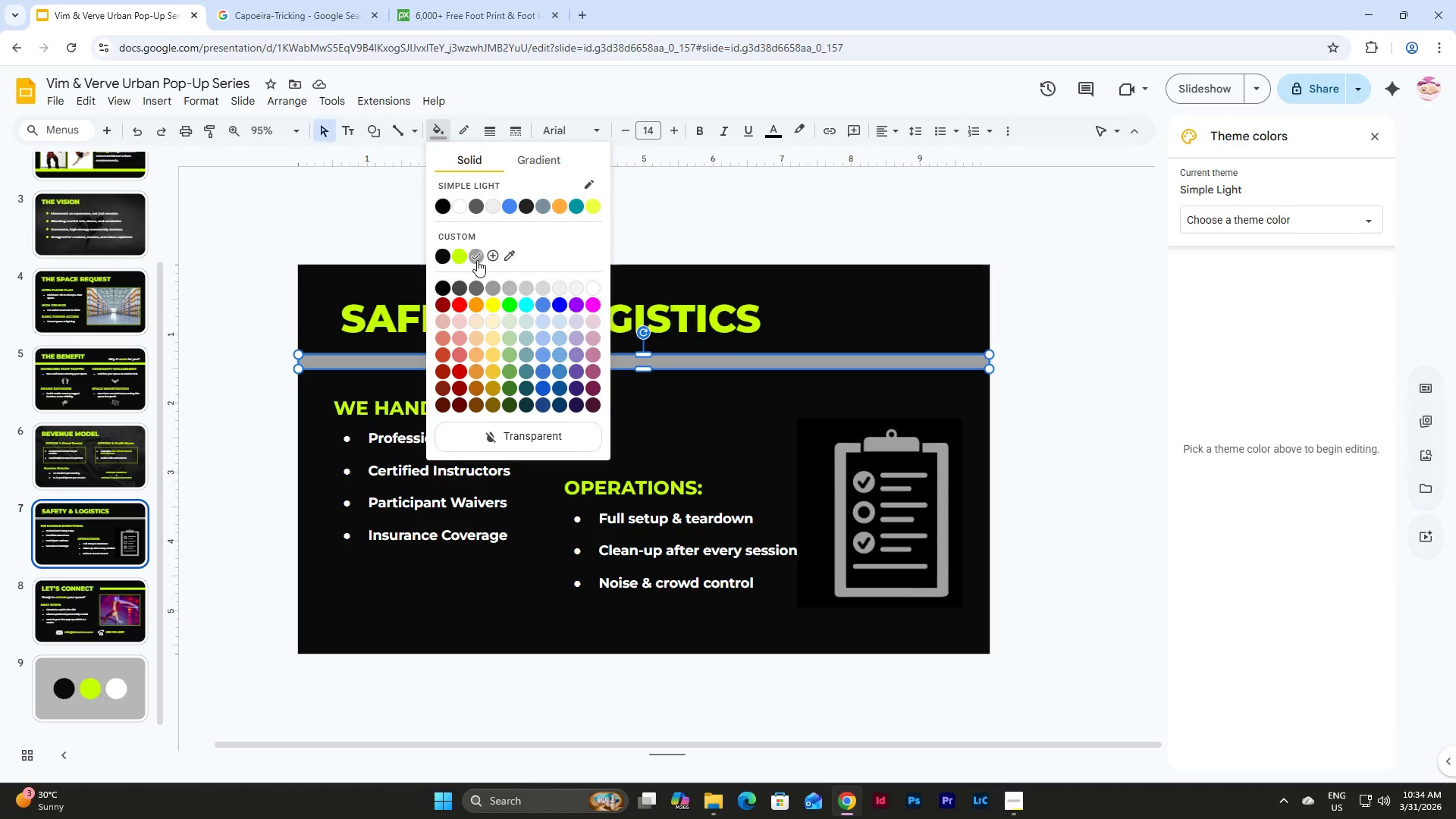 
left_click([477, 256])
 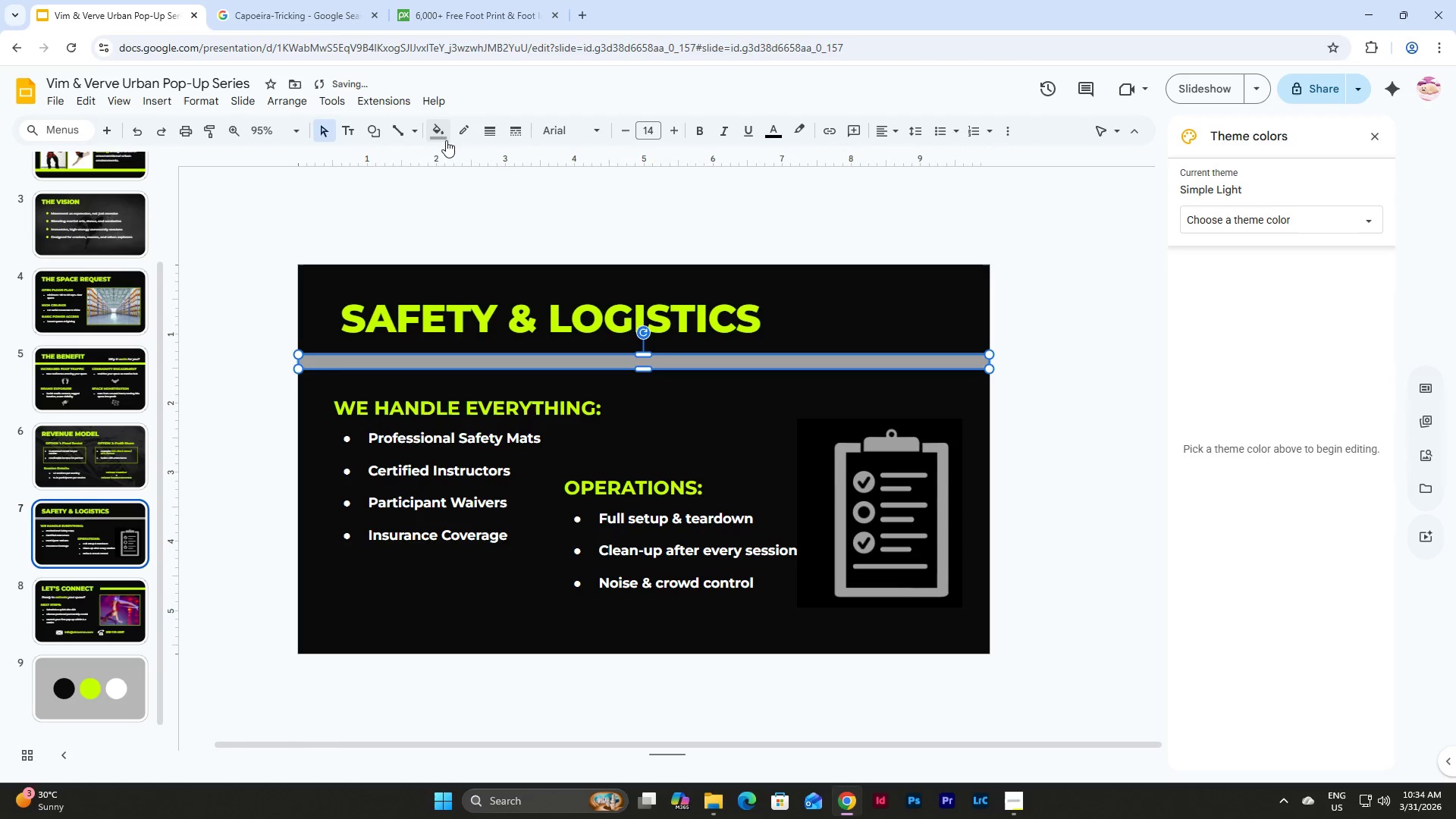 
left_click([443, 135])
 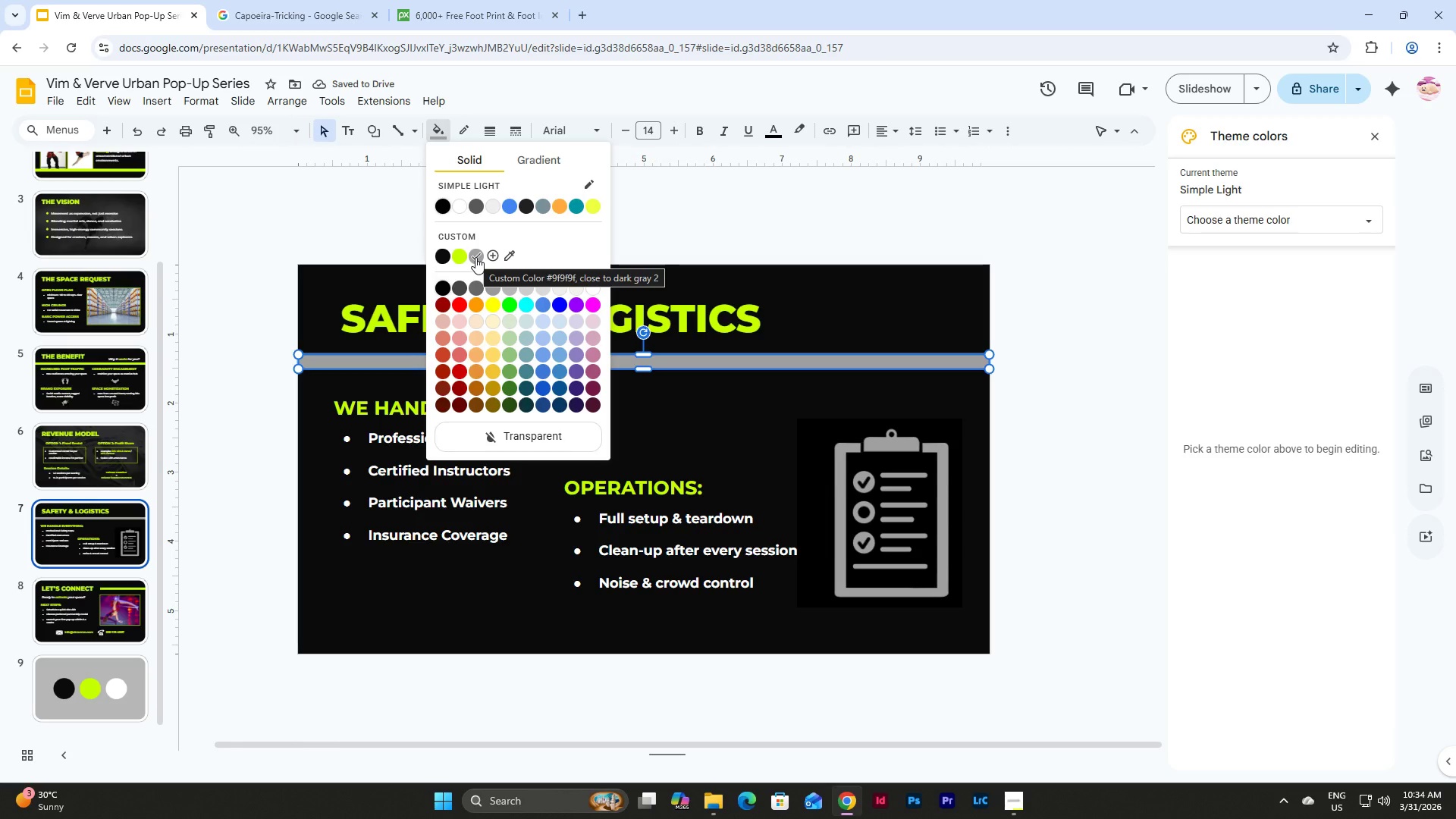 
left_click([774, 202])
 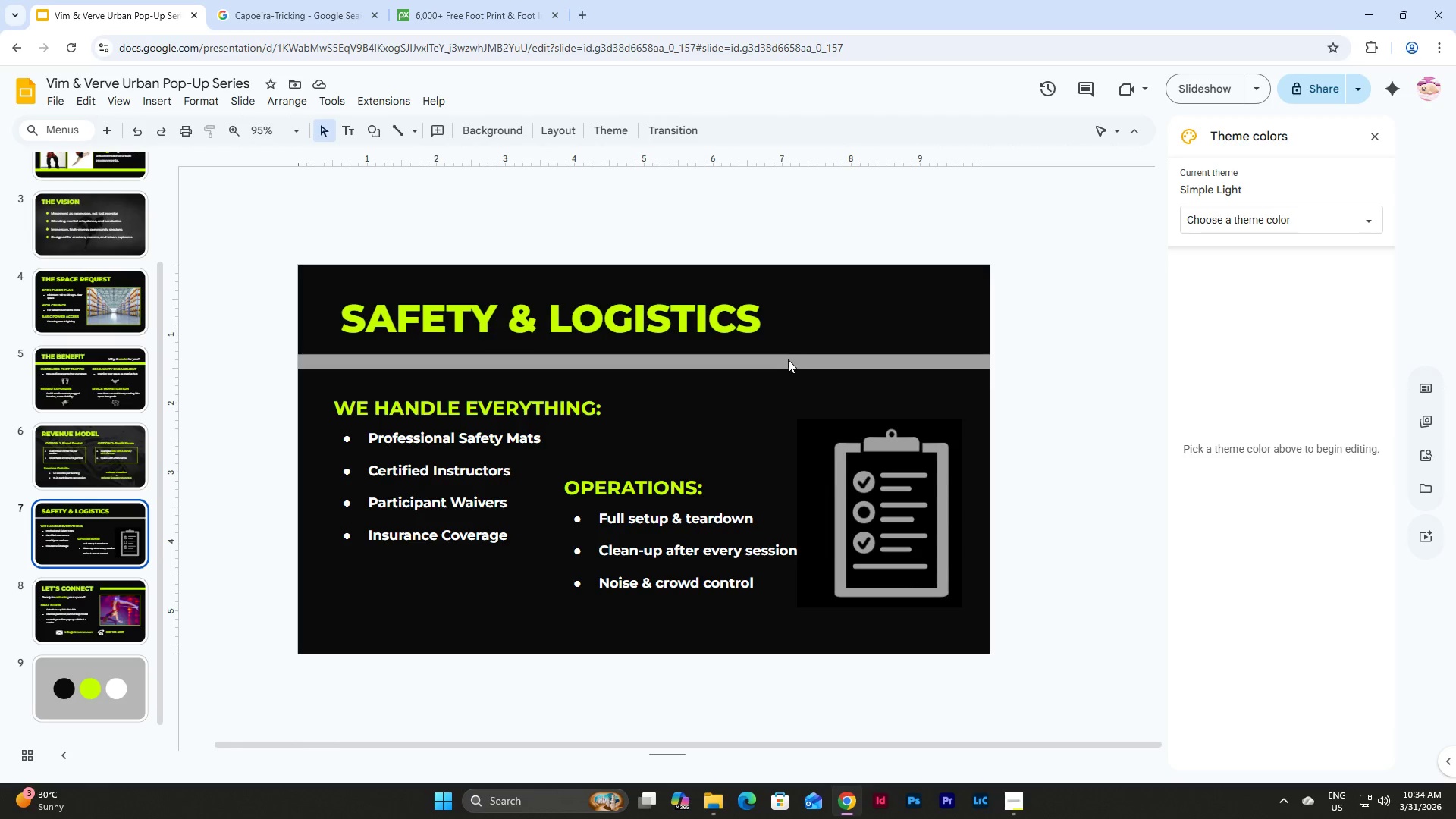 
key(Control+Z)
 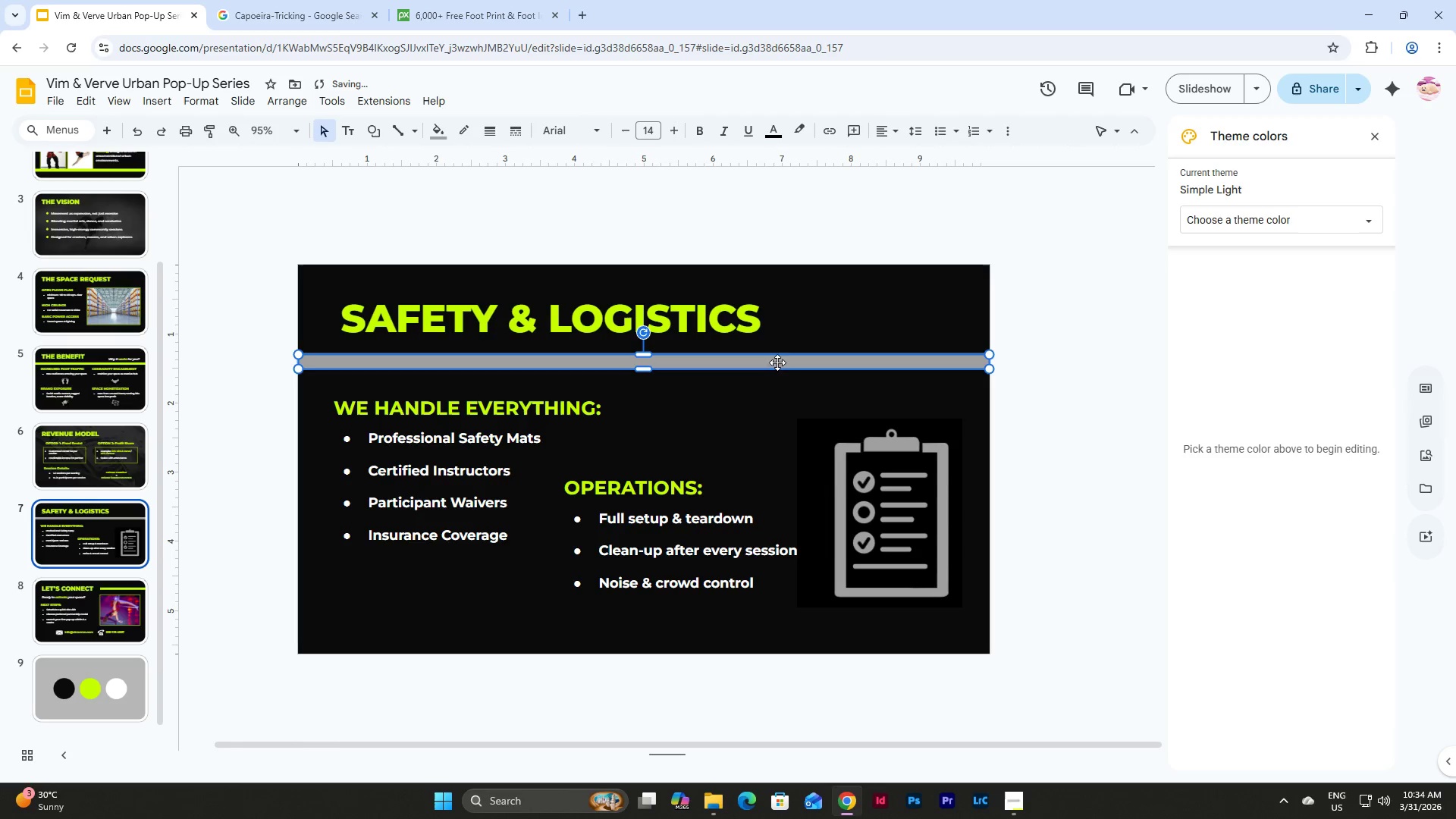 
key(Control+Z)
 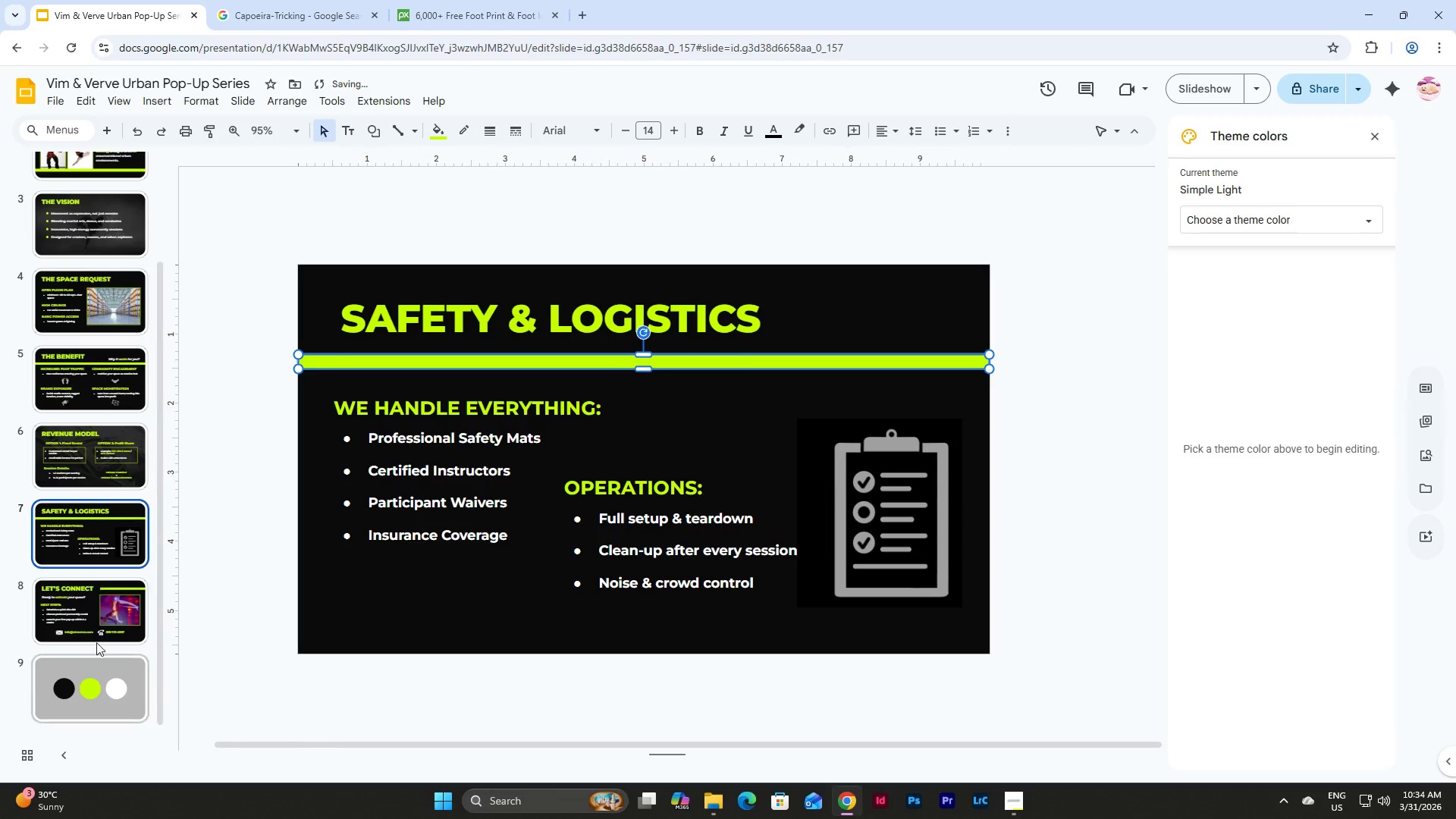 
left_click([84, 599])
 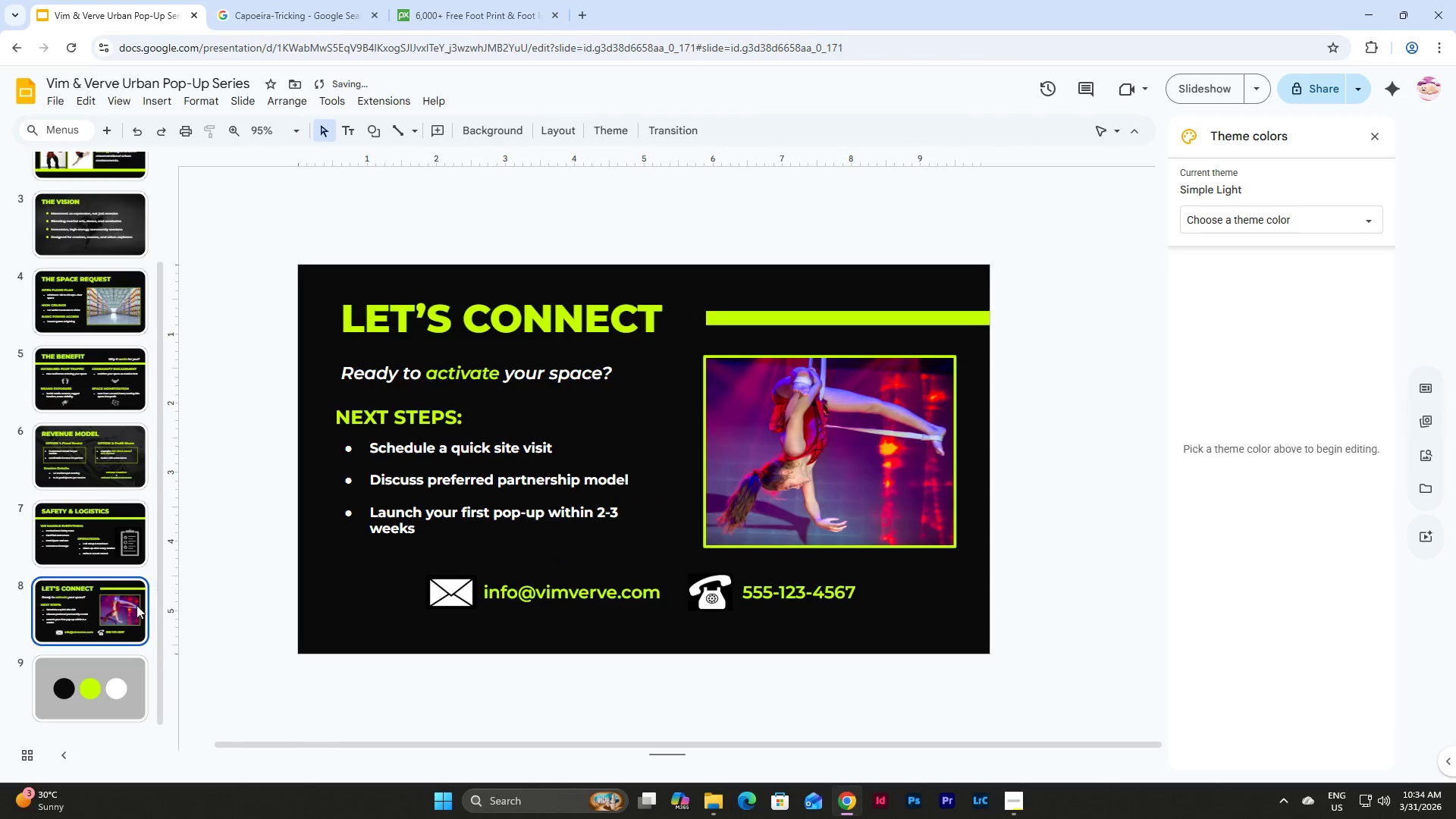 
left_click([117, 681])
 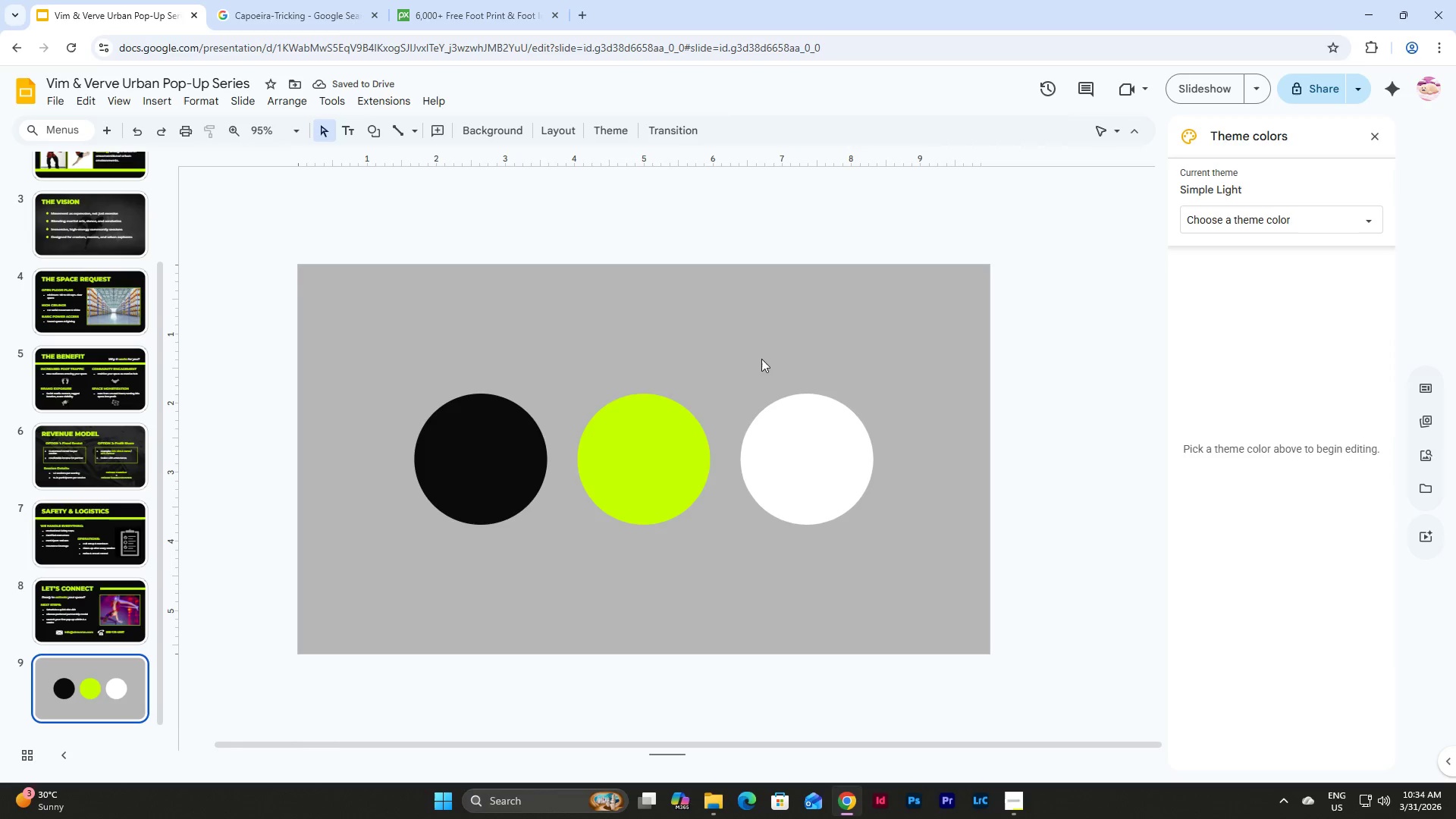 
left_click([764, 296])
 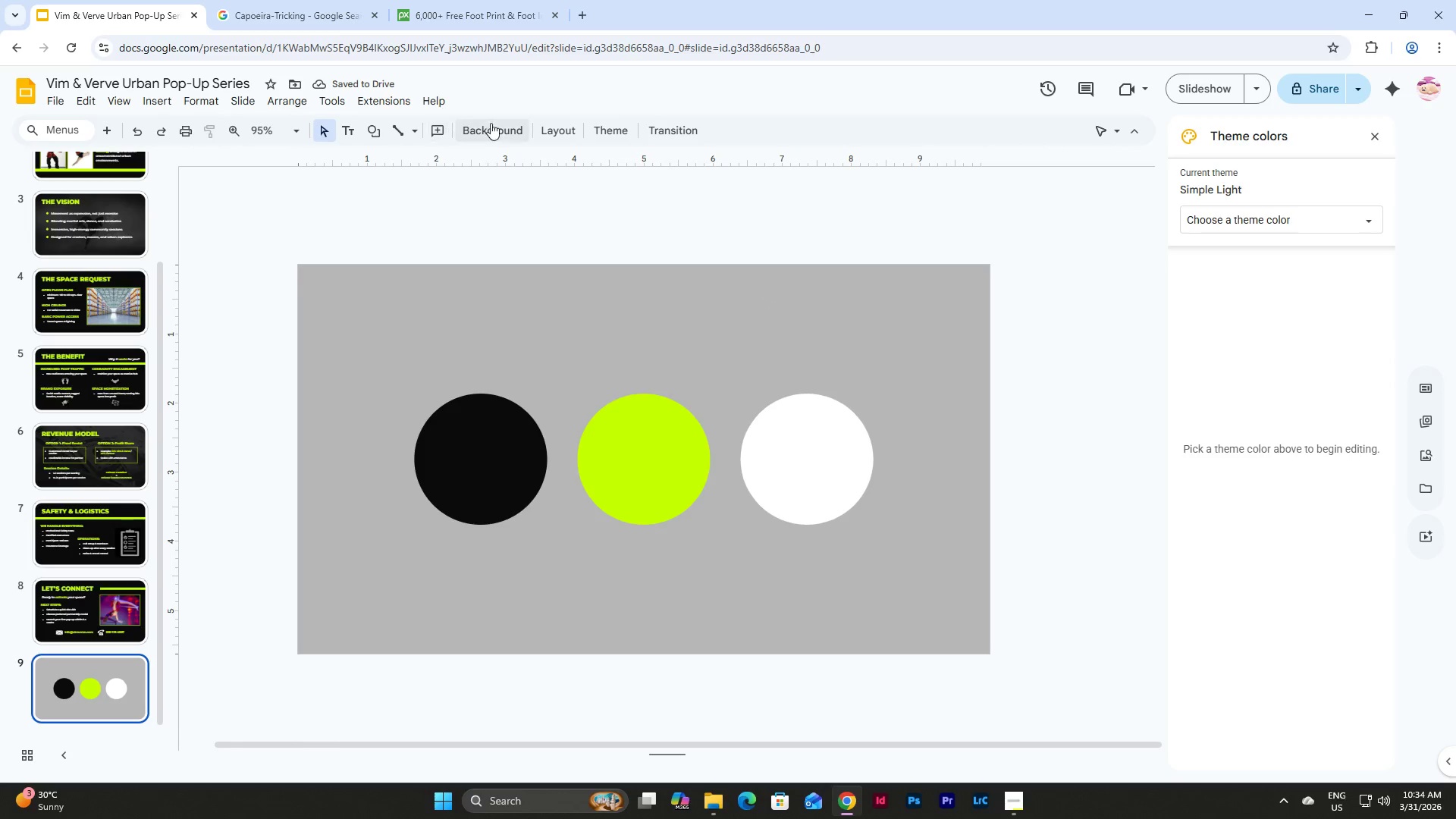 
left_click([529, 136])
 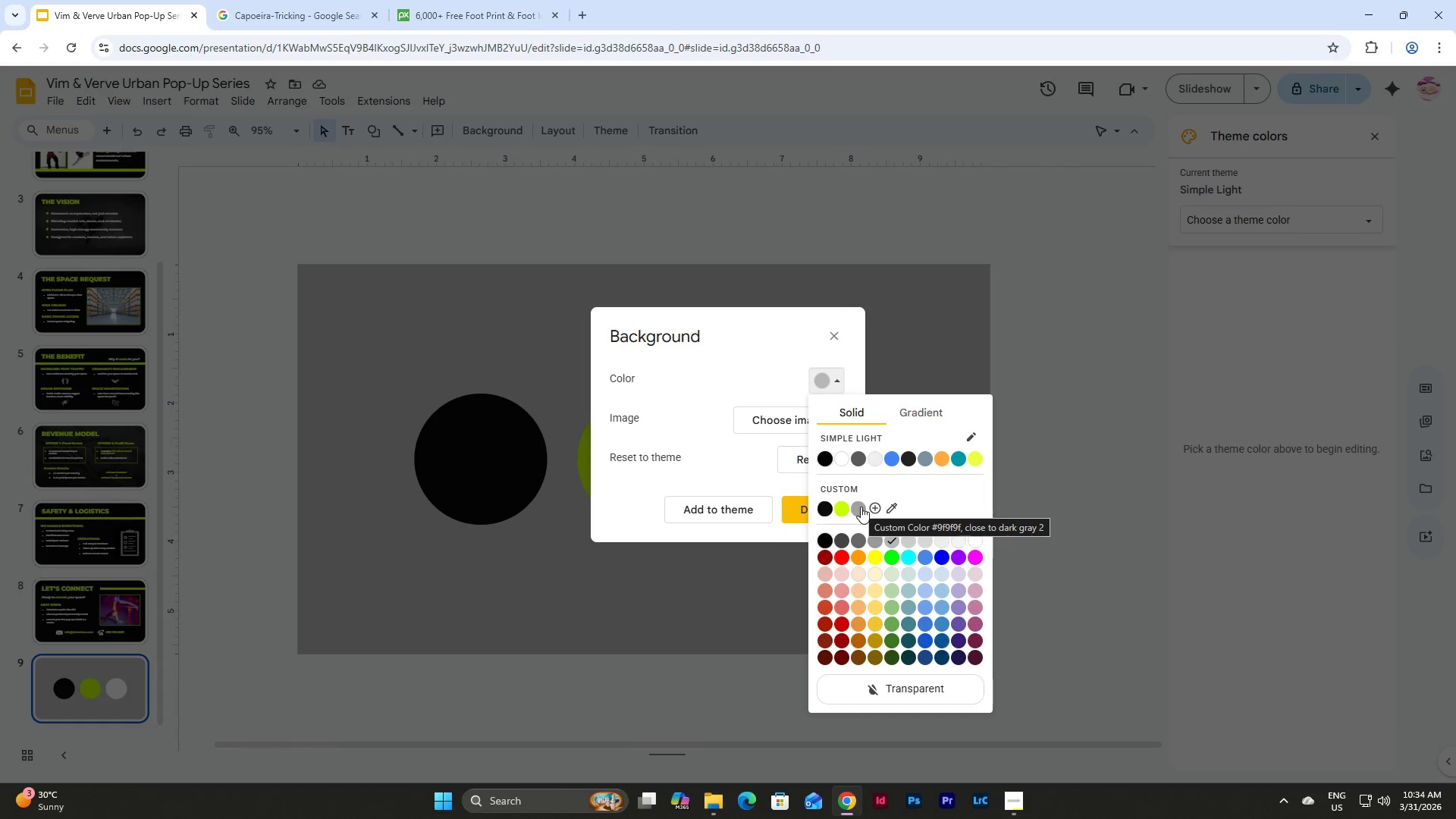 
left_click([861, 507])
 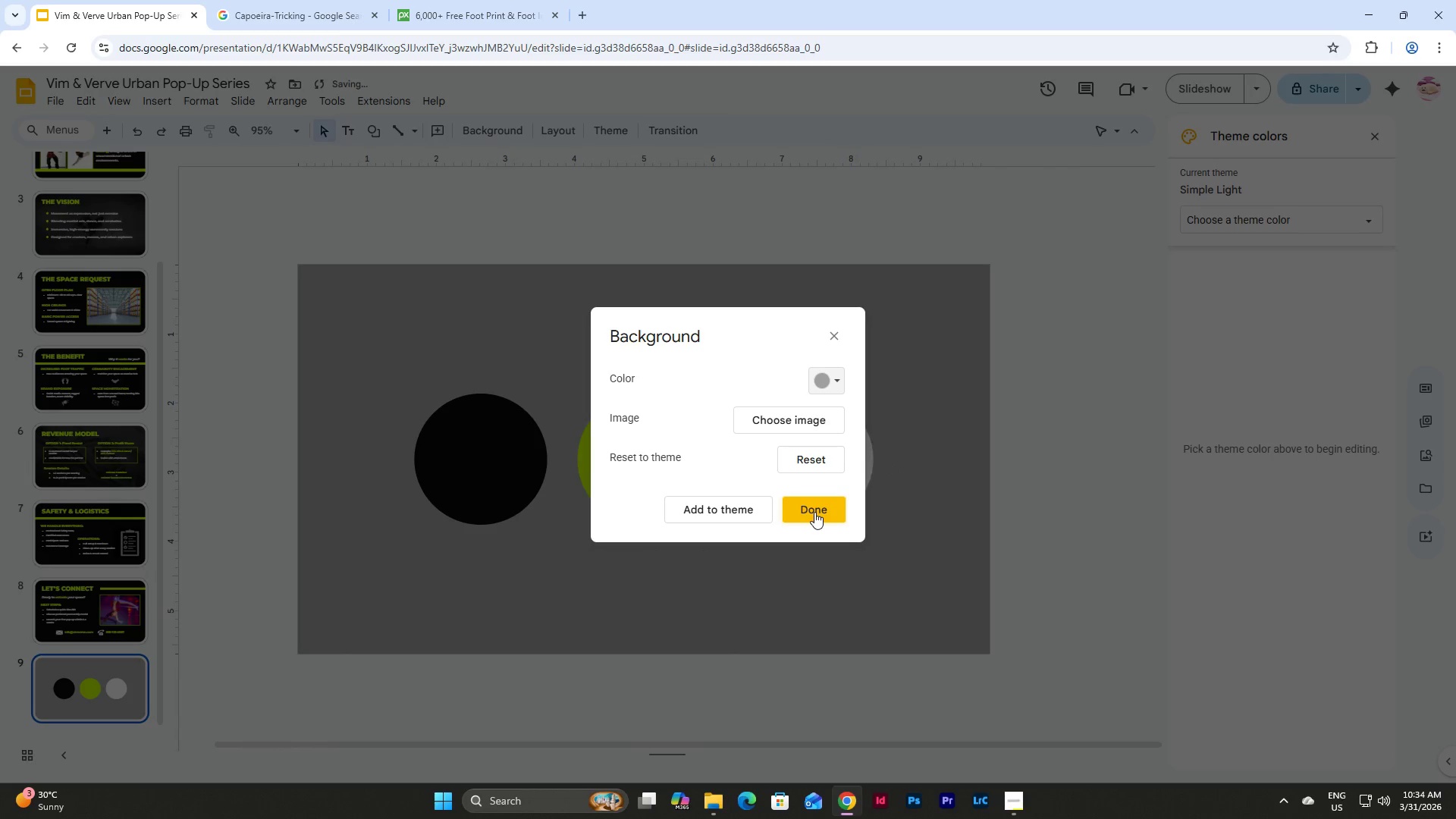 
left_click([814, 512])
 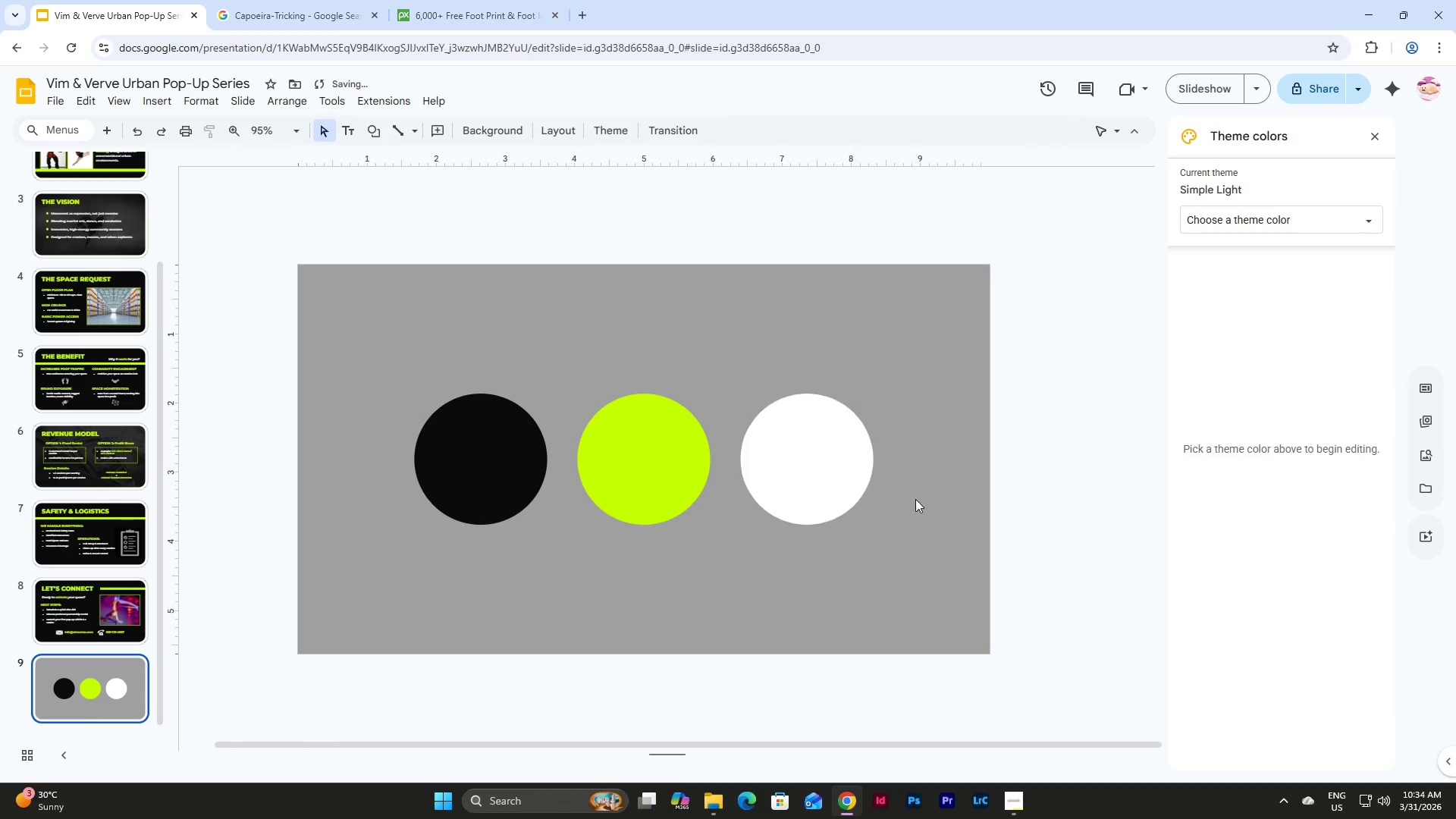 
left_click([921, 496])
 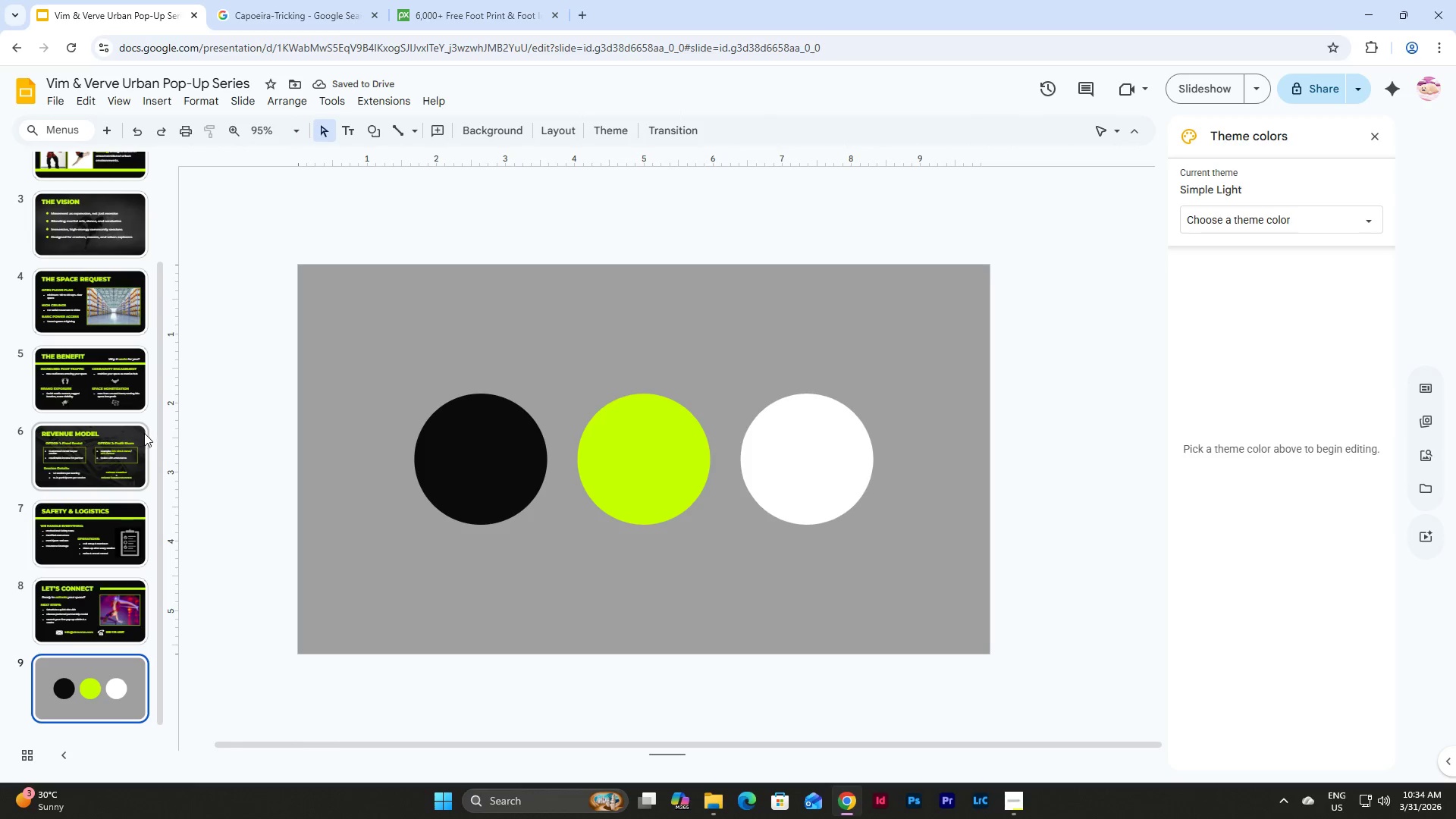 
left_click([643, 328])
 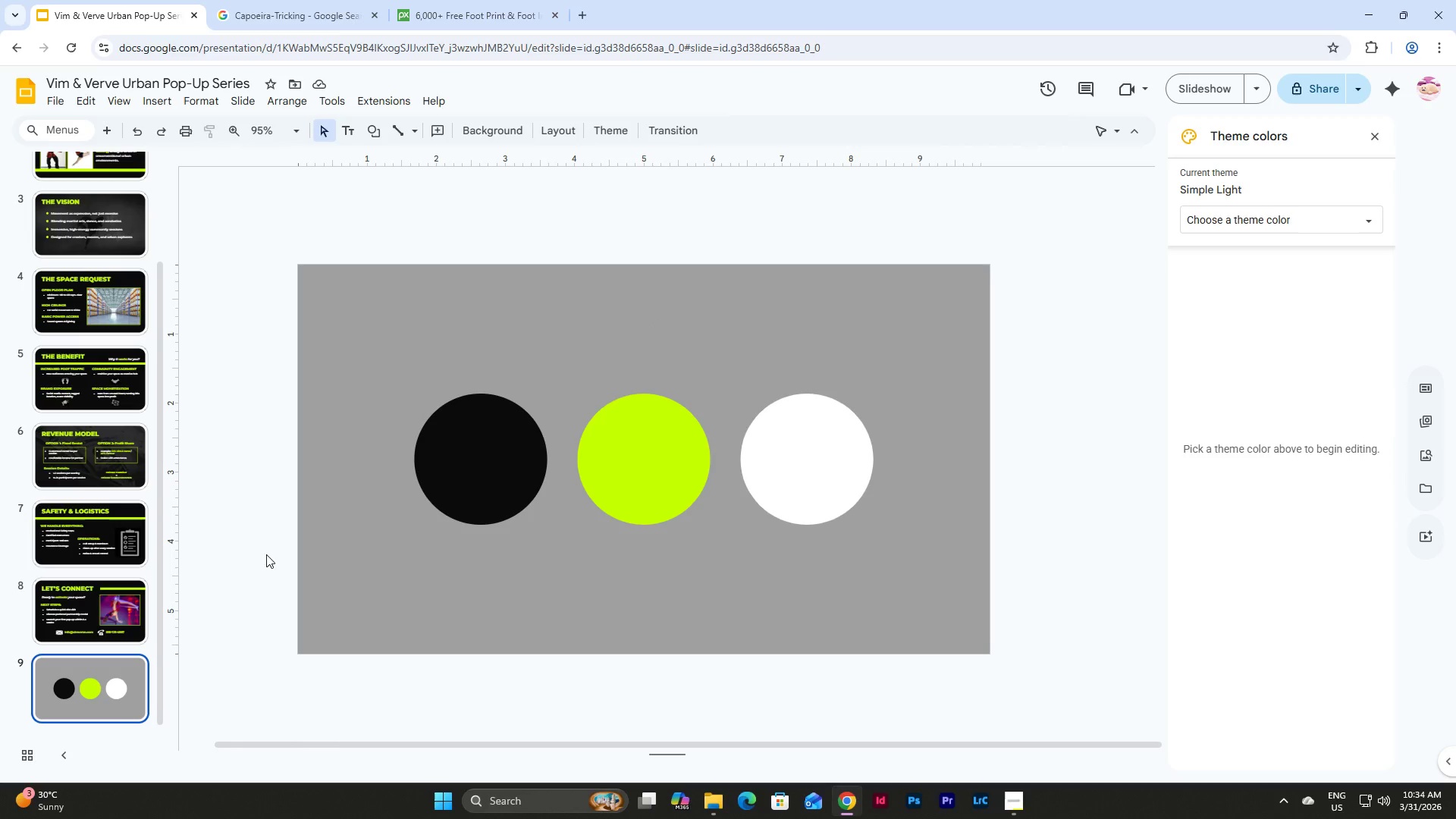 
left_click([481, 467])
 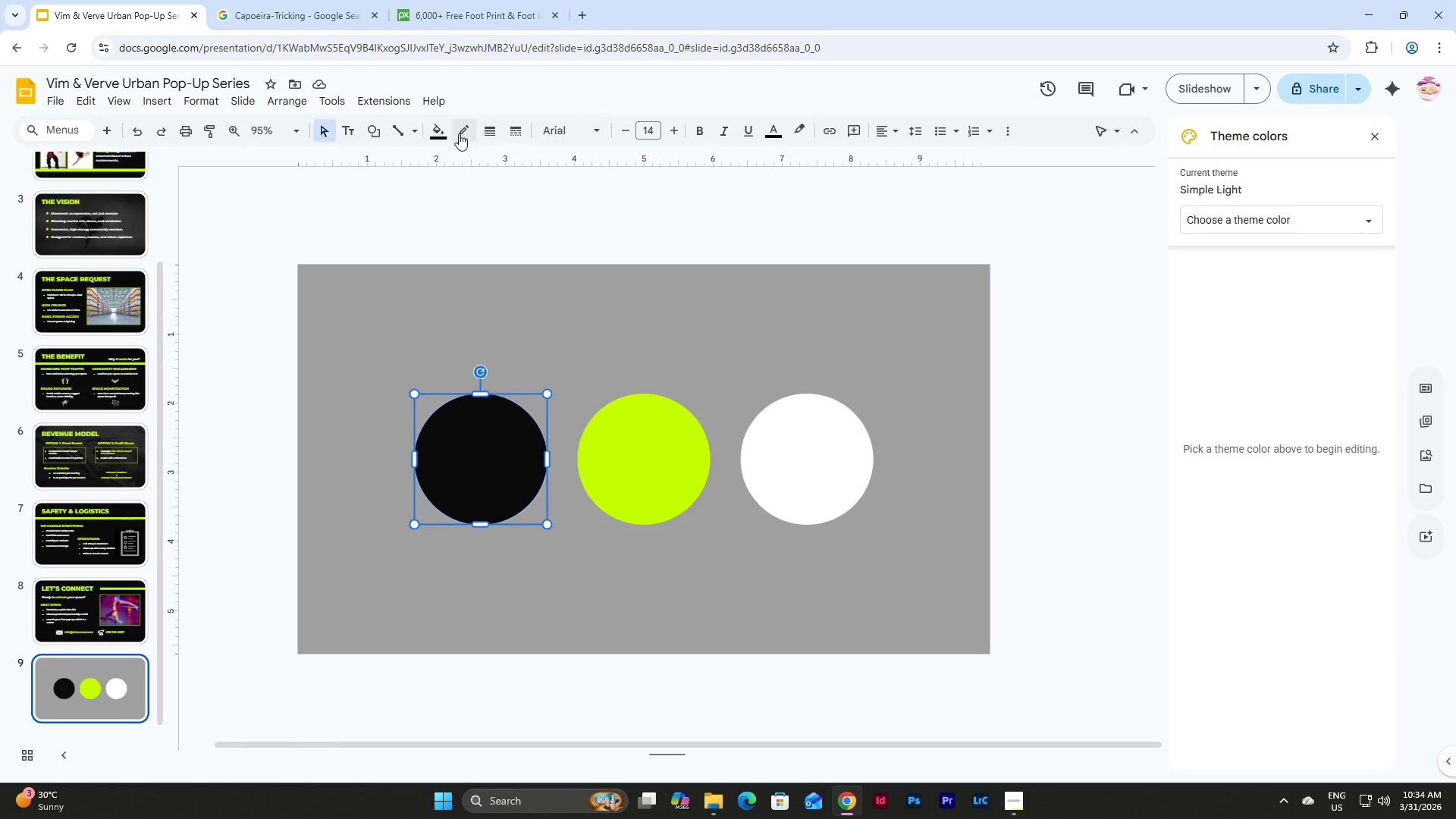 
left_click([438, 135])
 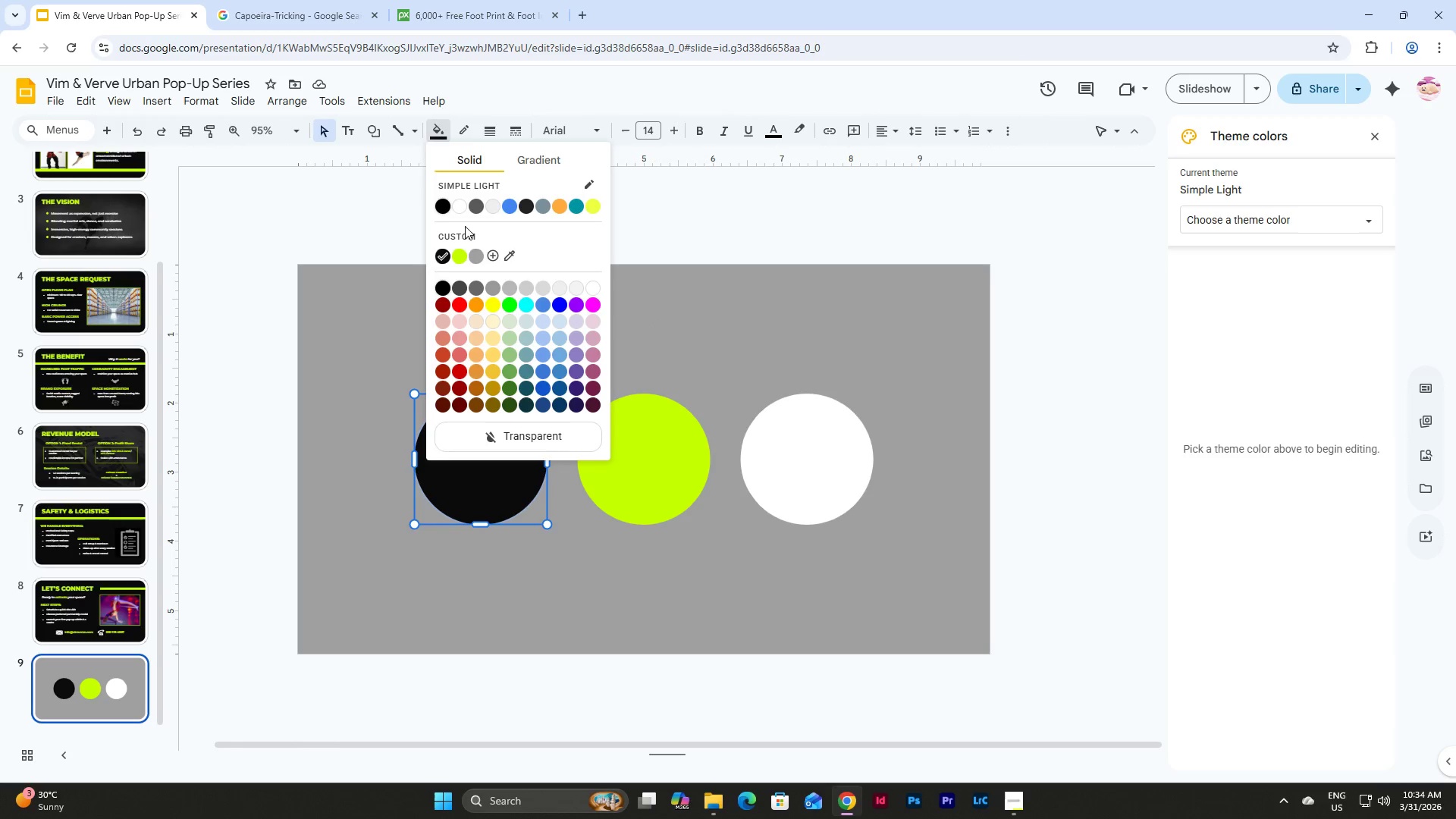 
left_click([474, 256])
 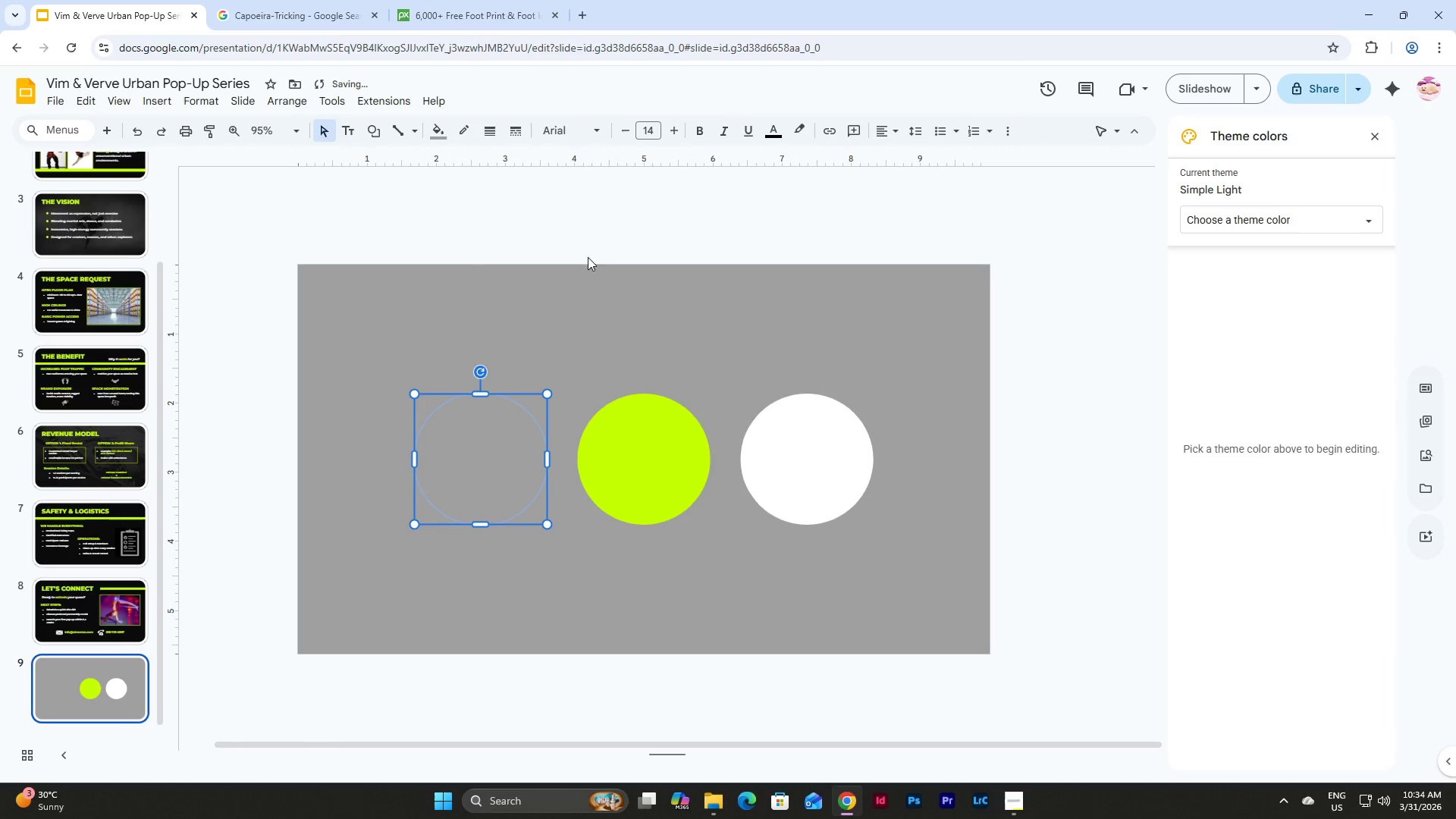 
left_click([591, 317])
 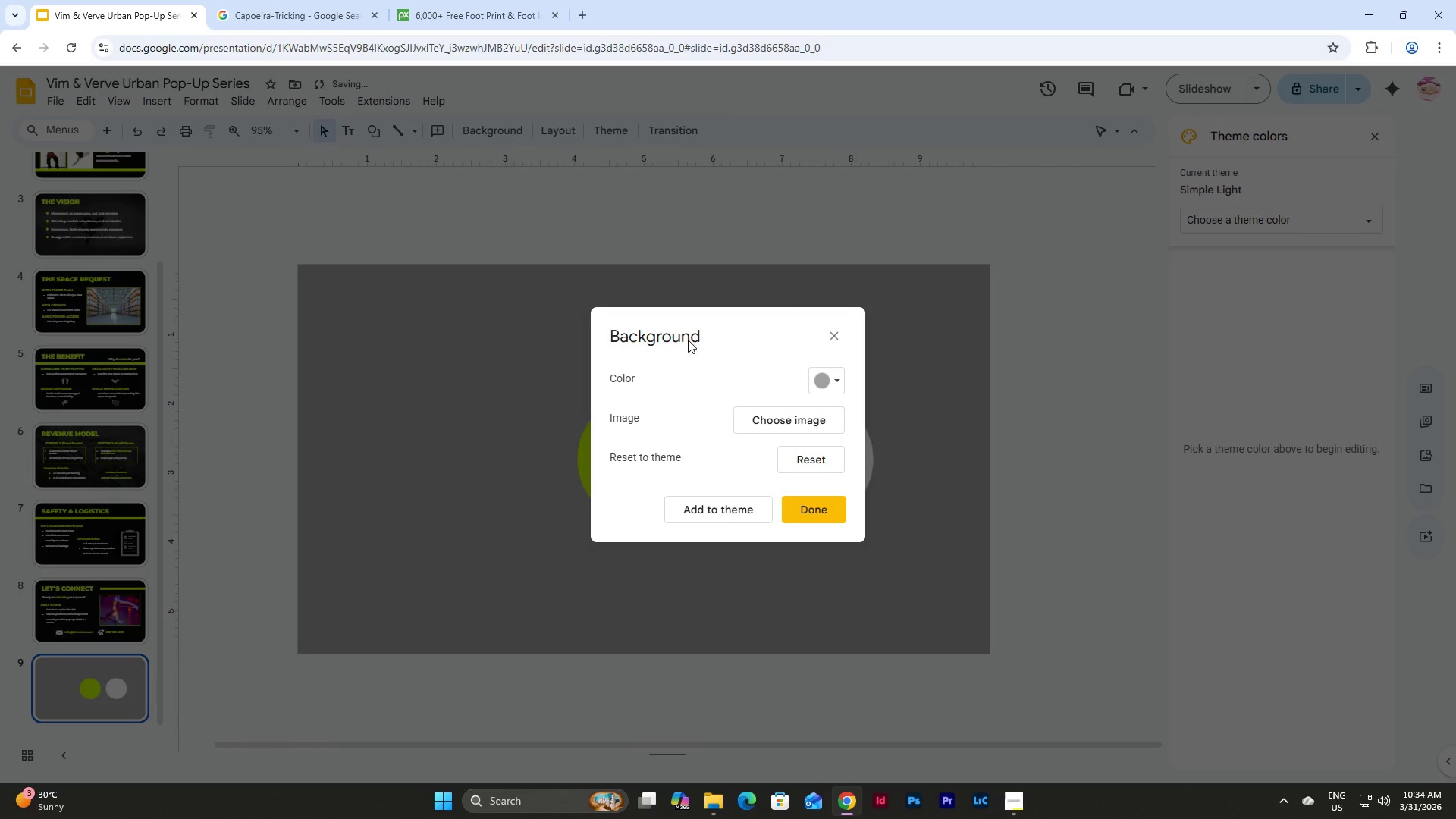 
left_click([833, 378])
 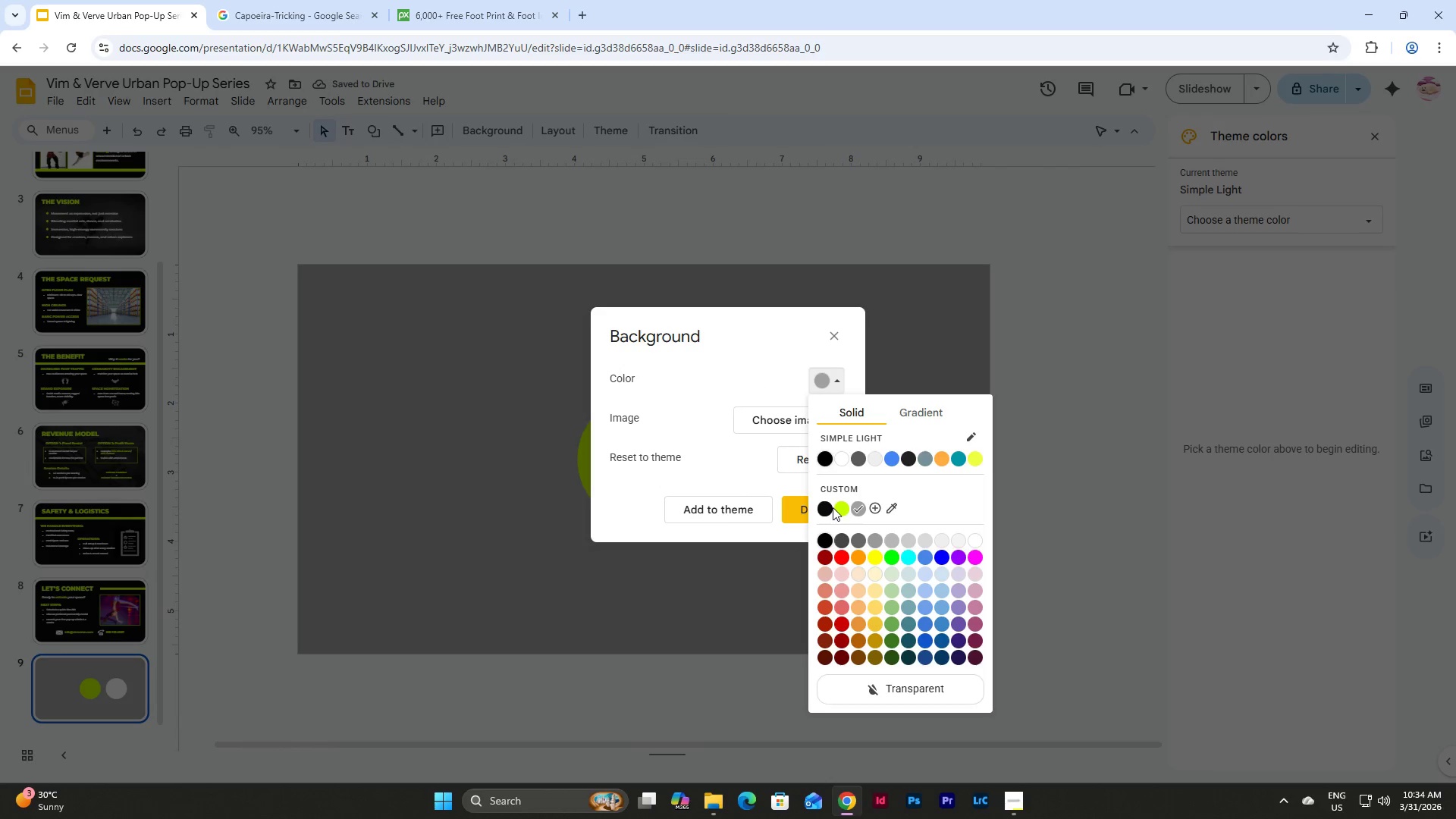 
left_click([825, 507])
 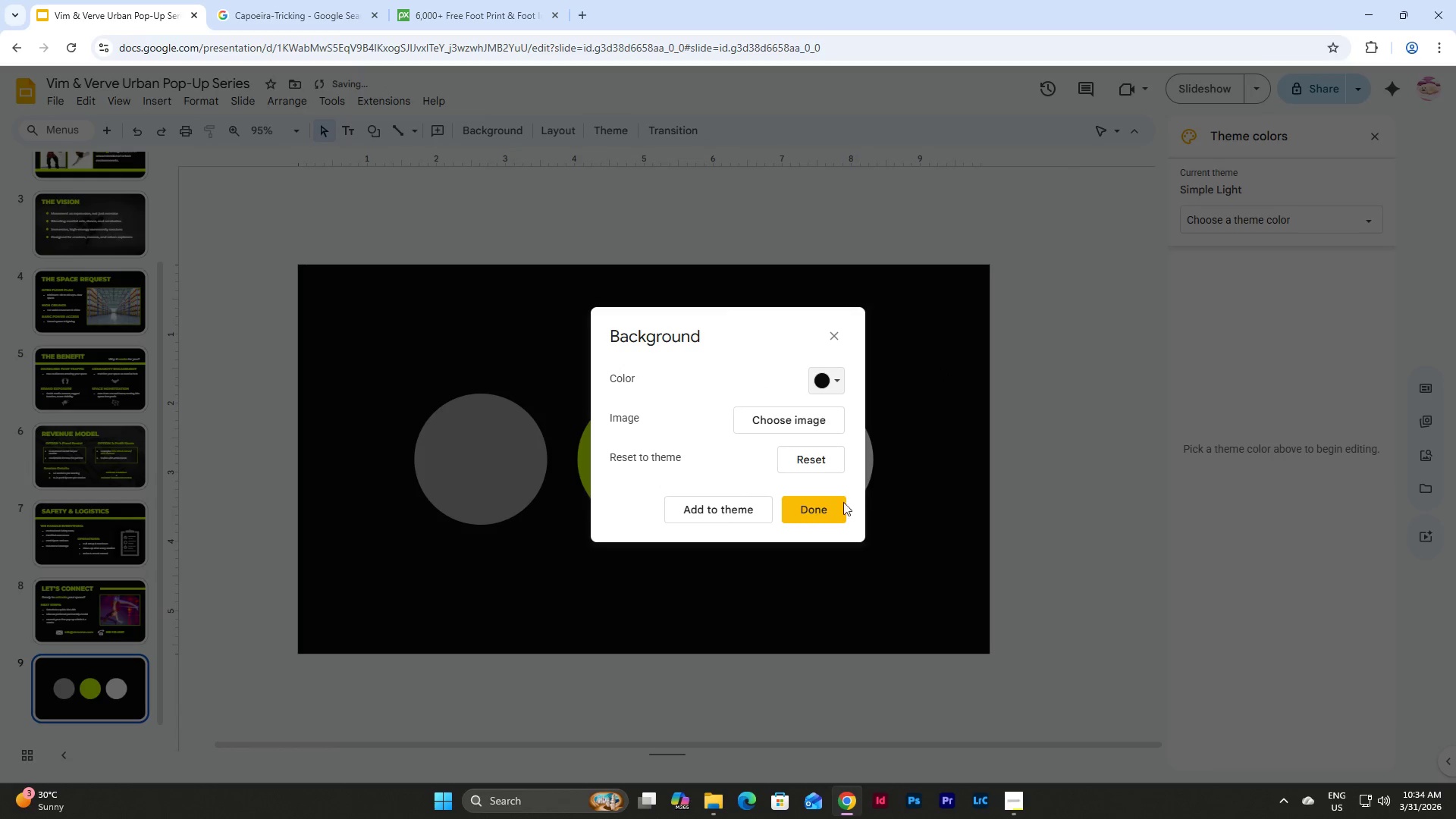 
left_click([822, 507])
 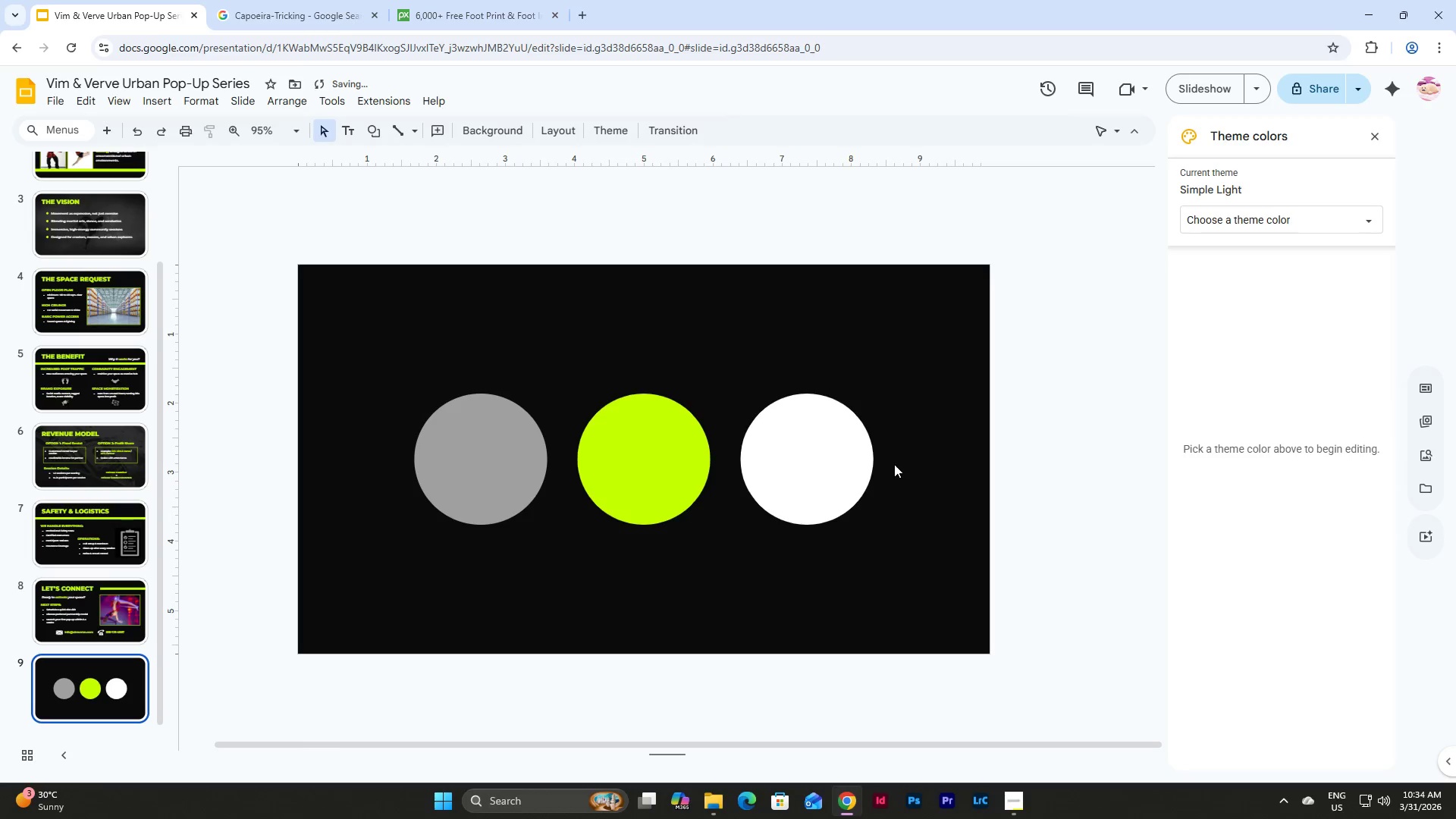 
left_click([930, 456])
 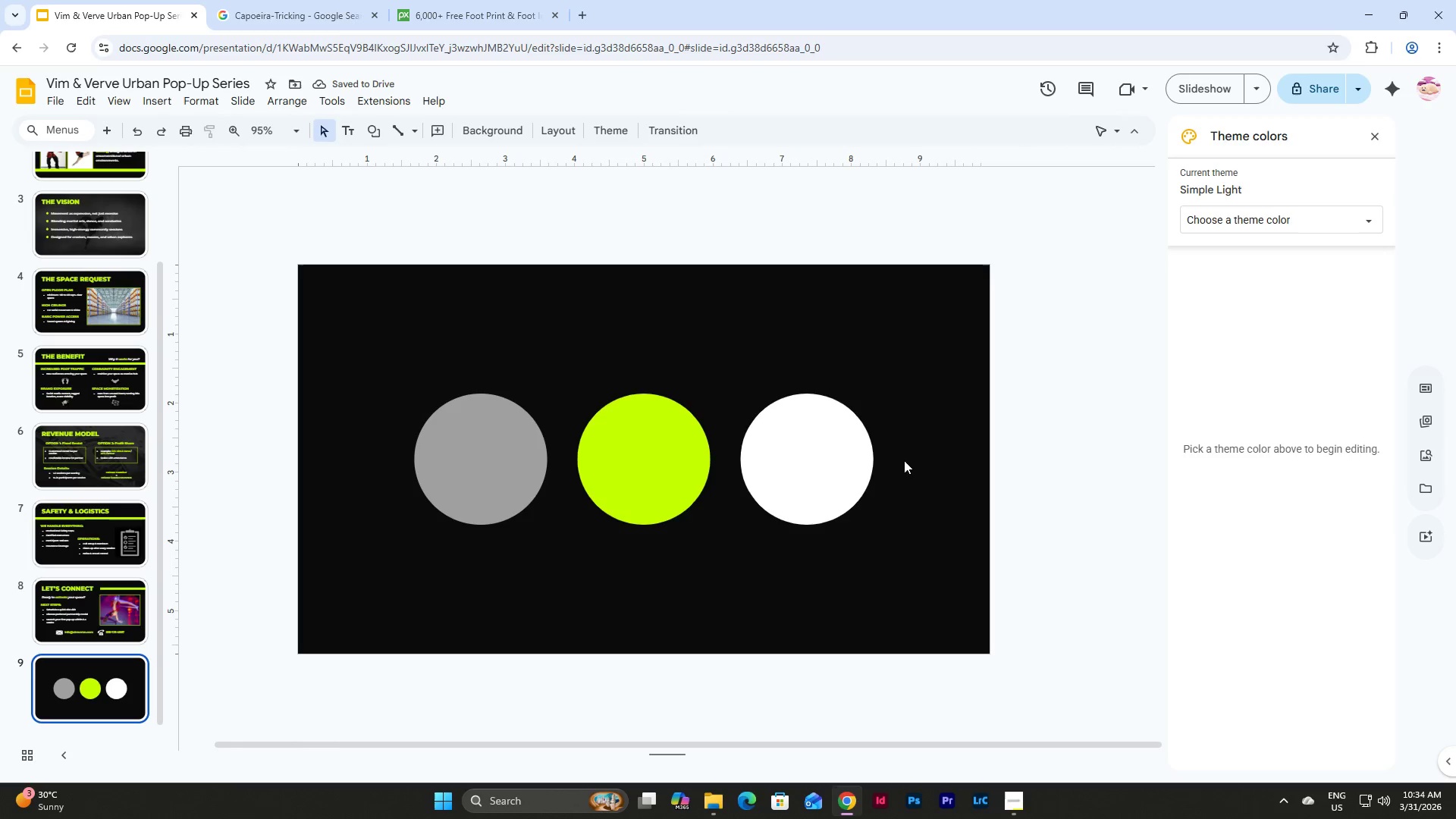 
scroll: coordinate [898, 479], scroll_direction: up, amount: 1.0
 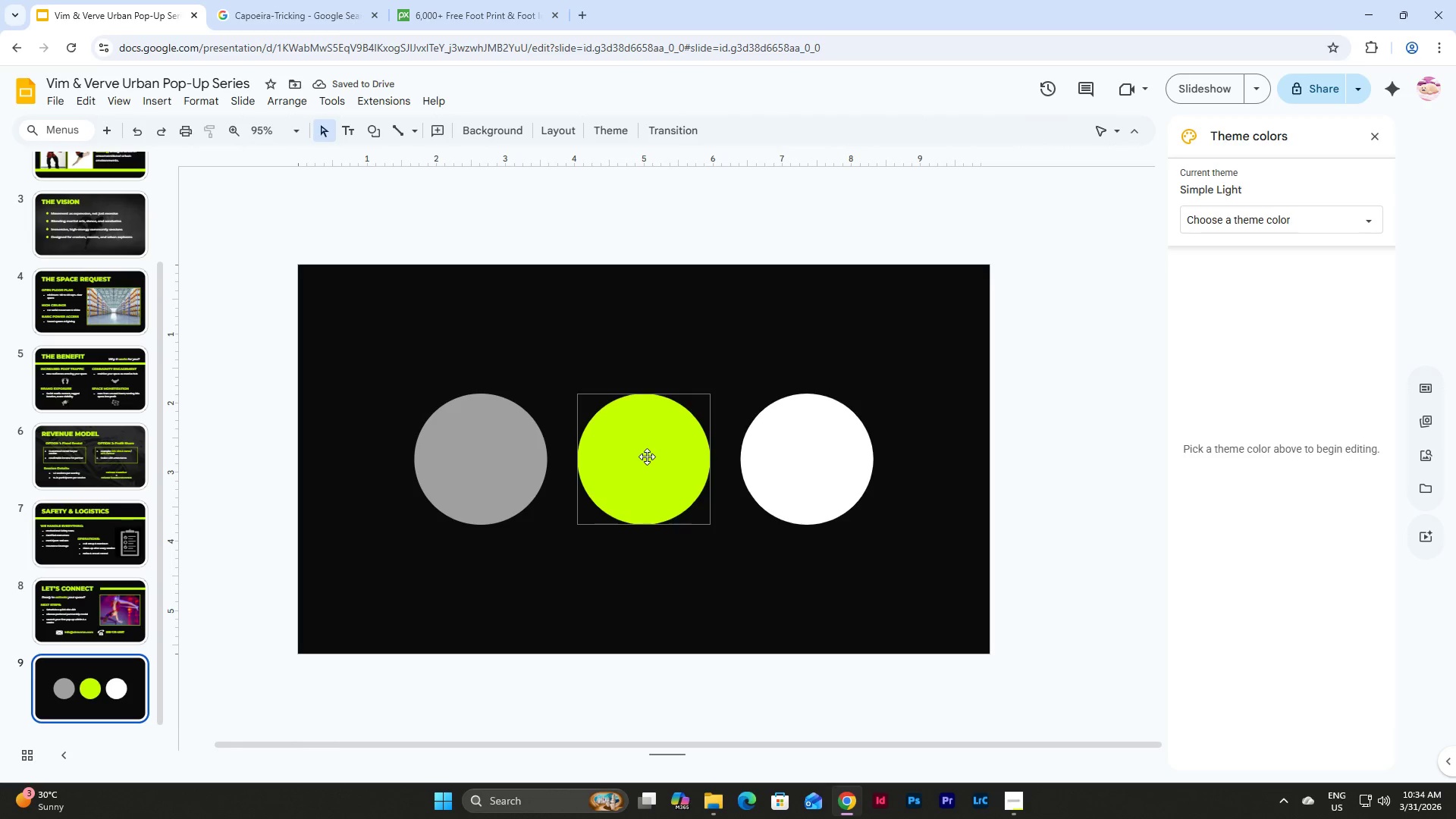 
left_click([647, 457])
 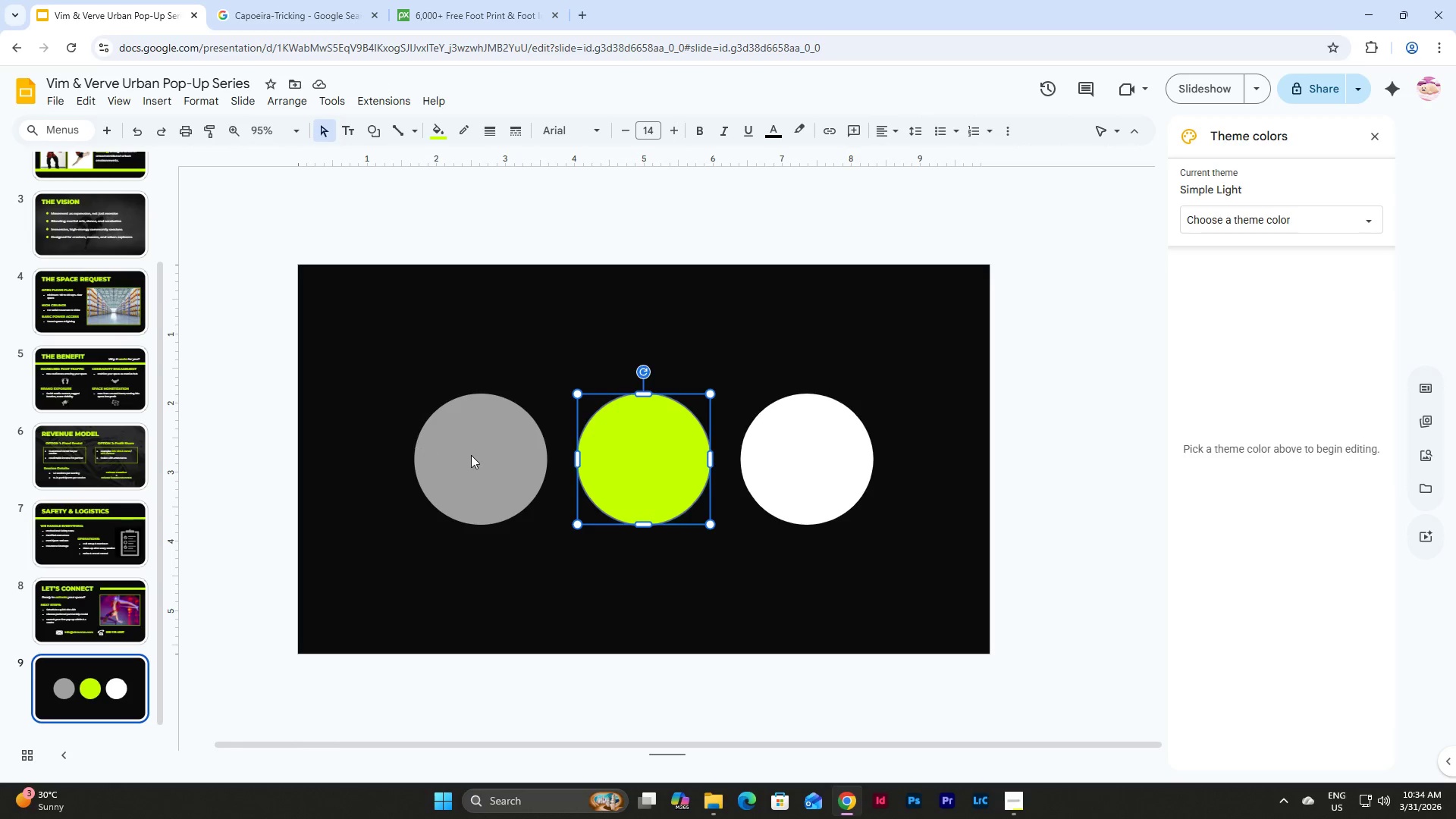 
left_click_drag(start_coordinate=[472, 455], to_coordinate=[714, 582])
 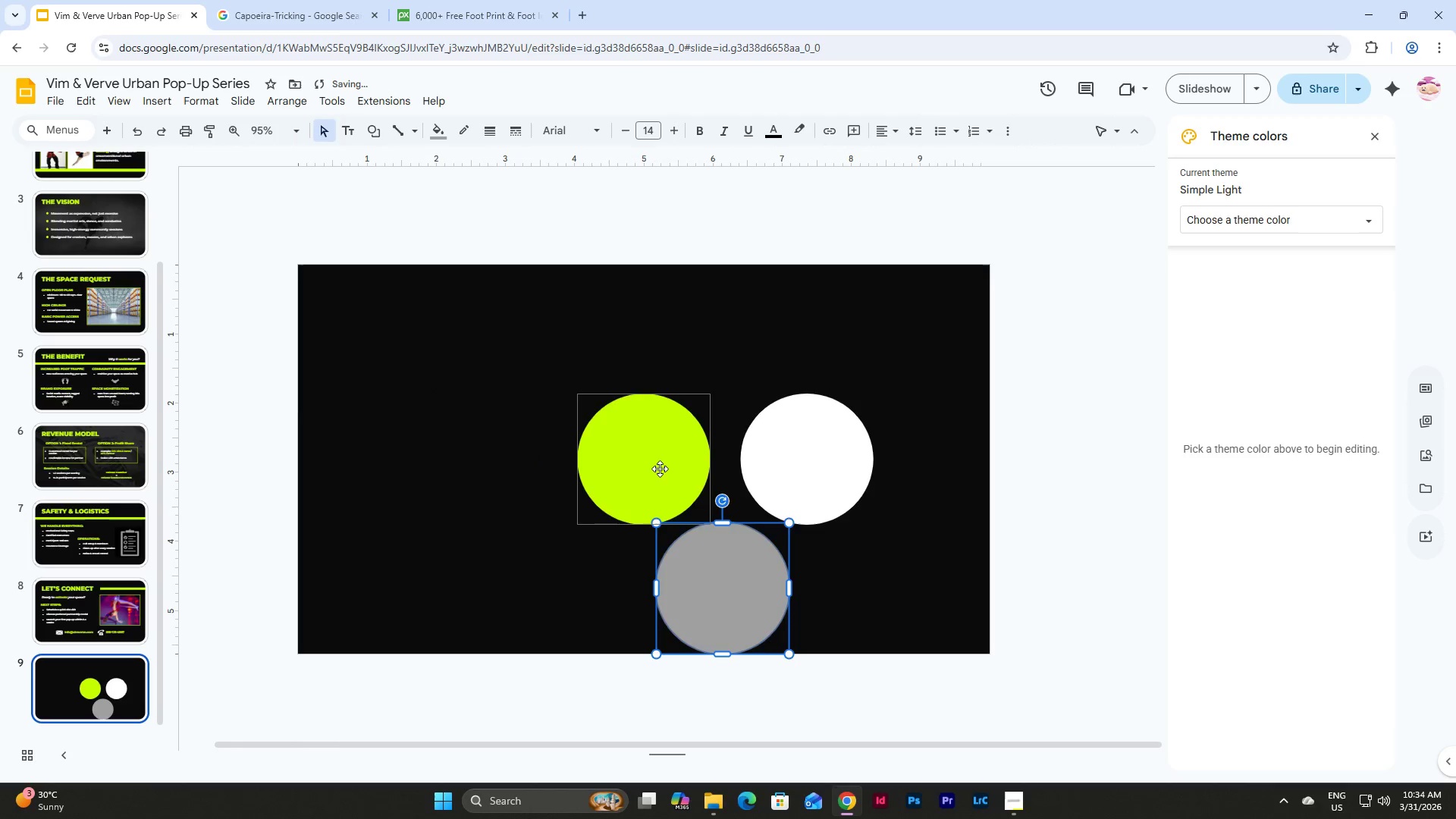 
left_click([650, 451])
 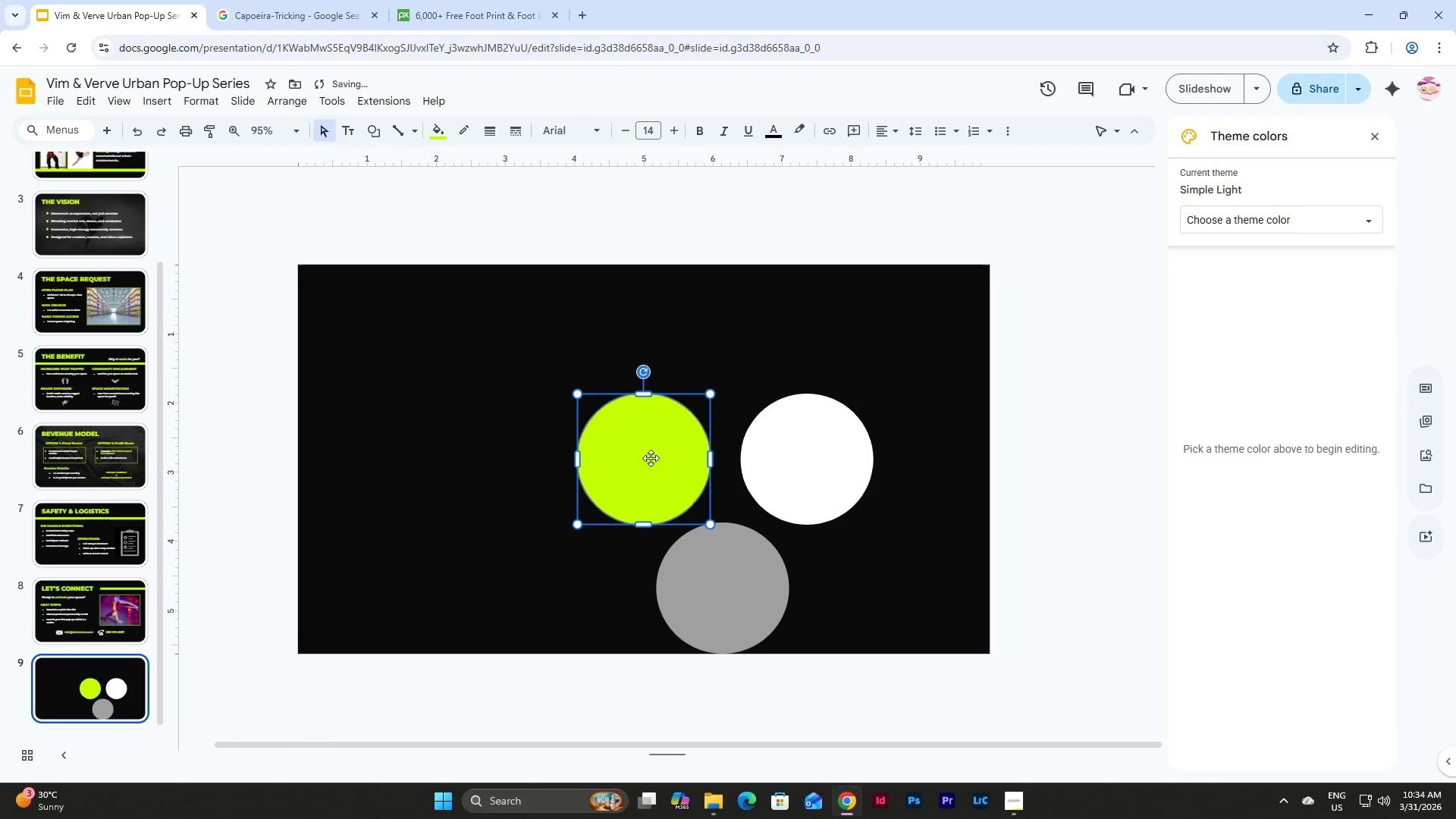 
left_click_drag(start_coordinate=[645, 459], to_coordinate=[472, 459])
 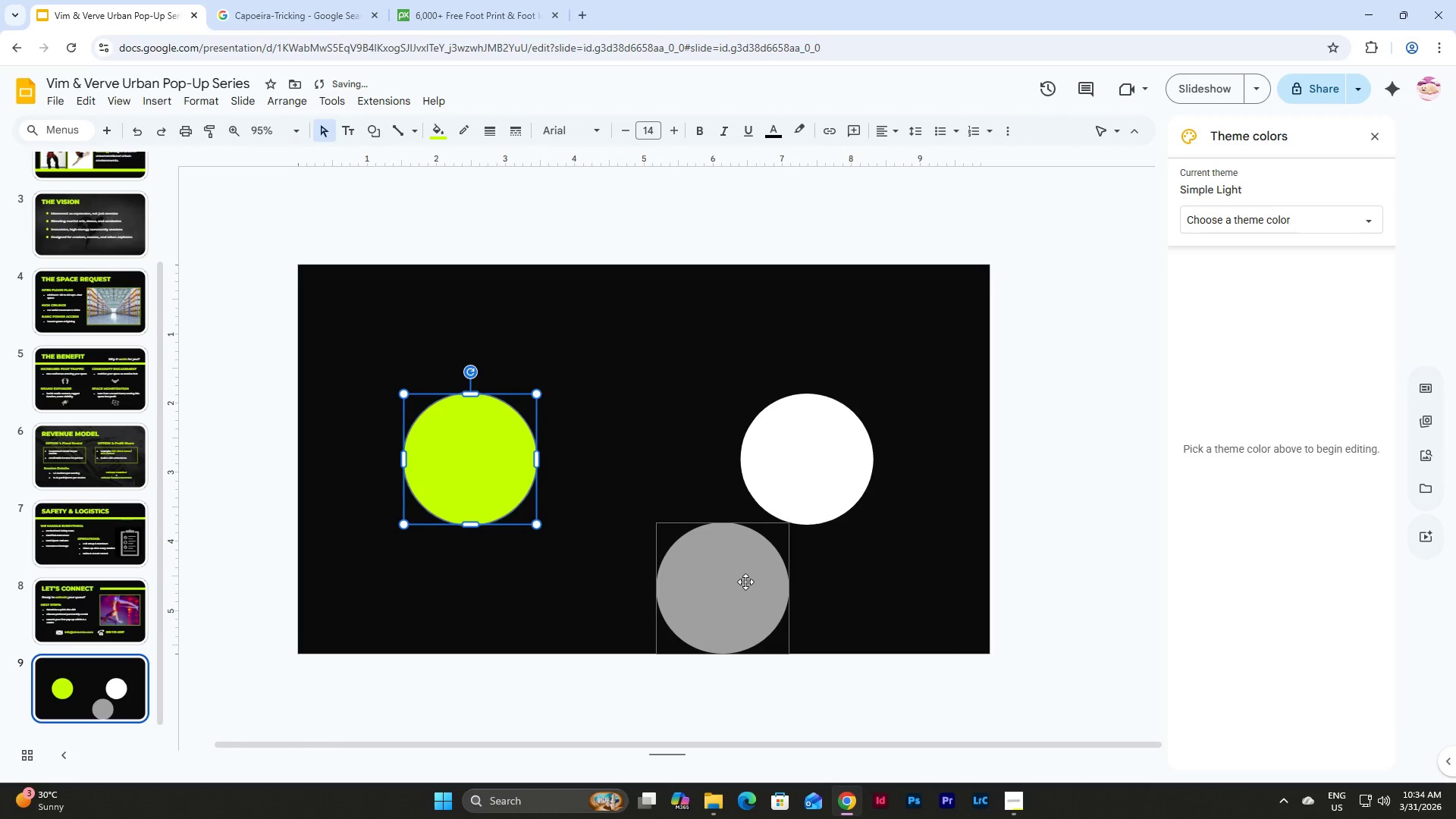 
left_click_drag(start_coordinate=[740, 595], to_coordinate=[613, 595])
 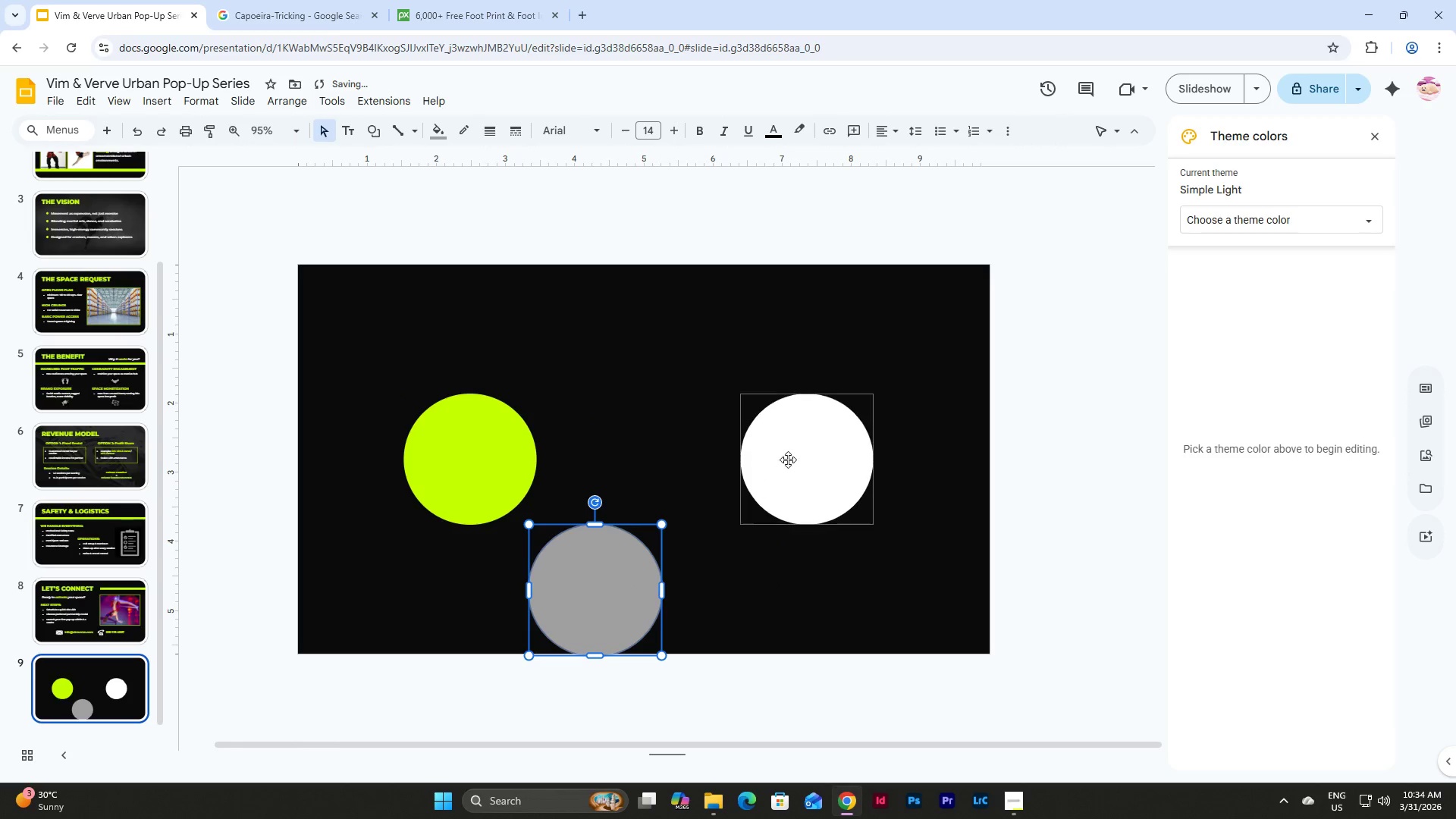 
left_click_drag(start_coordinate=[788, 460], to_coordinate=[624, 460])
 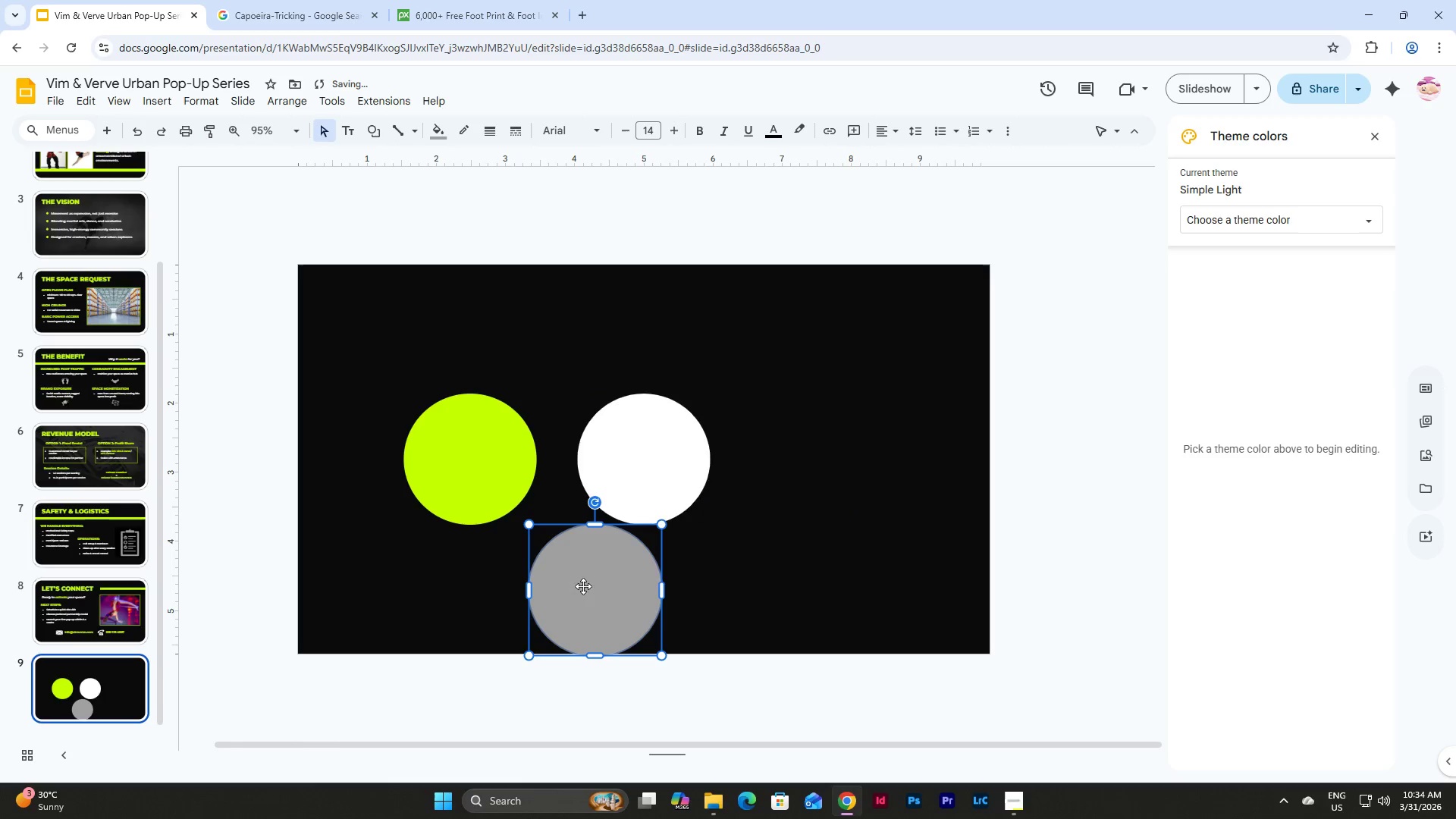 
left_click_drag(start_coordinate=[582, 592], to_coordinate=[805, 462])
 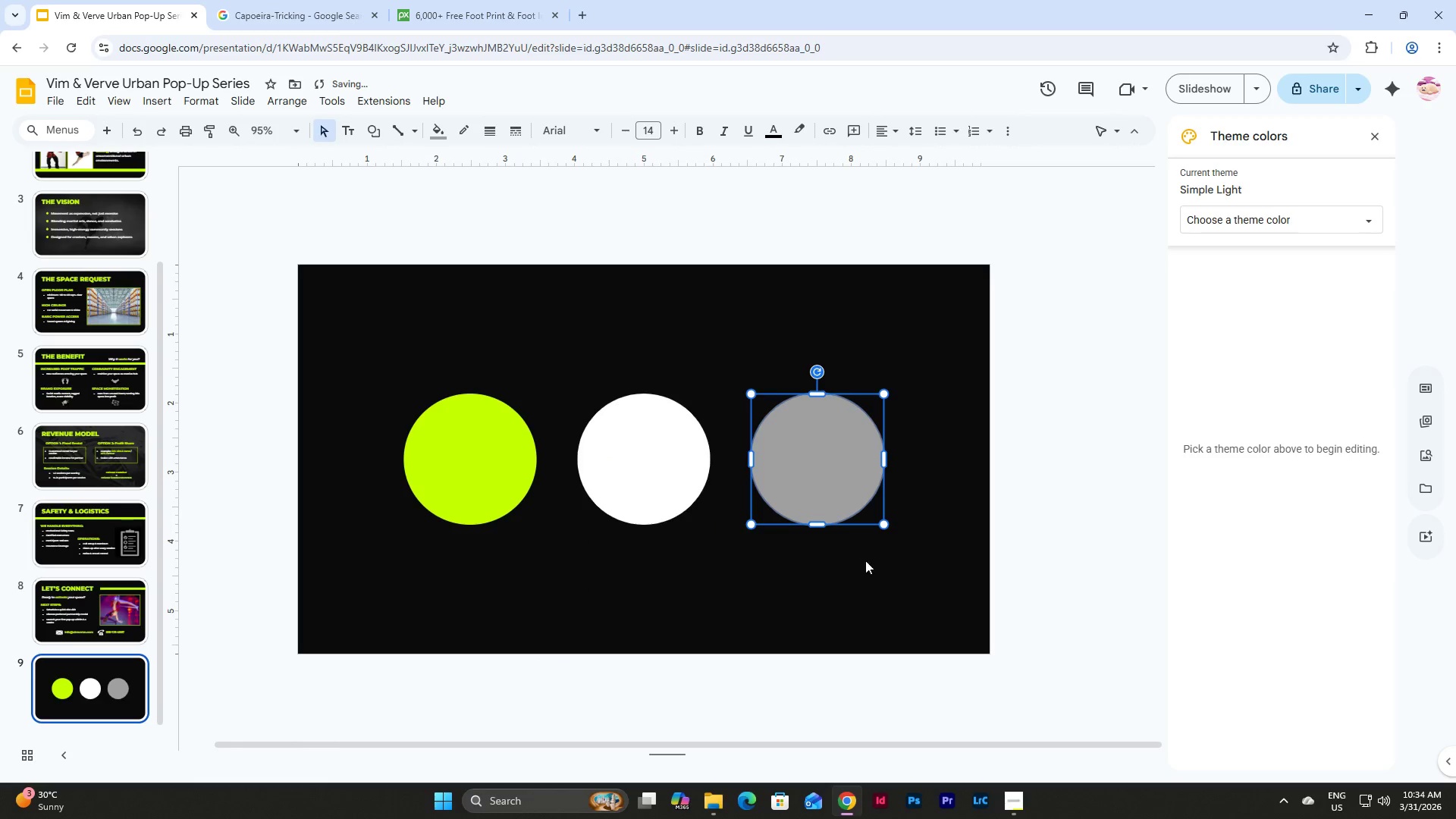 
left_click([880, 582])
 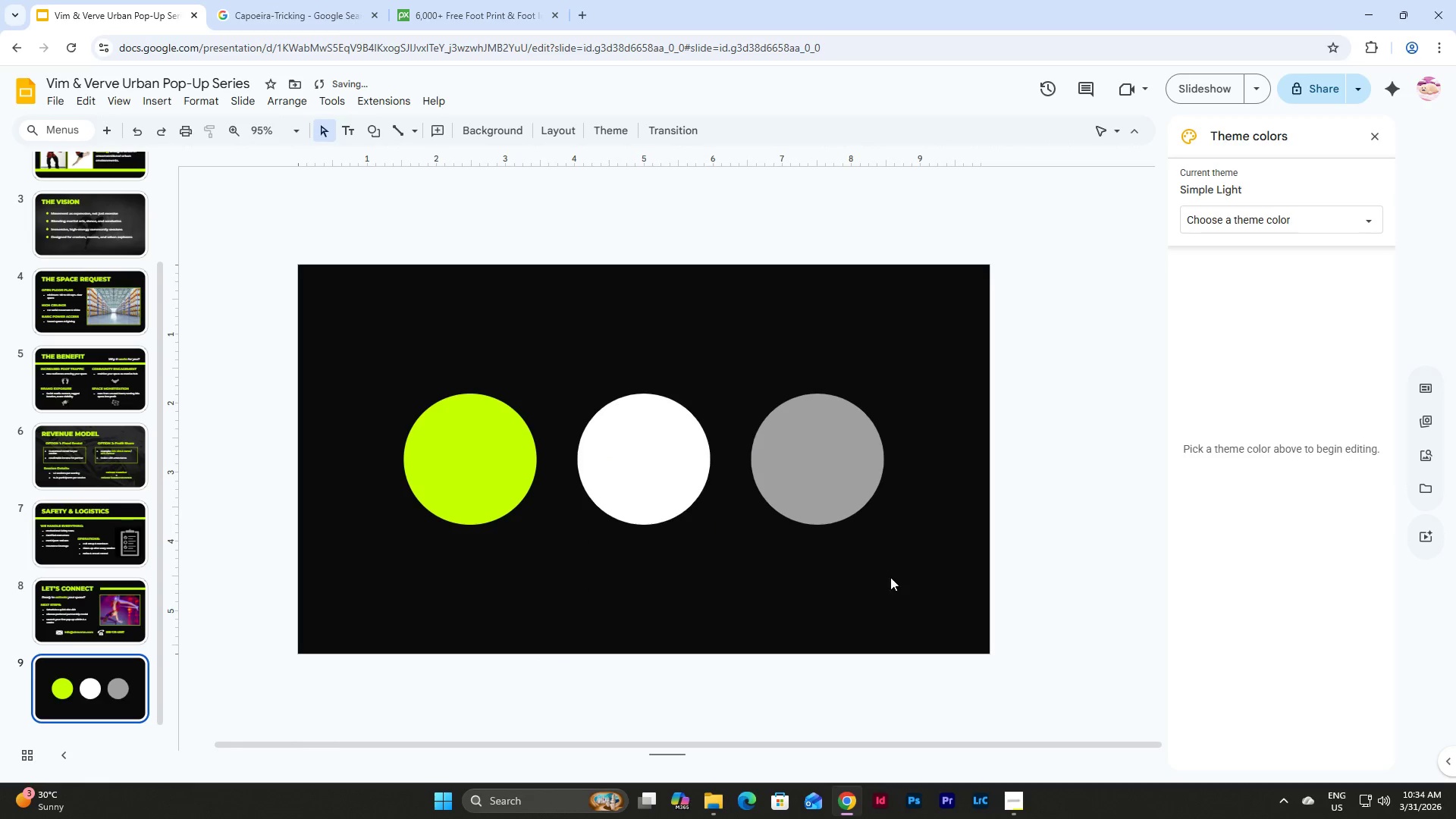 
left_click_drag(start_coordinate=[896, 573], to_coordinate=[444, 383])
 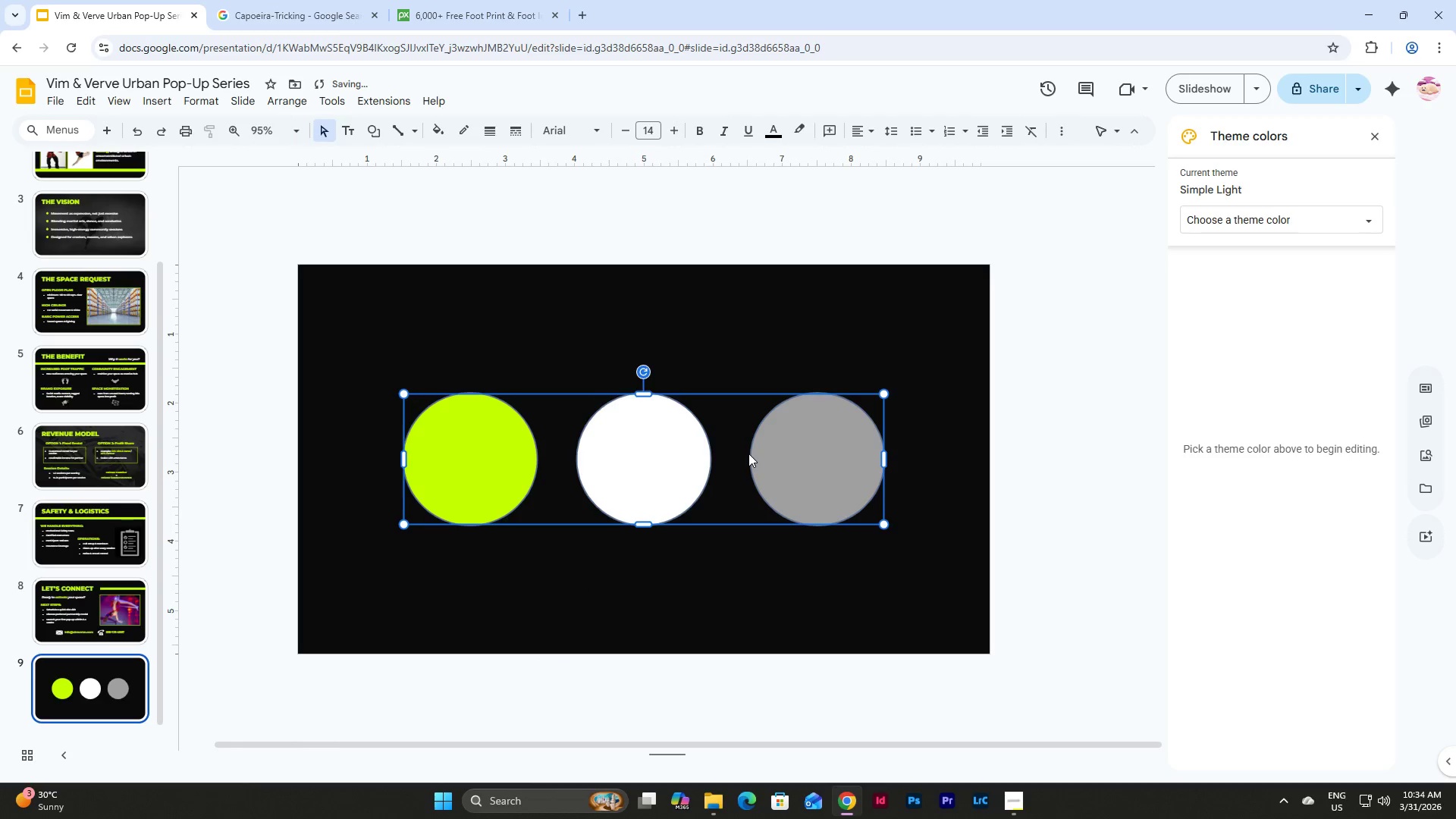 
left_click_drag(start_coordinate=[748, 453], to_coordinate=[749, 463])
 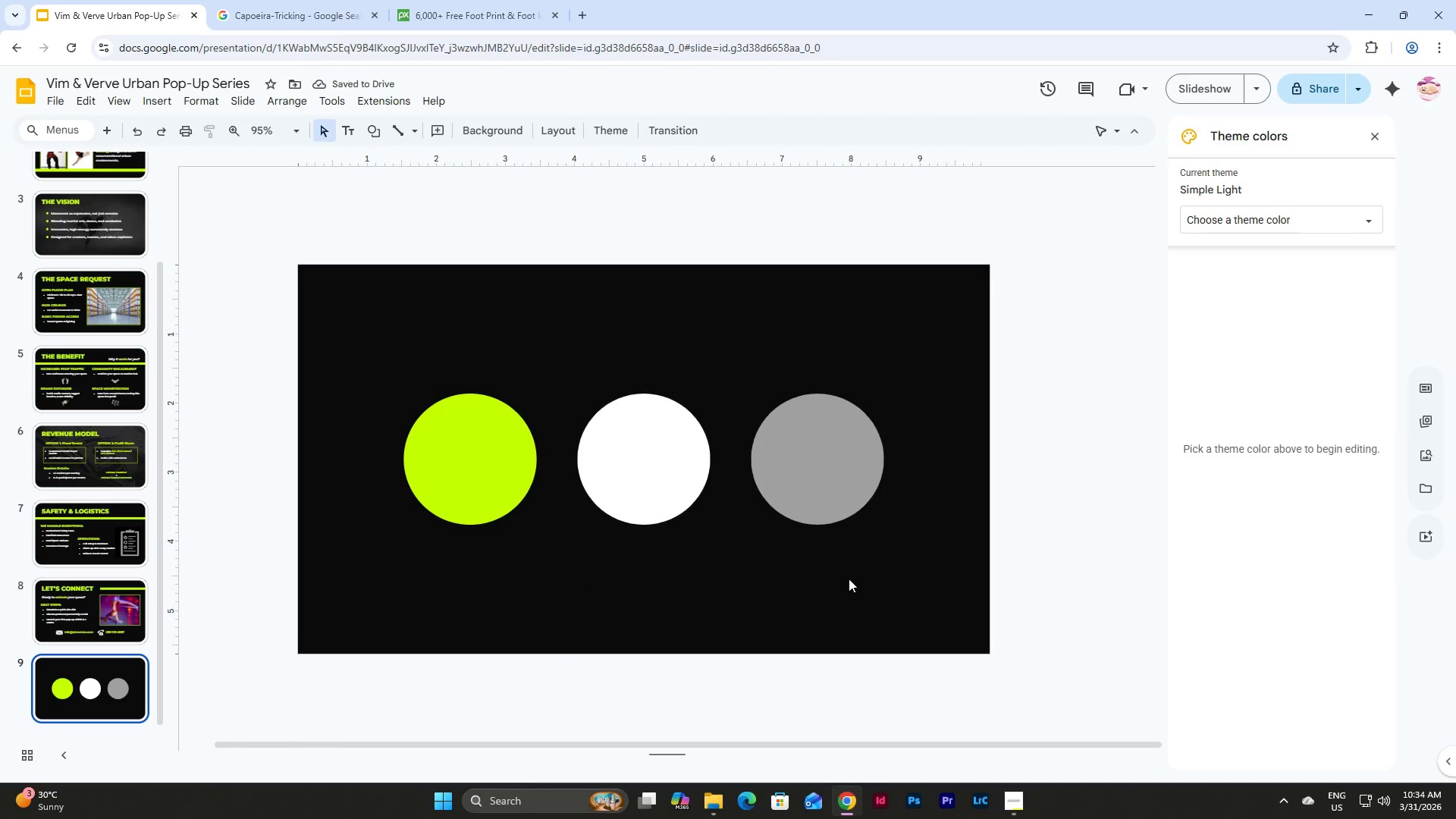 
left_click_drag(start_coordinate=[849, 579], to_coordinate=[459, 404])
 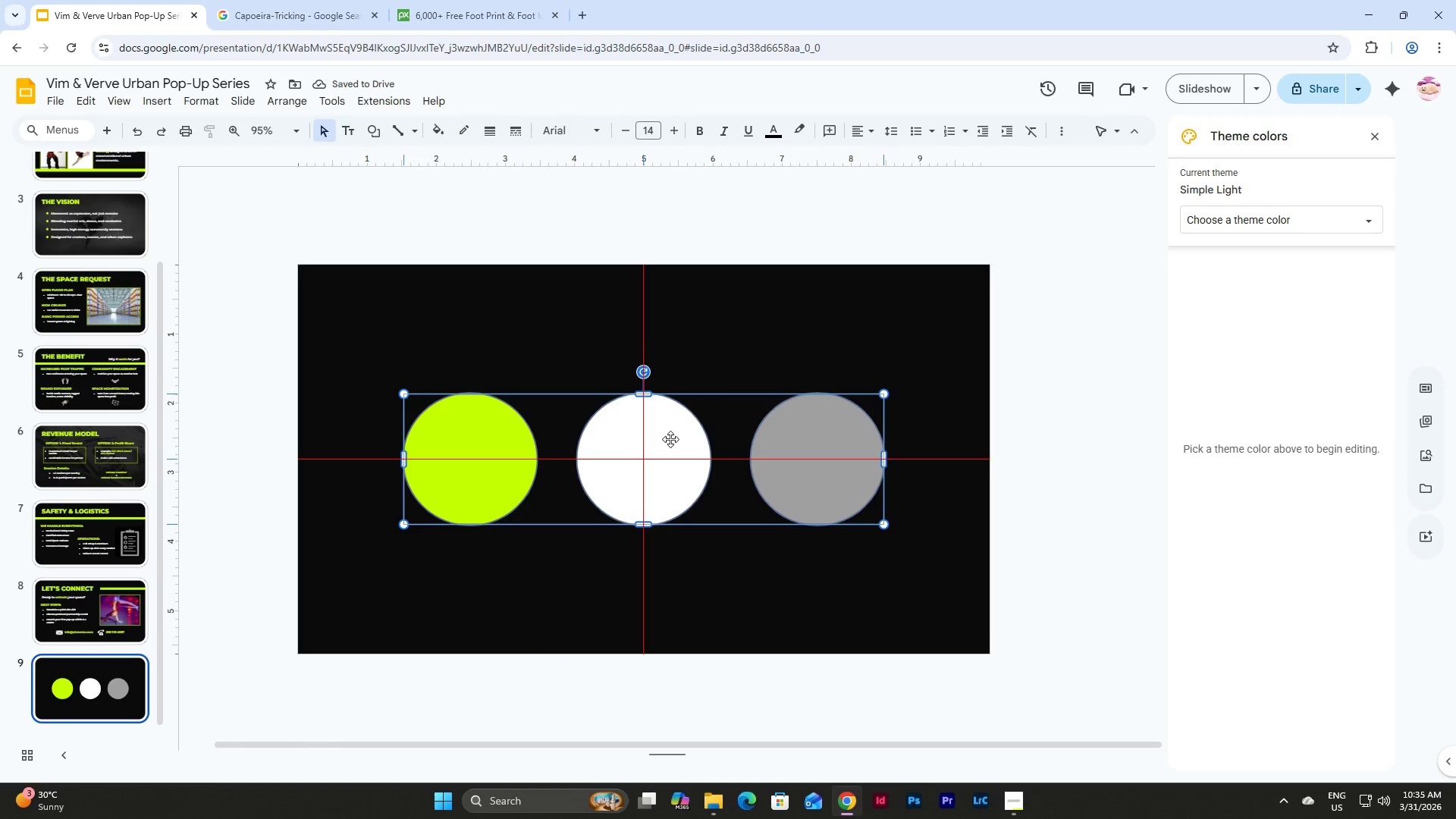 
left_click([742, 586])
 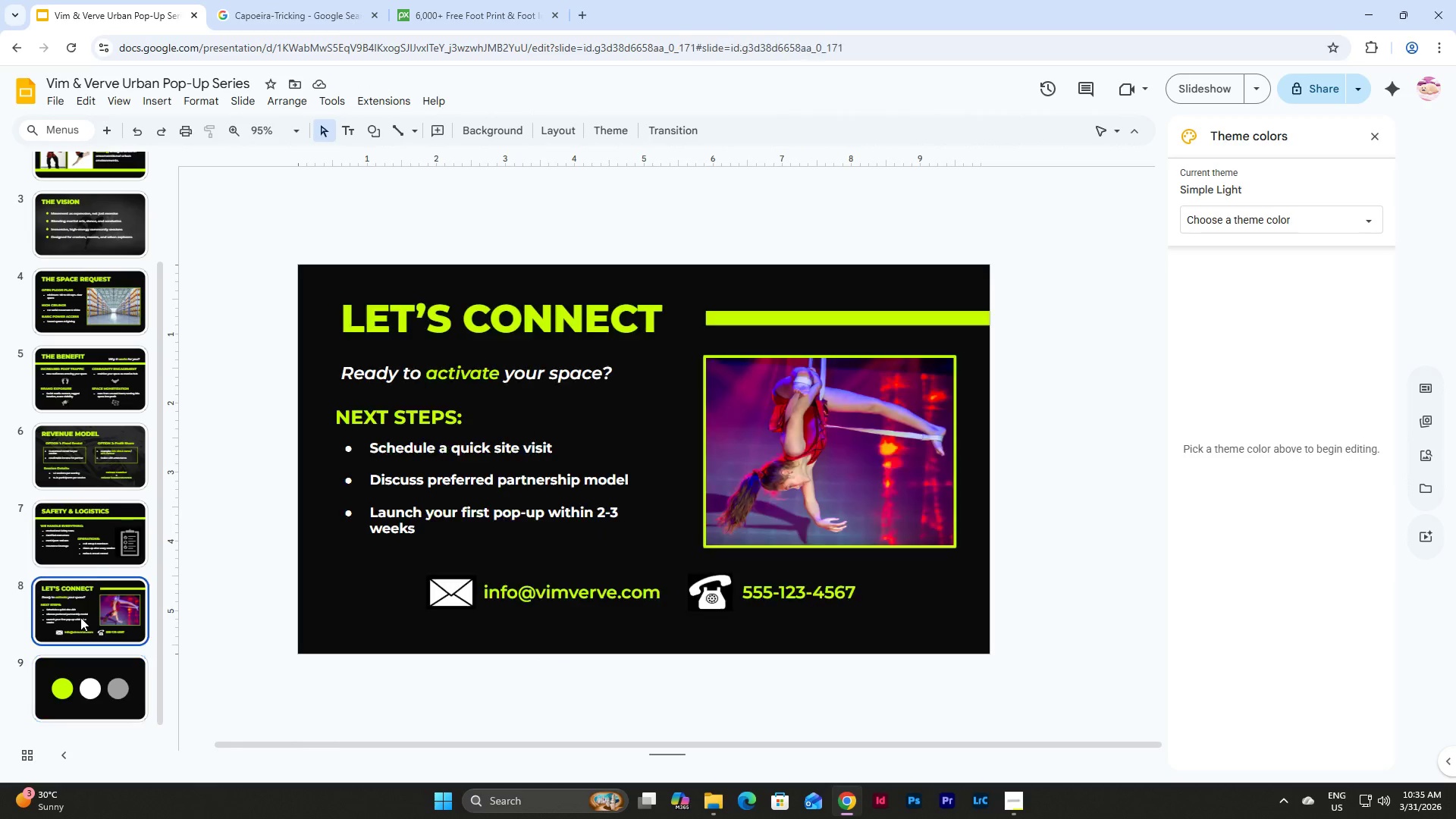 
double_click([99, 531])
 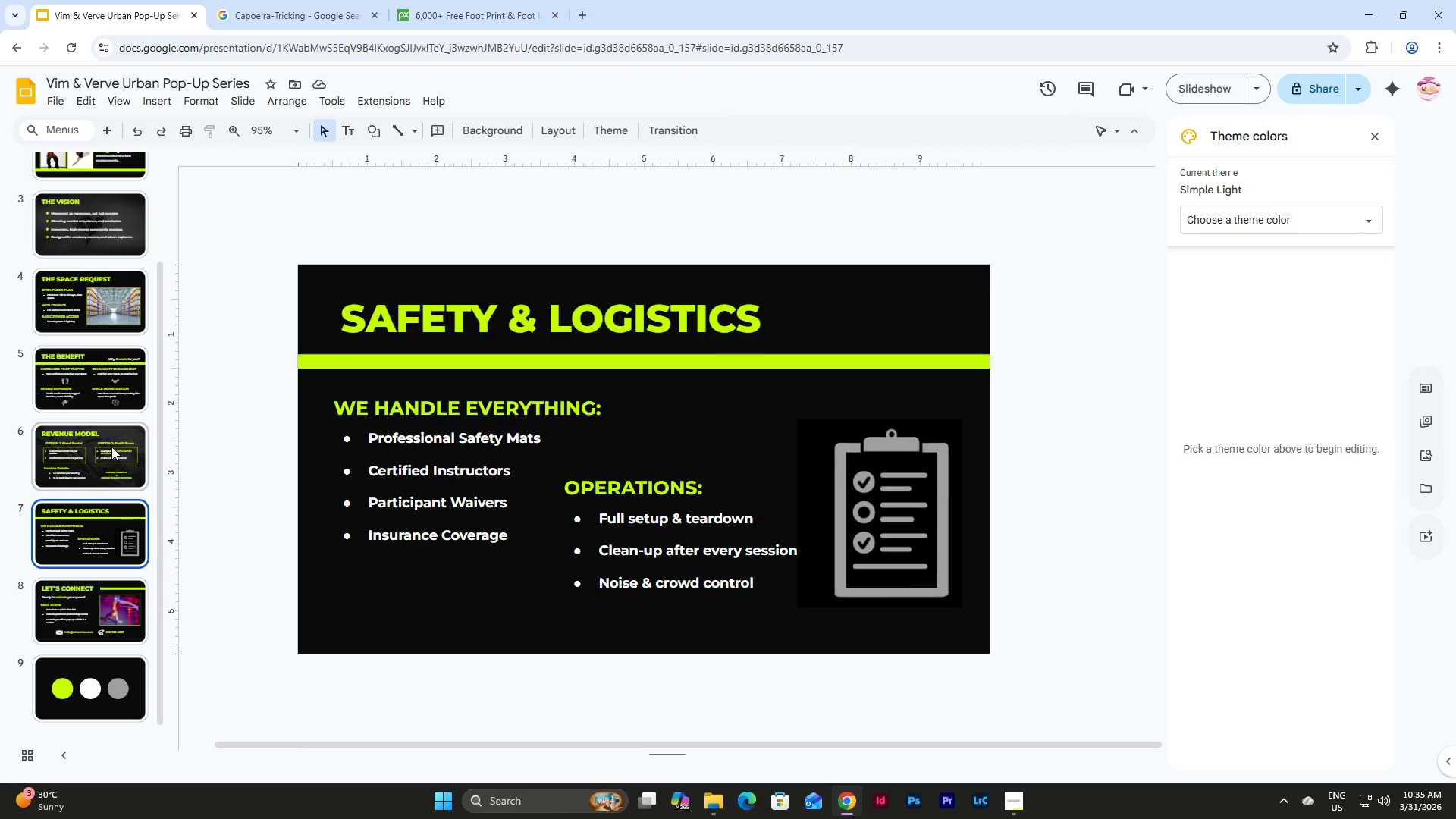 
triple_click([111, 447])
 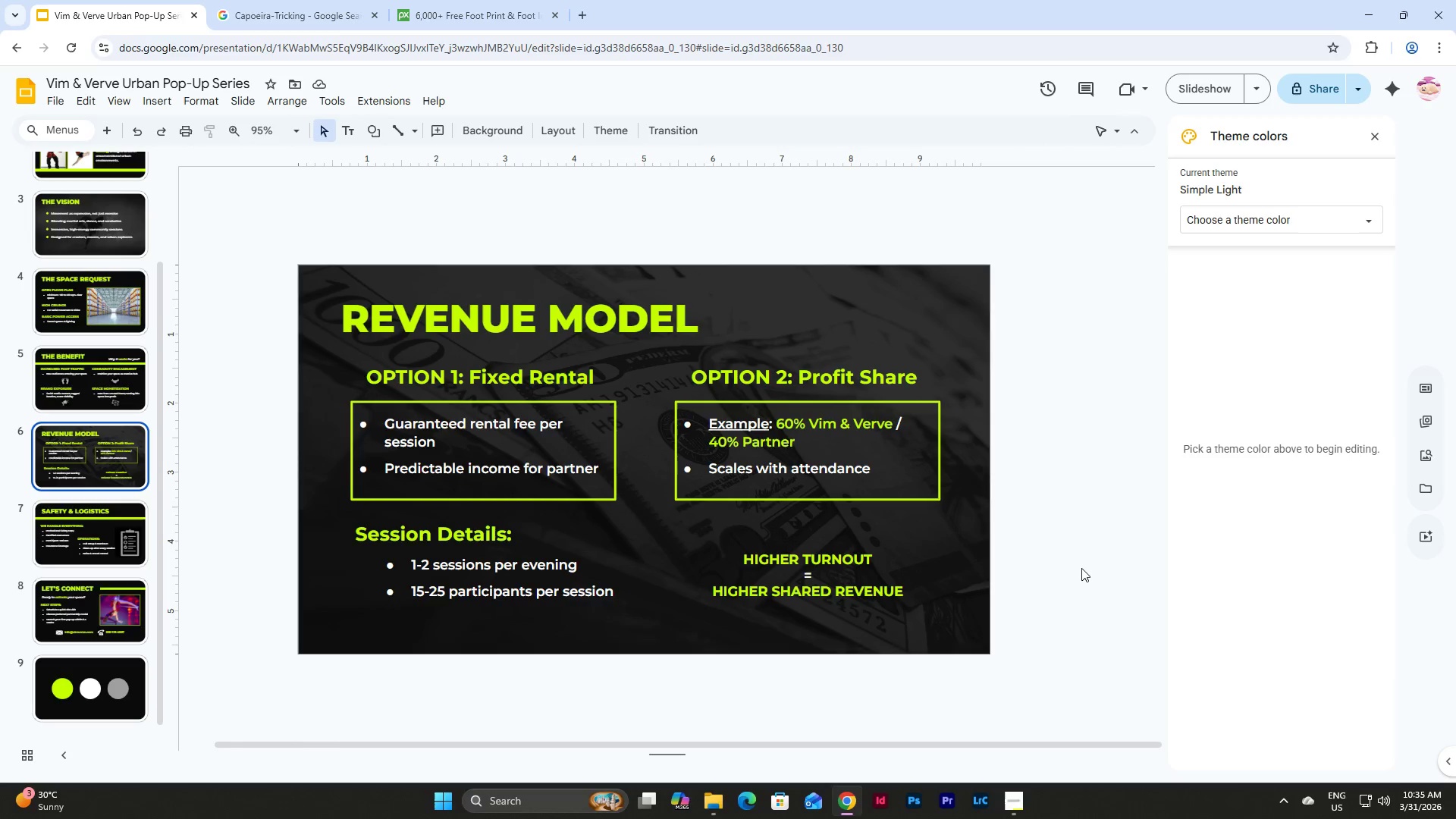 
left_click([1081, 563])
 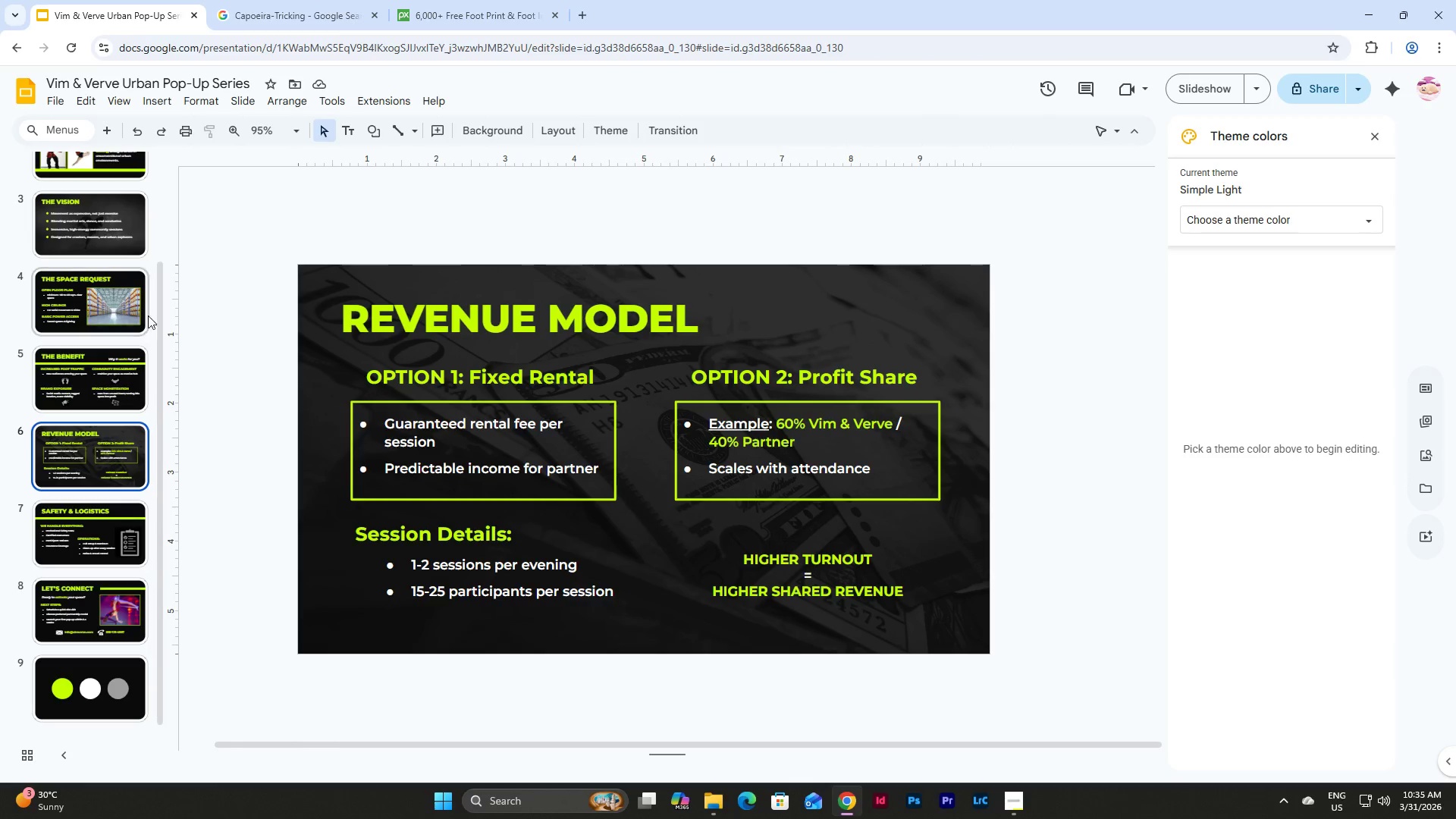 
scroll: coordinate [90, 340], scroll_direction: up, amount: 9.0
 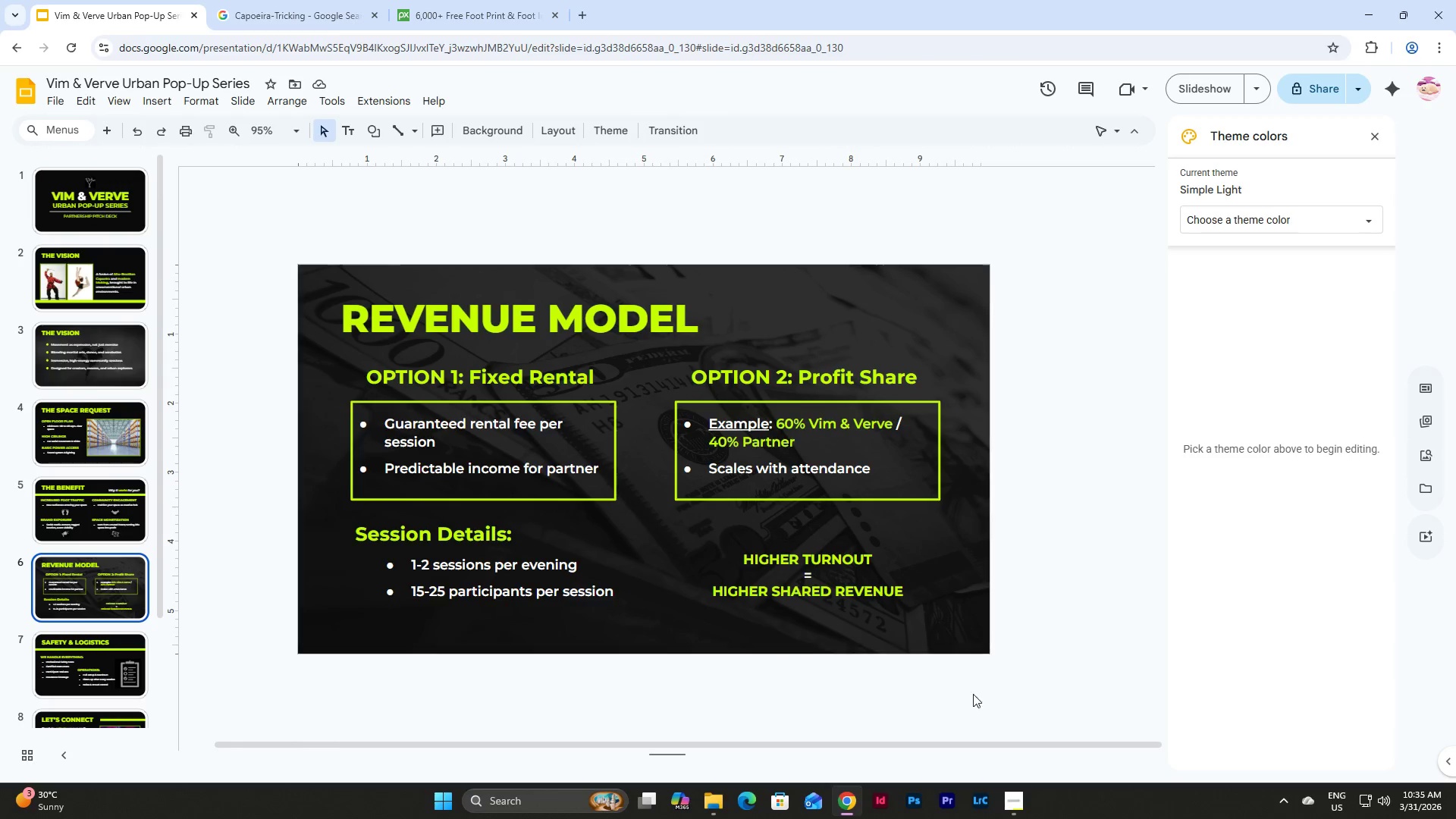 
left_click([1012, 802])